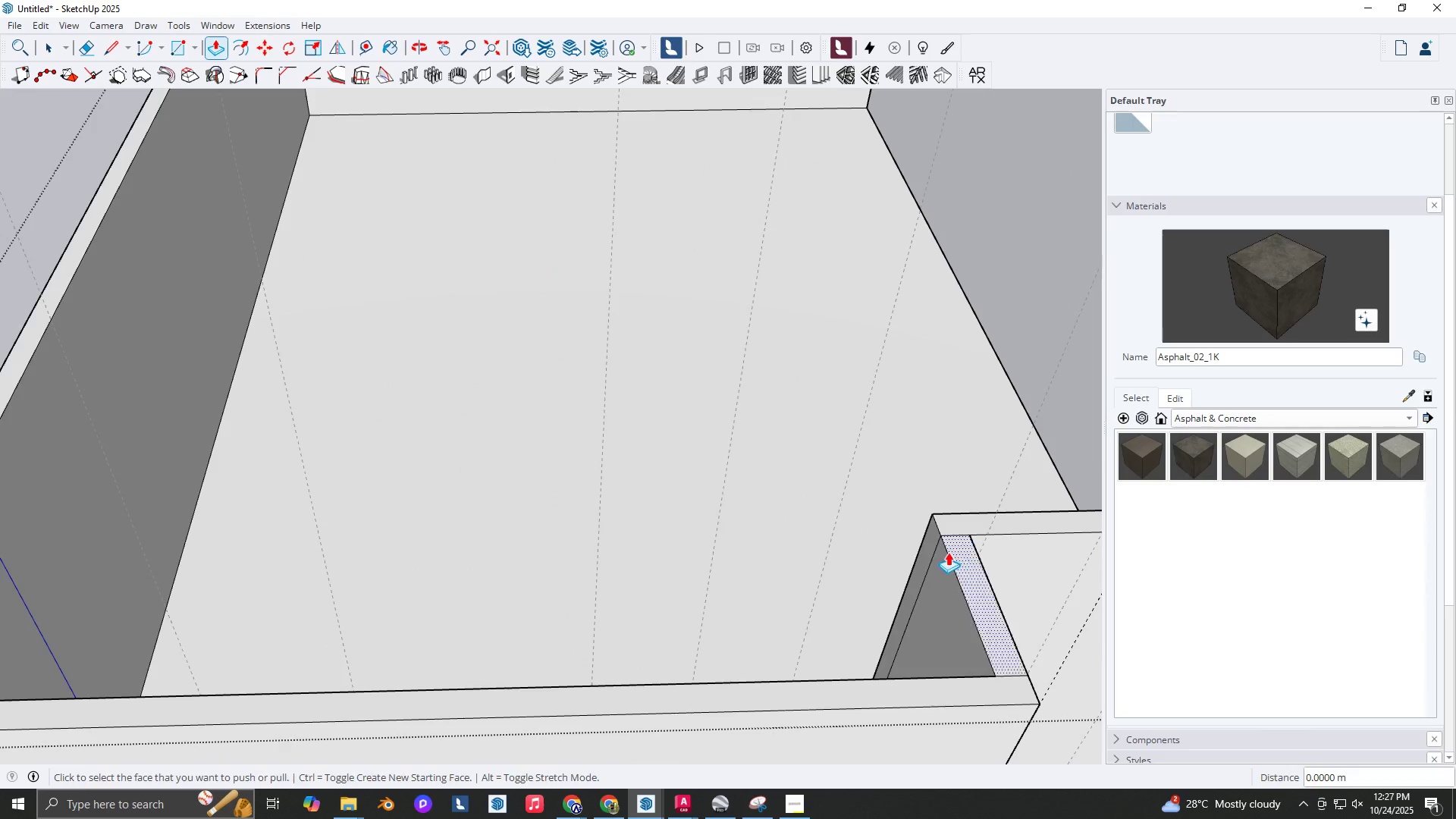 
key(Shift+ShiftLeft)
 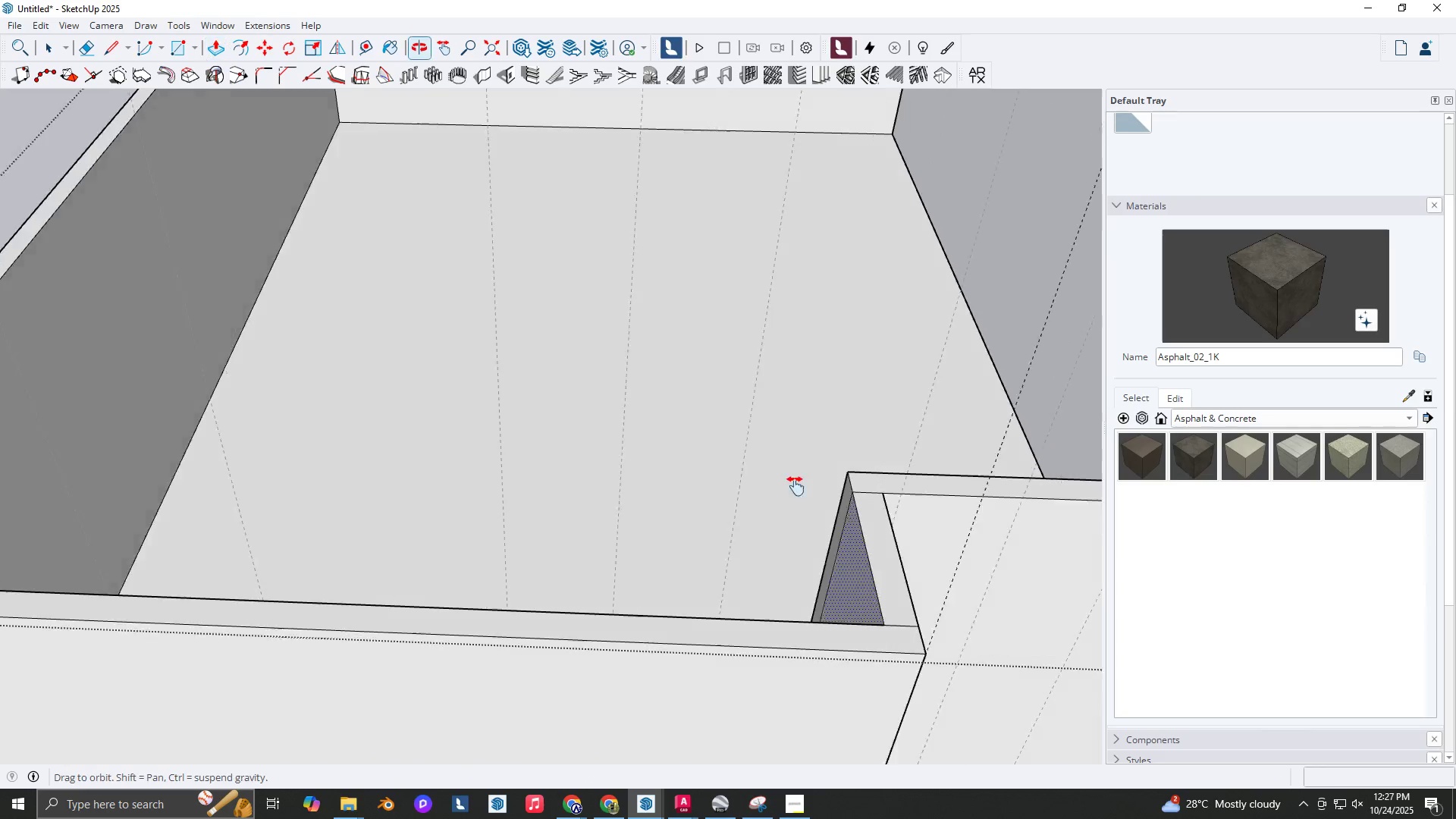 
scroll: coordinate [616, 370], scroll_direction: down, amount: 11.0
 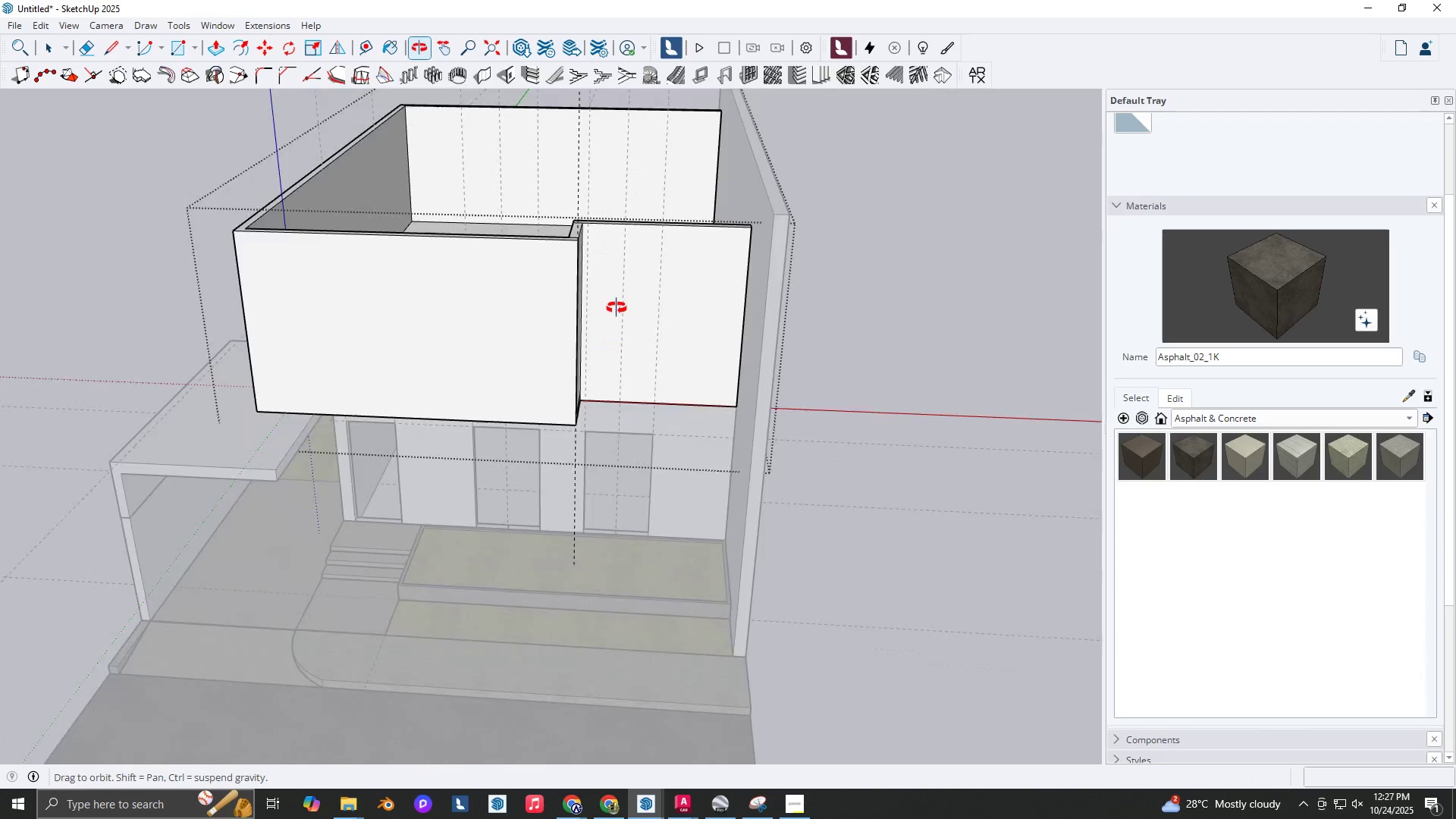 
key(Shift+ShiftLeft)
 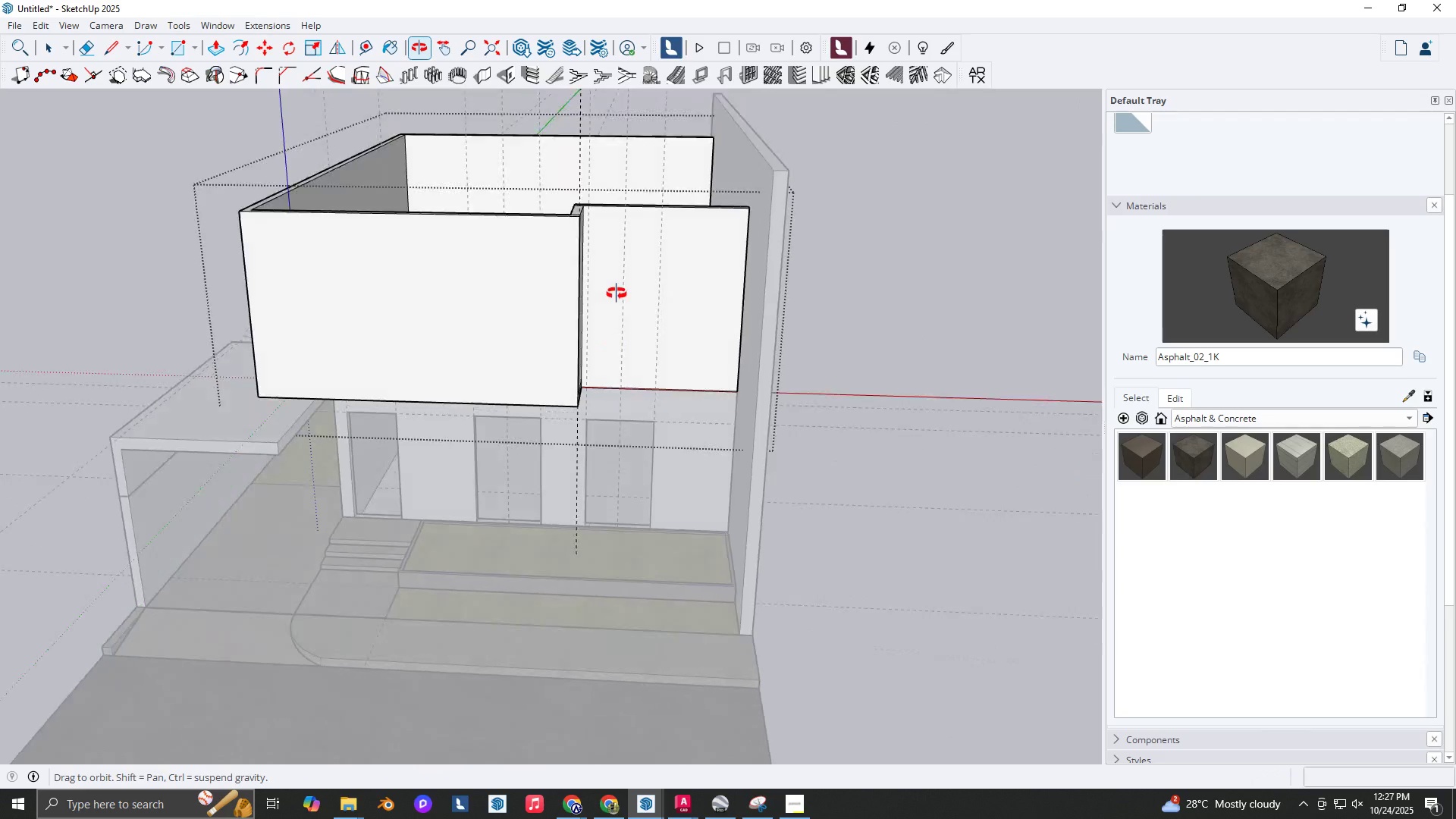 
scroll: coordinate [632, 315], scroll_direction: up, amount: 5.0
 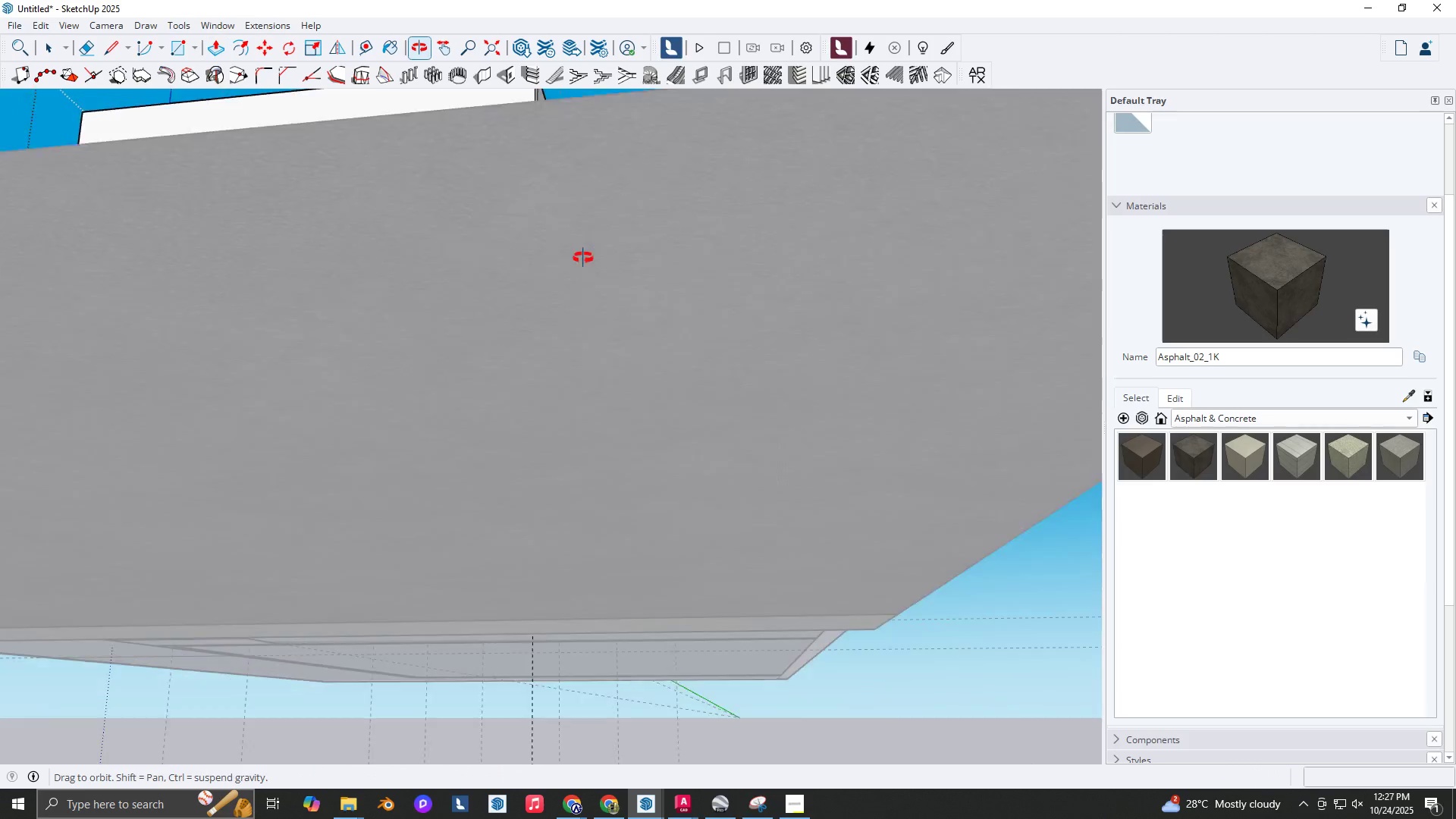 
hold_key(key=ShiftLeft, duration=0.46)
 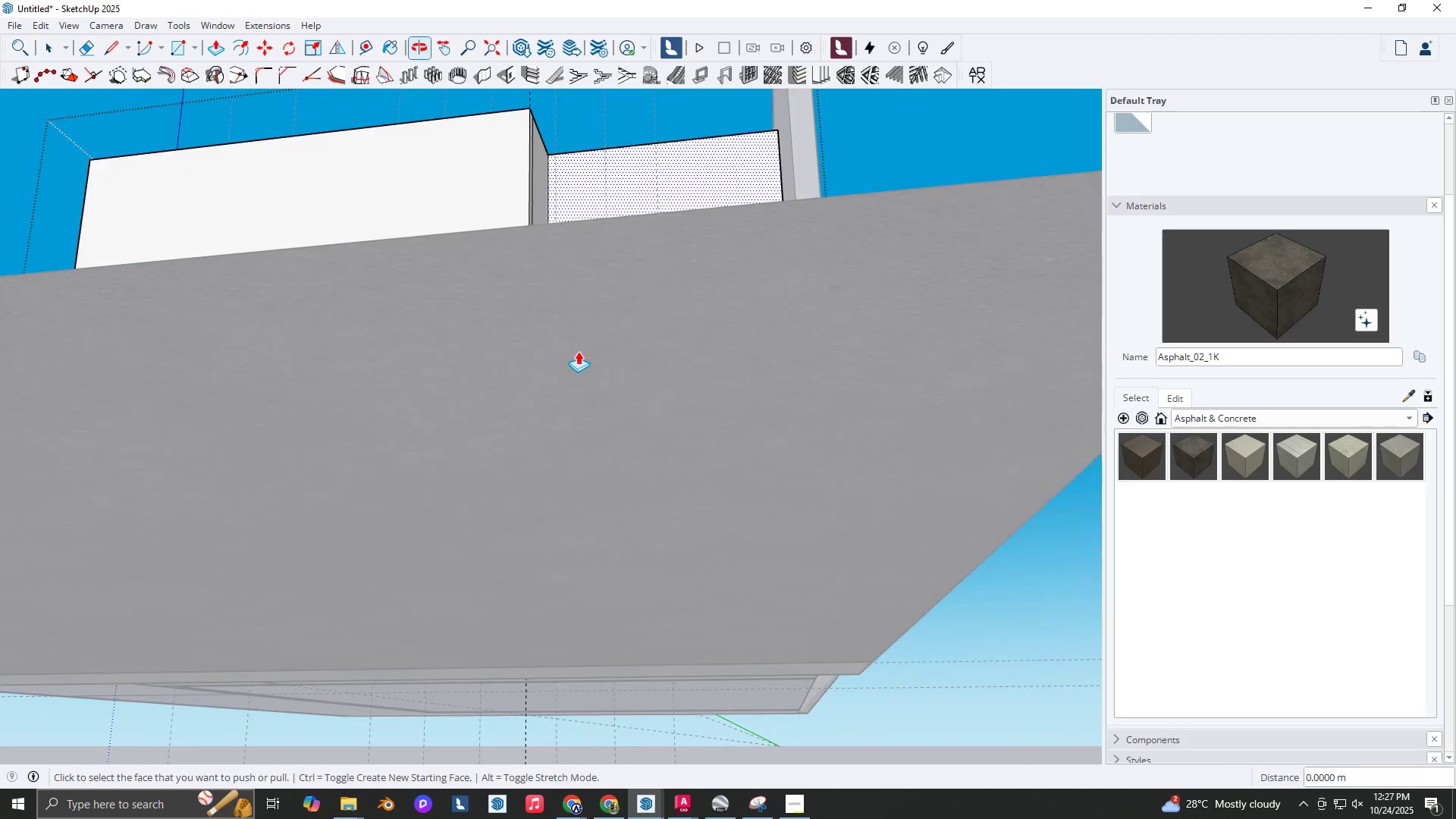 
key(Shift+ShiftLeft)
 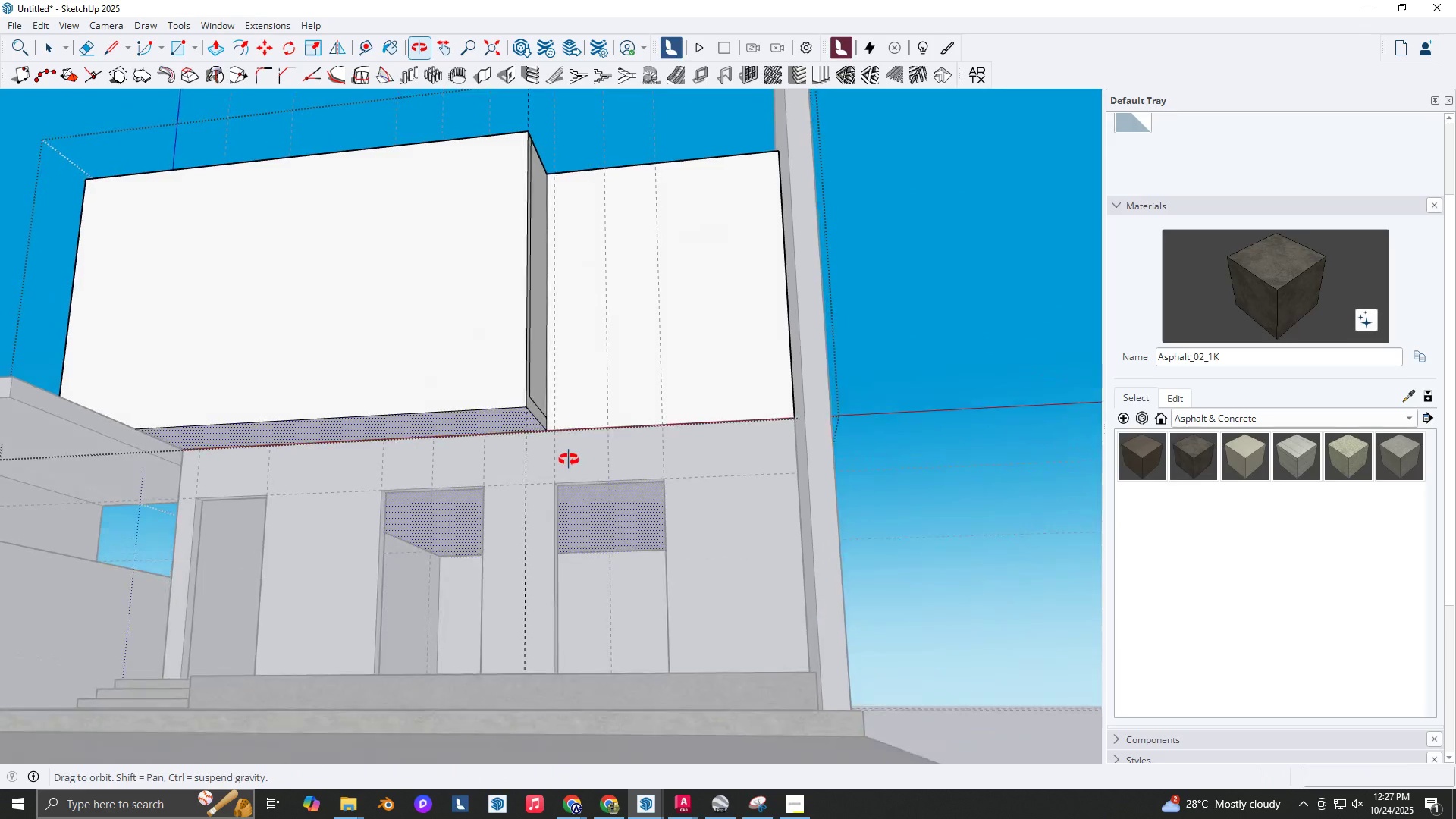 
scroll: coordinate [567, 452], scroll_direction: up, amount: 6.0
 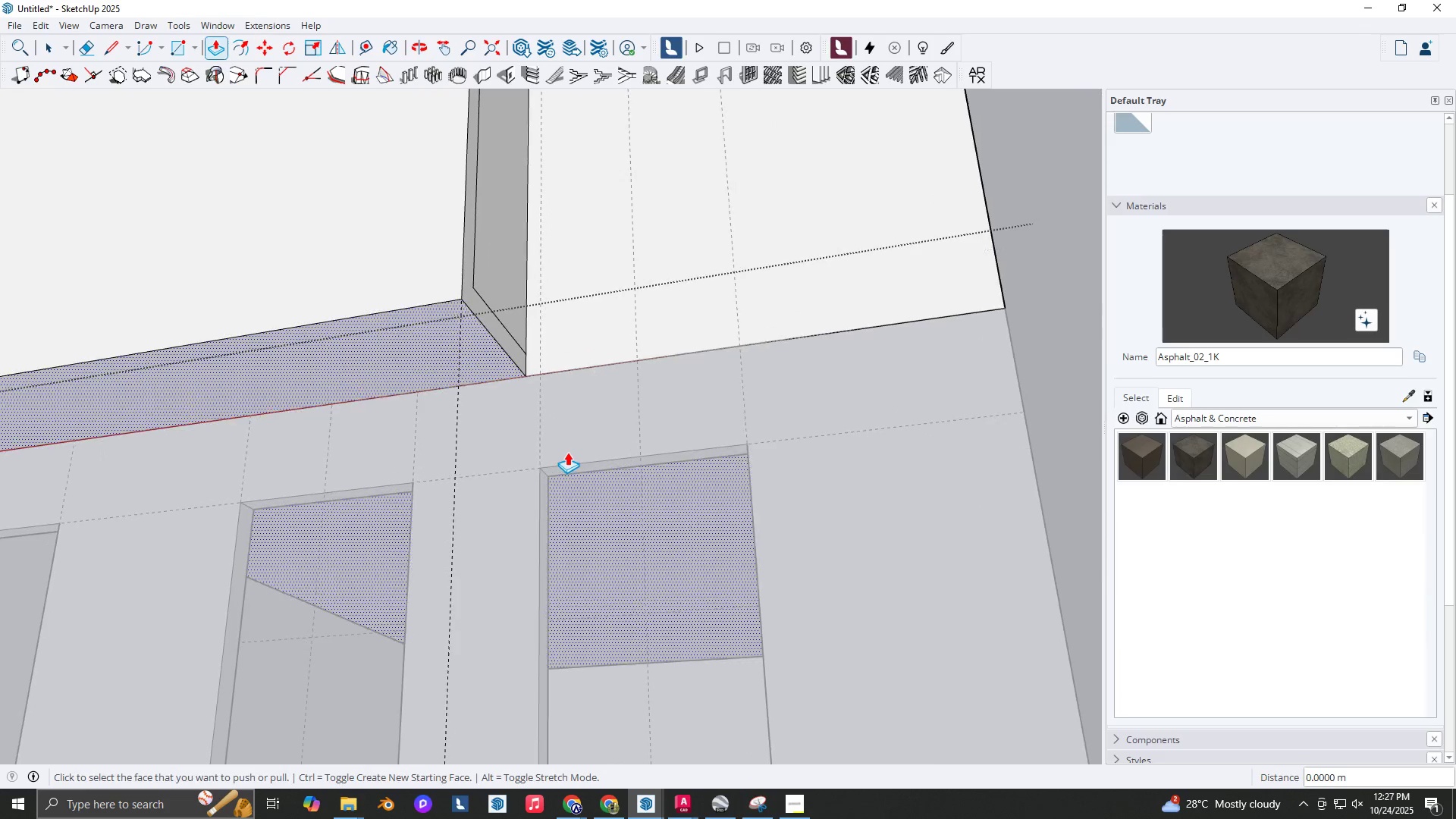 
key(Space)
 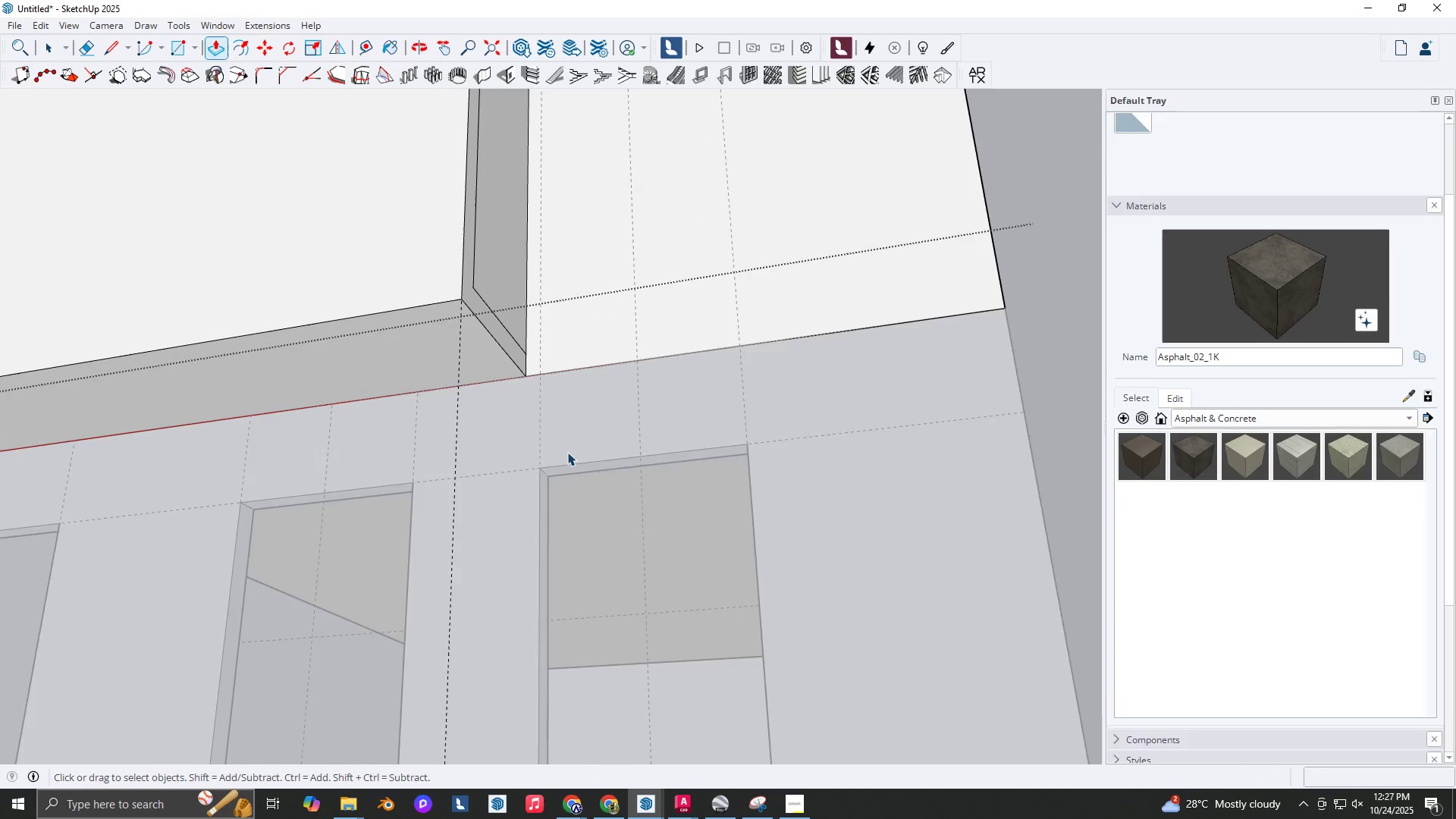 
key(Escape)
 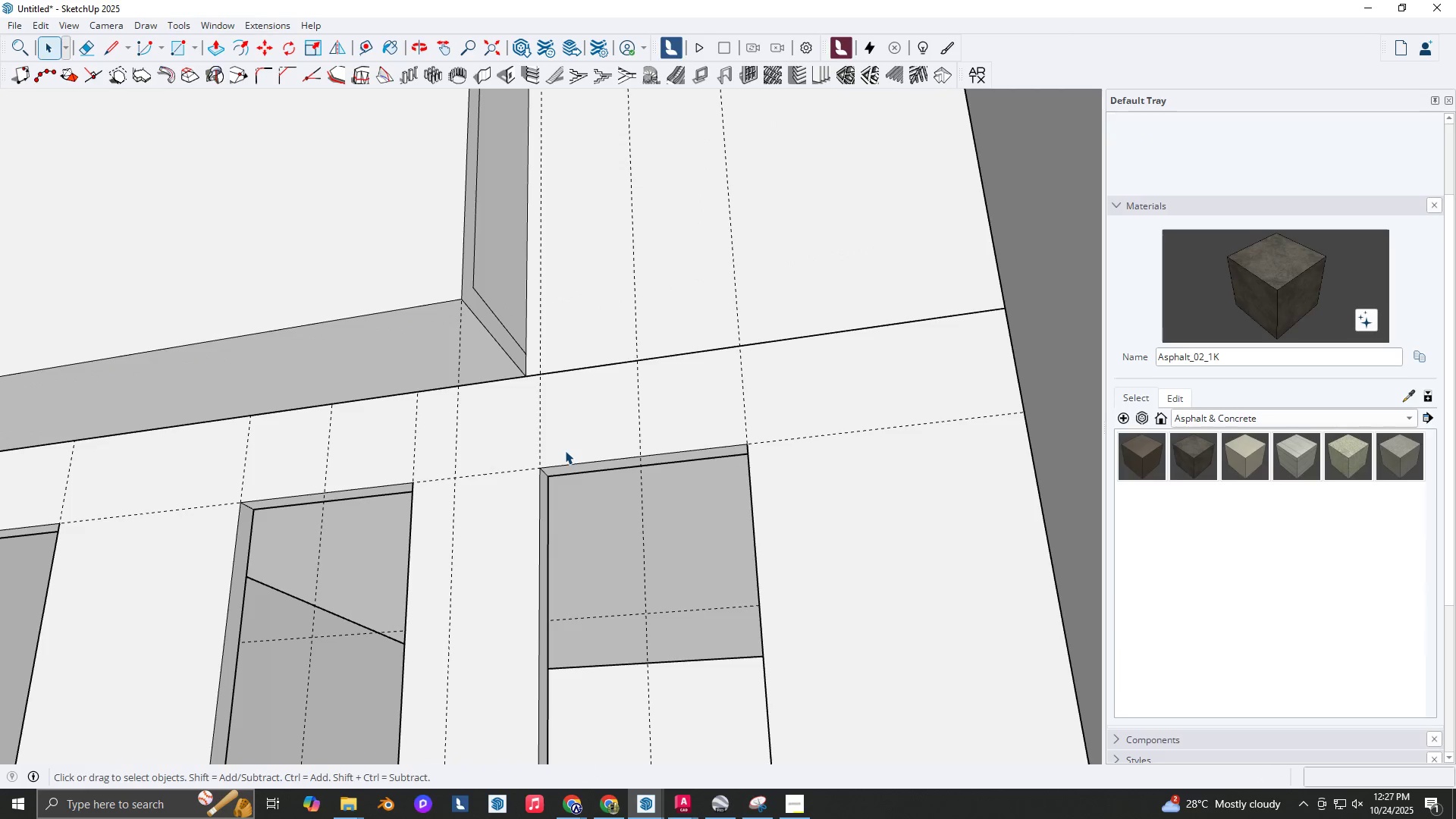 
double_click([565, 450])
 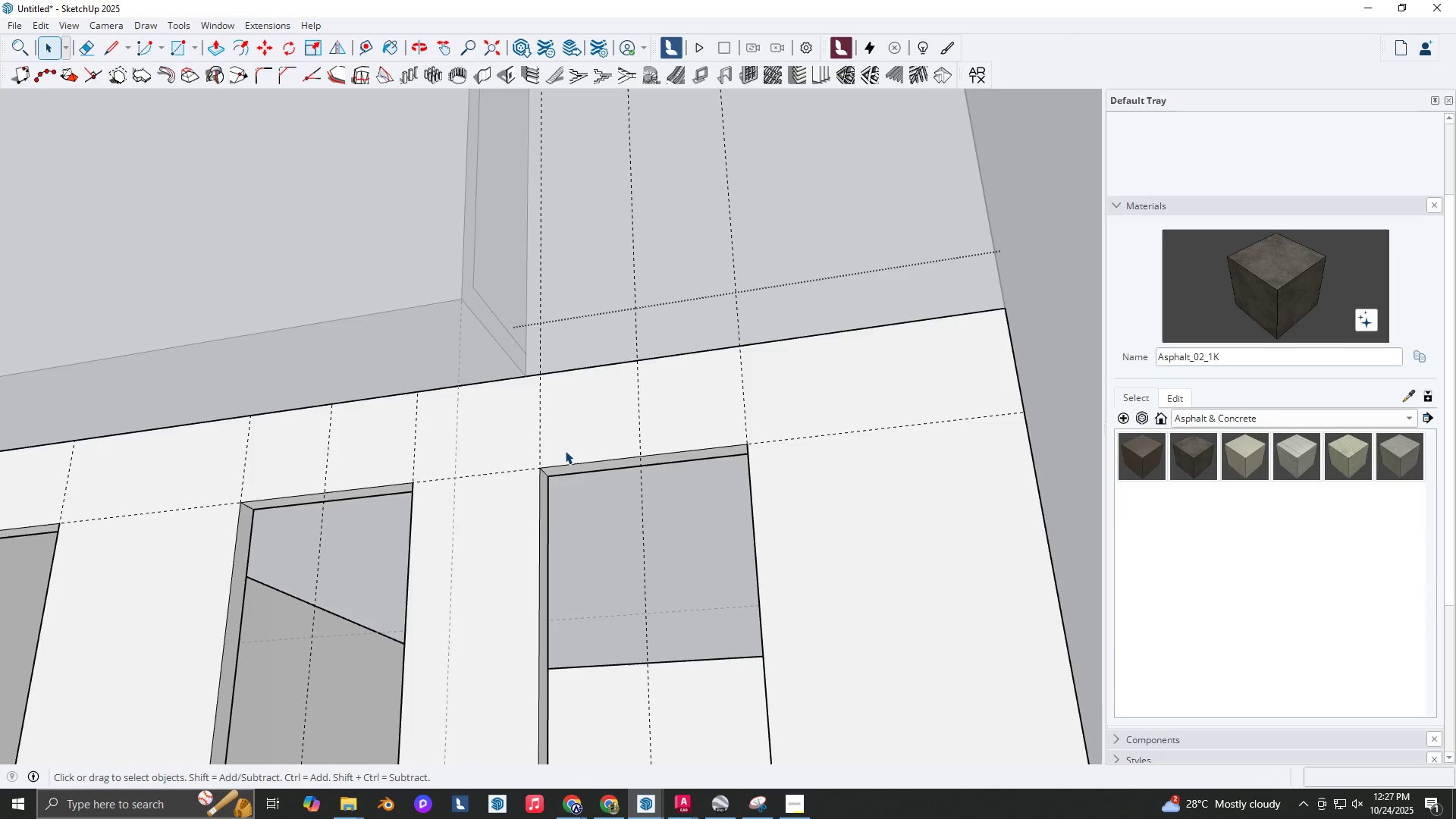 
triple_click([565, 450])
 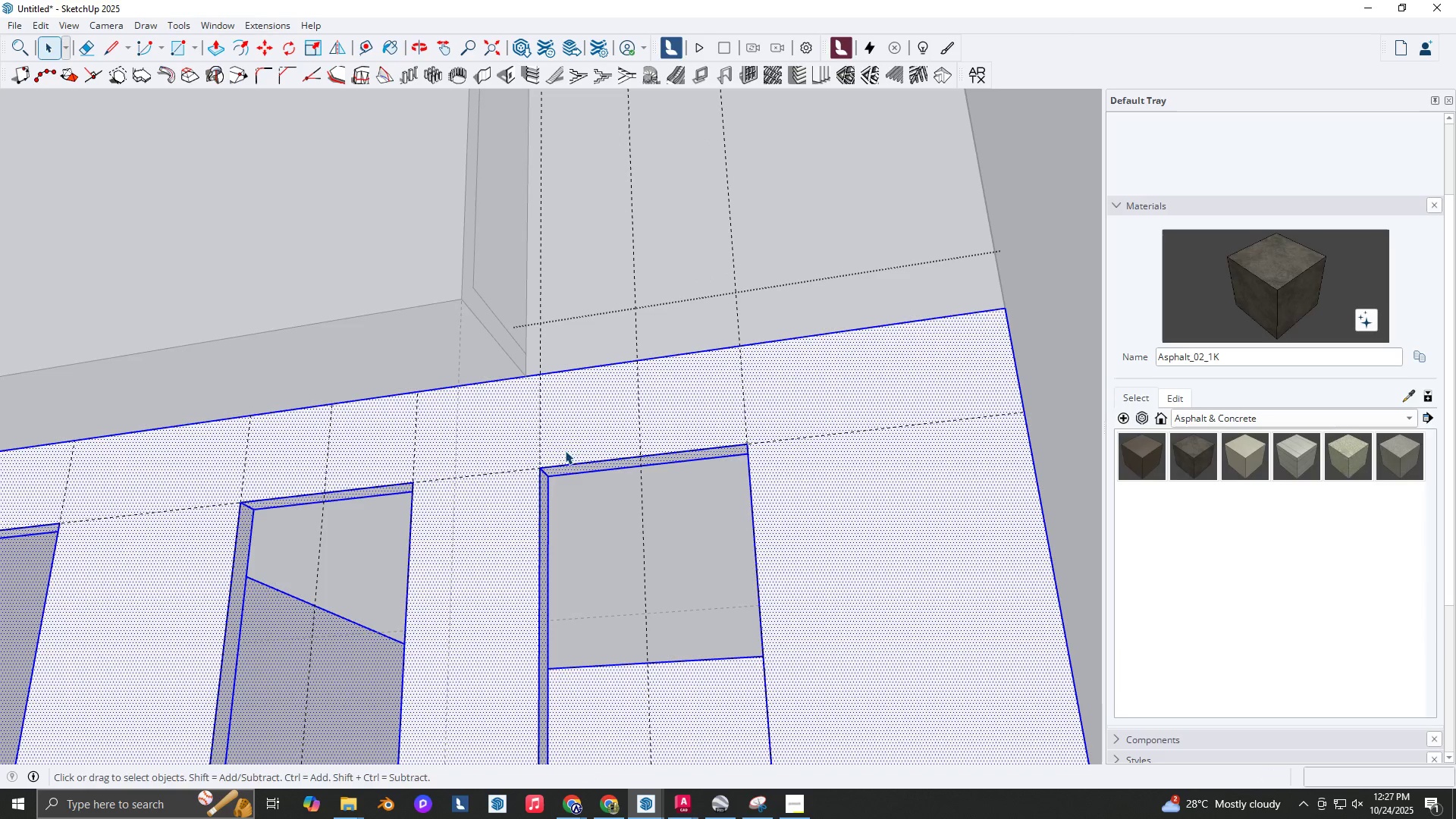 
key(O)
 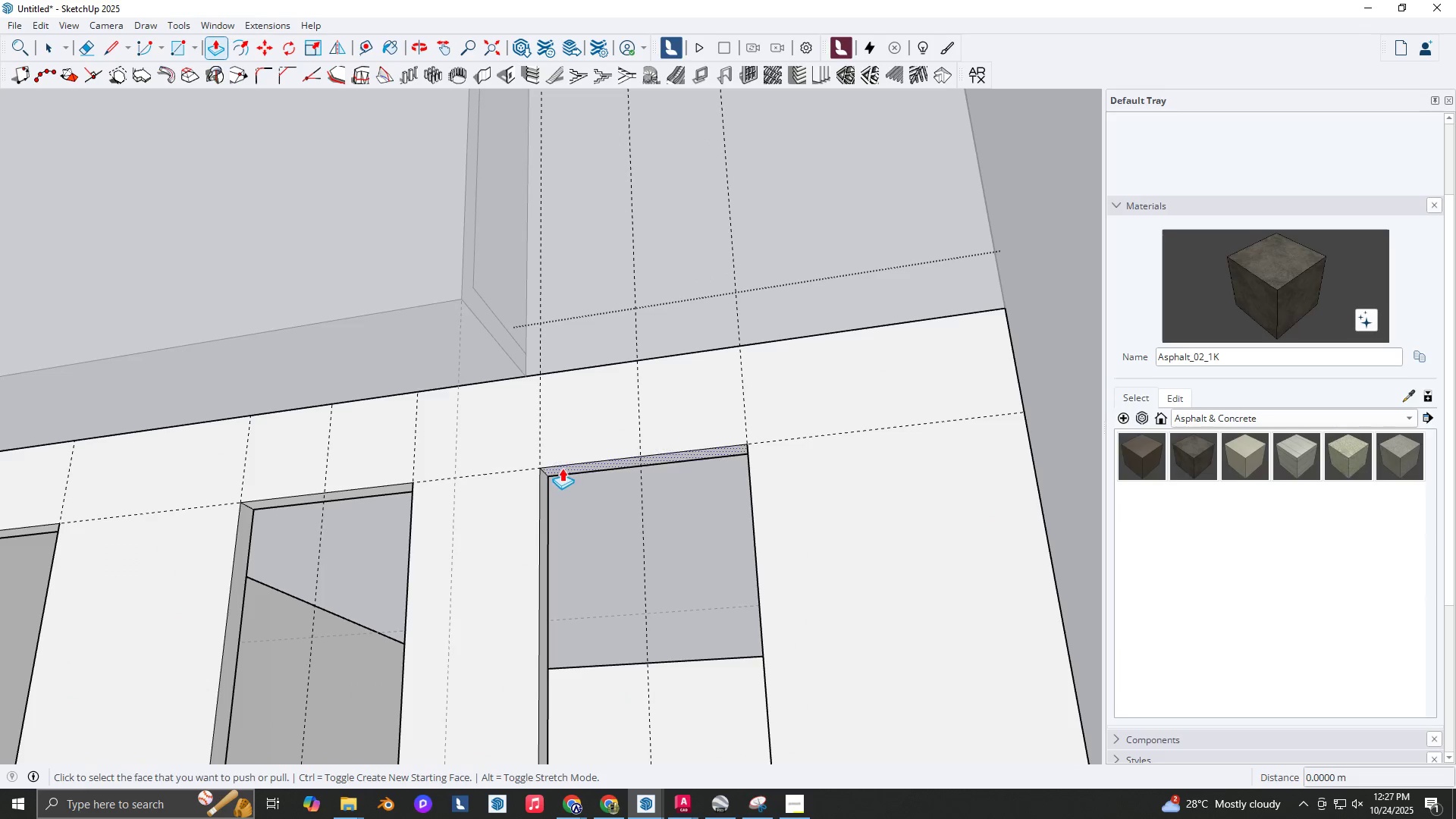 
triple_click([565, 450])
 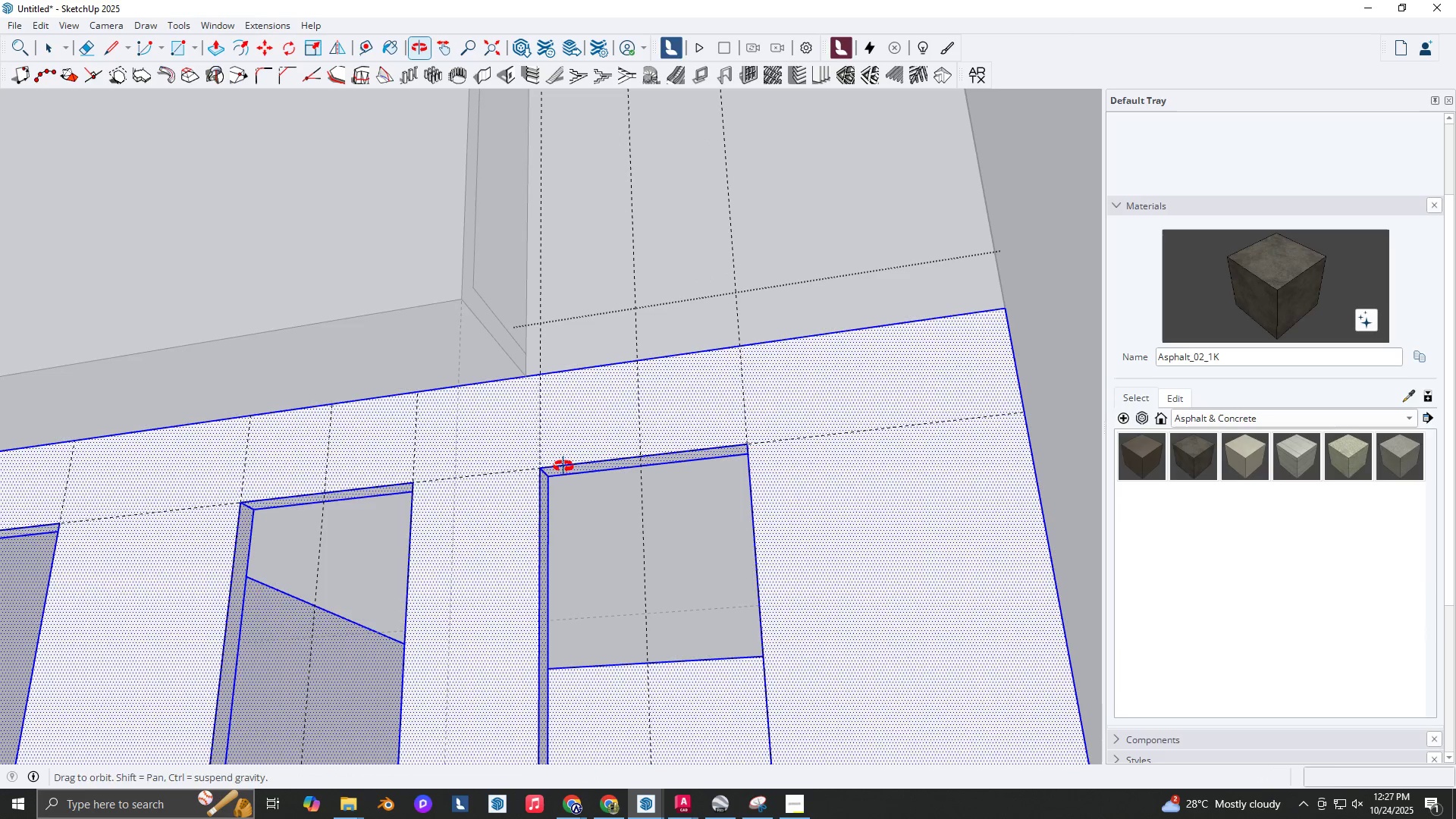 
key(P)
 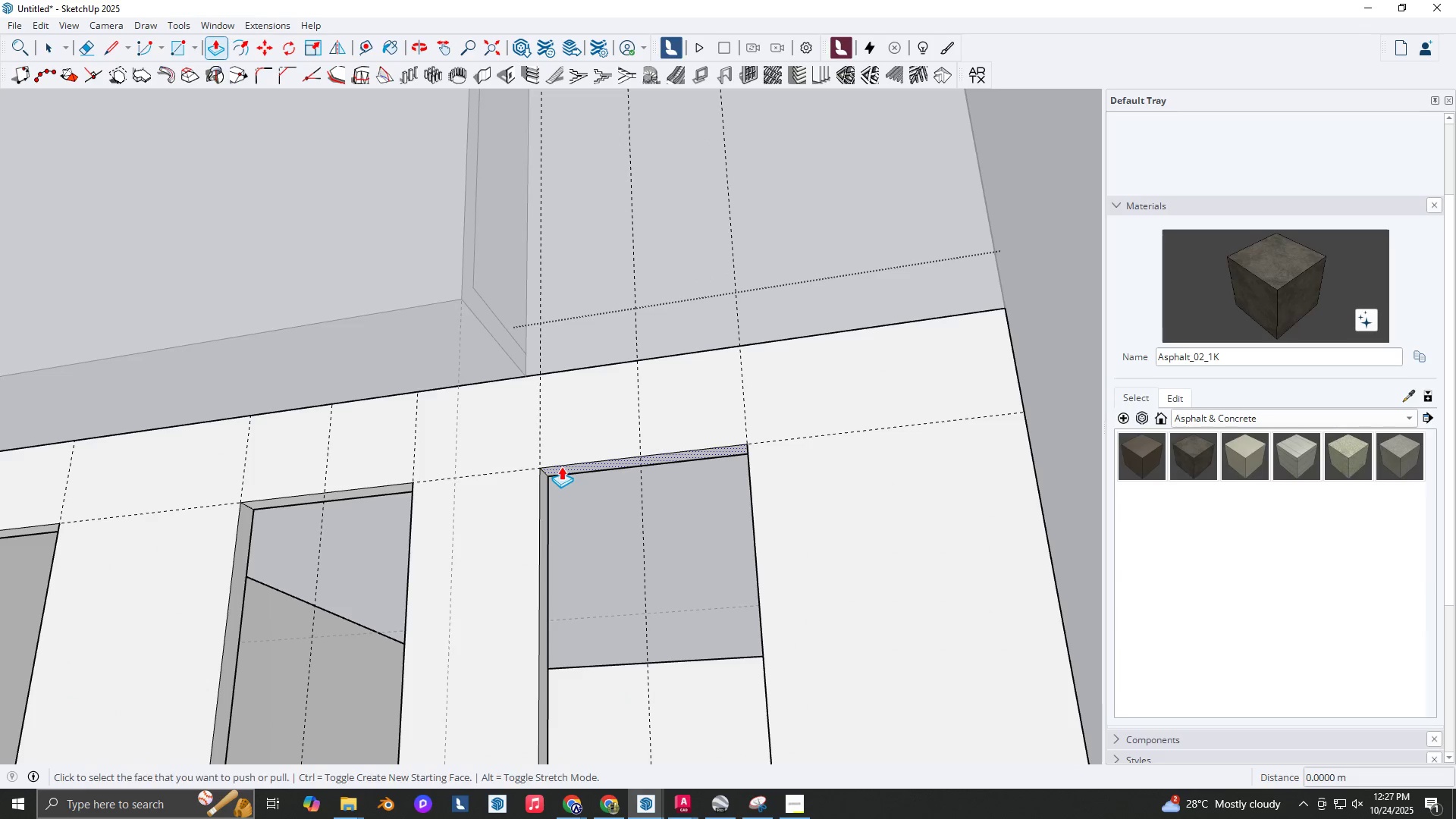 
left_click([561, 466])
 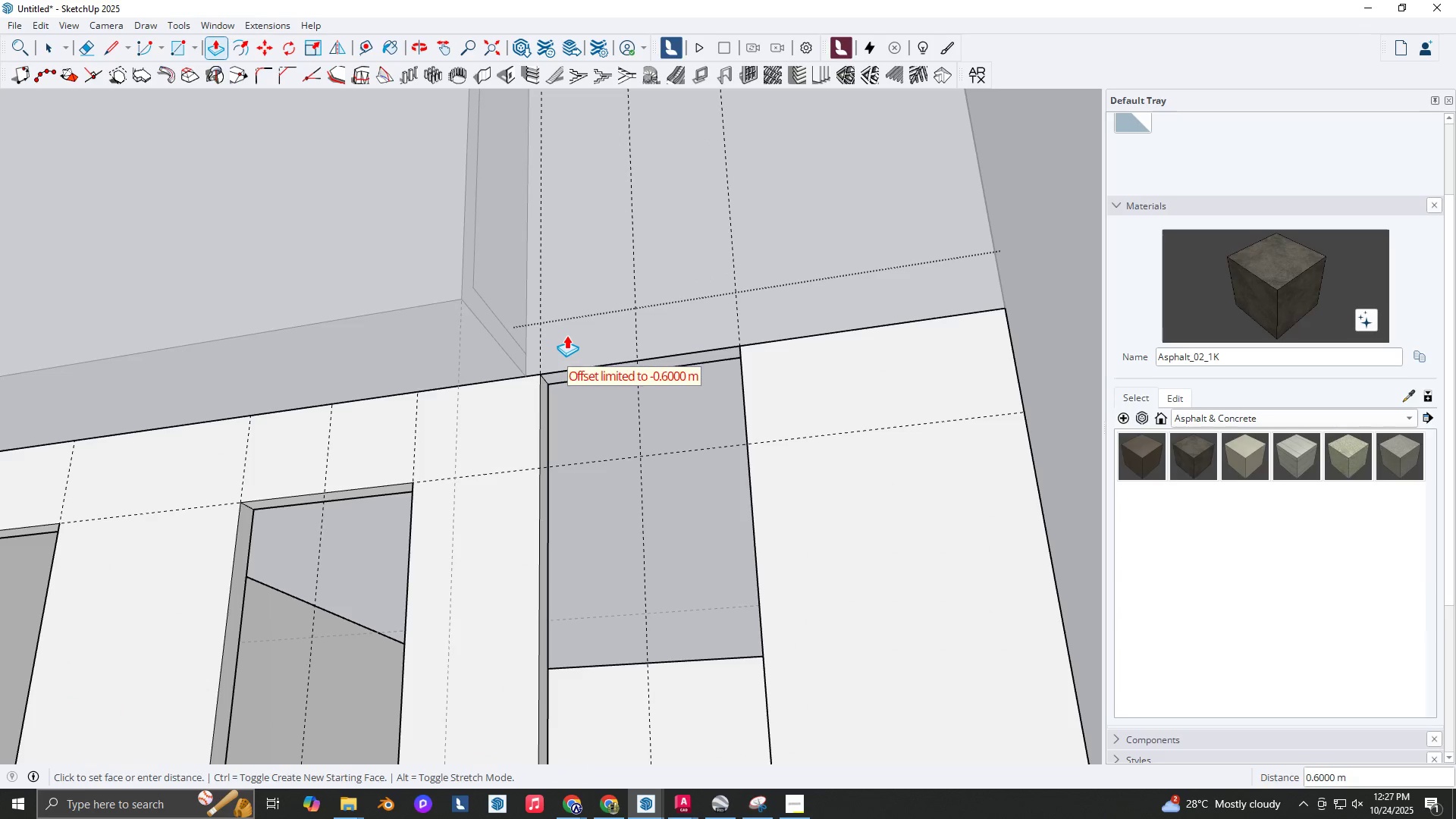 
left_click([566, 335])
 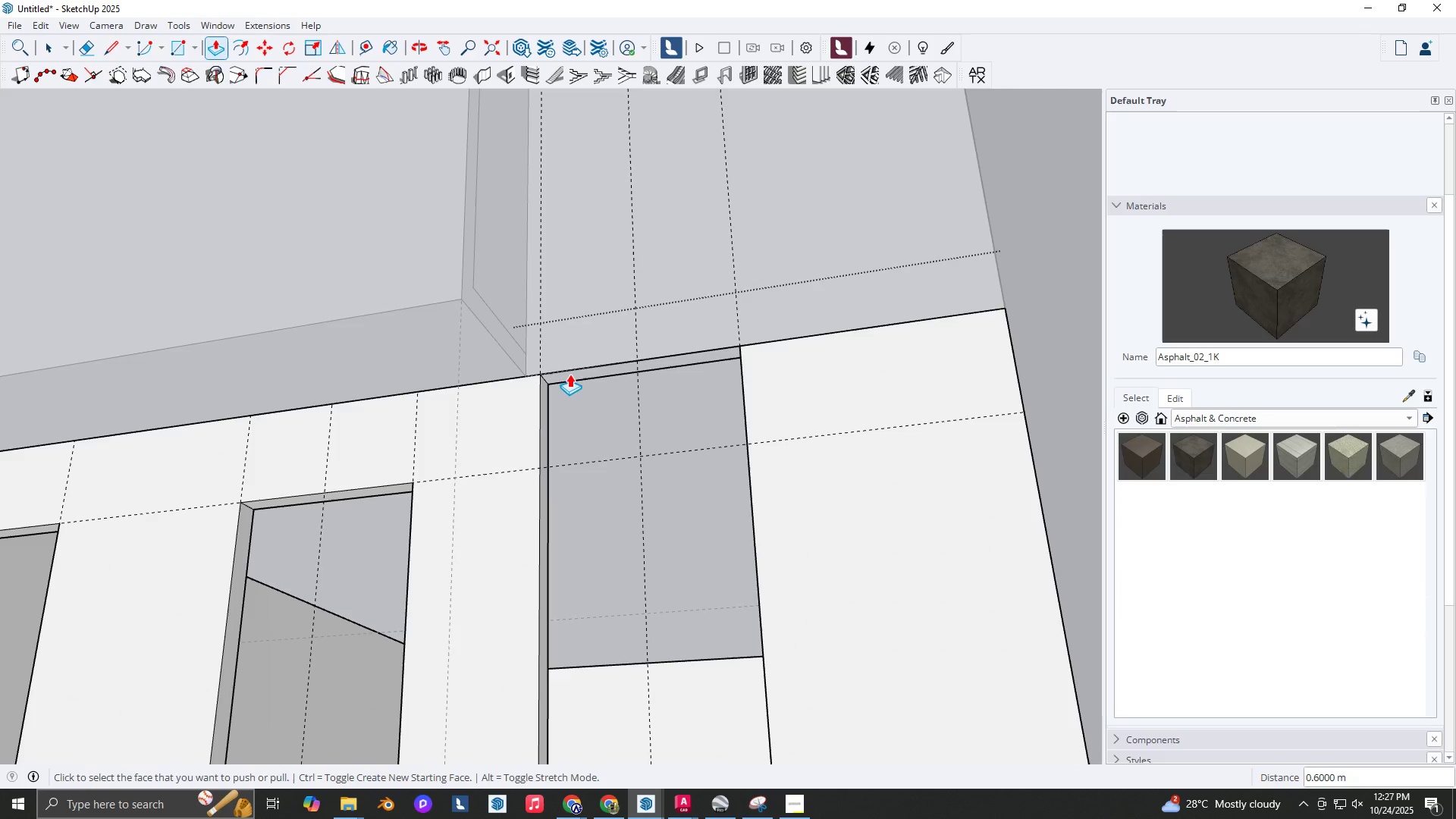 
key(Backquote)
 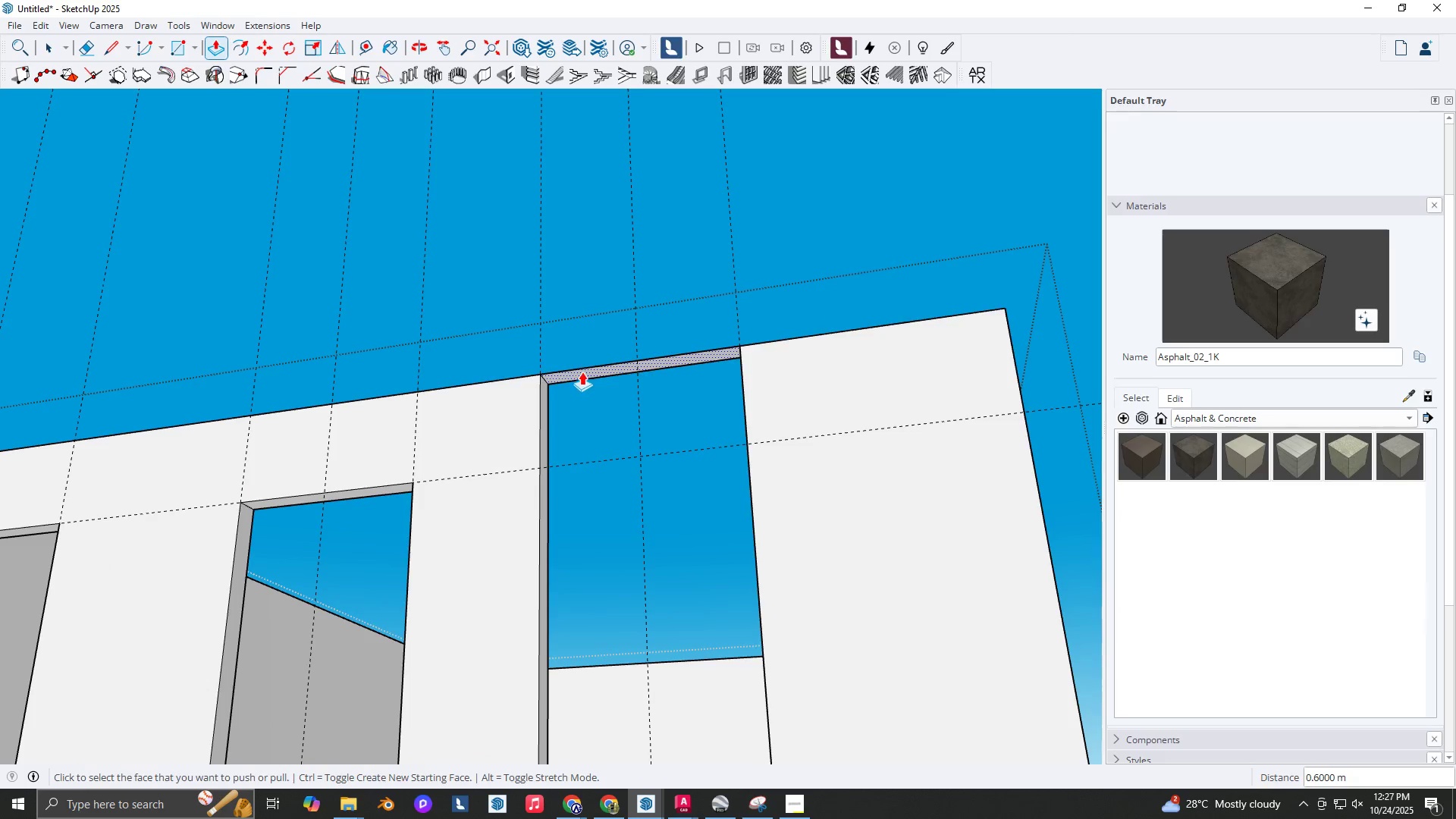 
key(E)
 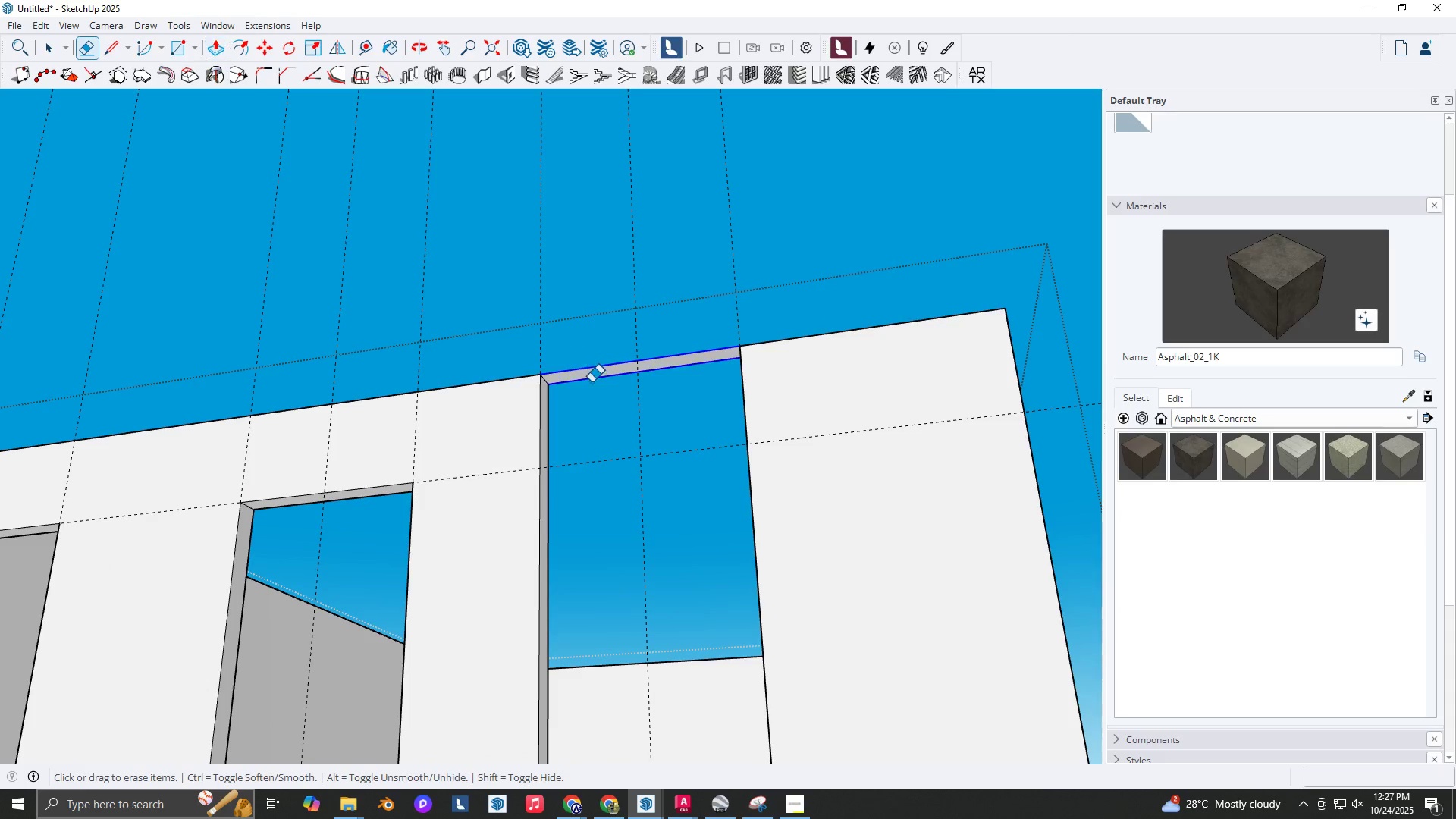 
key(Space)
 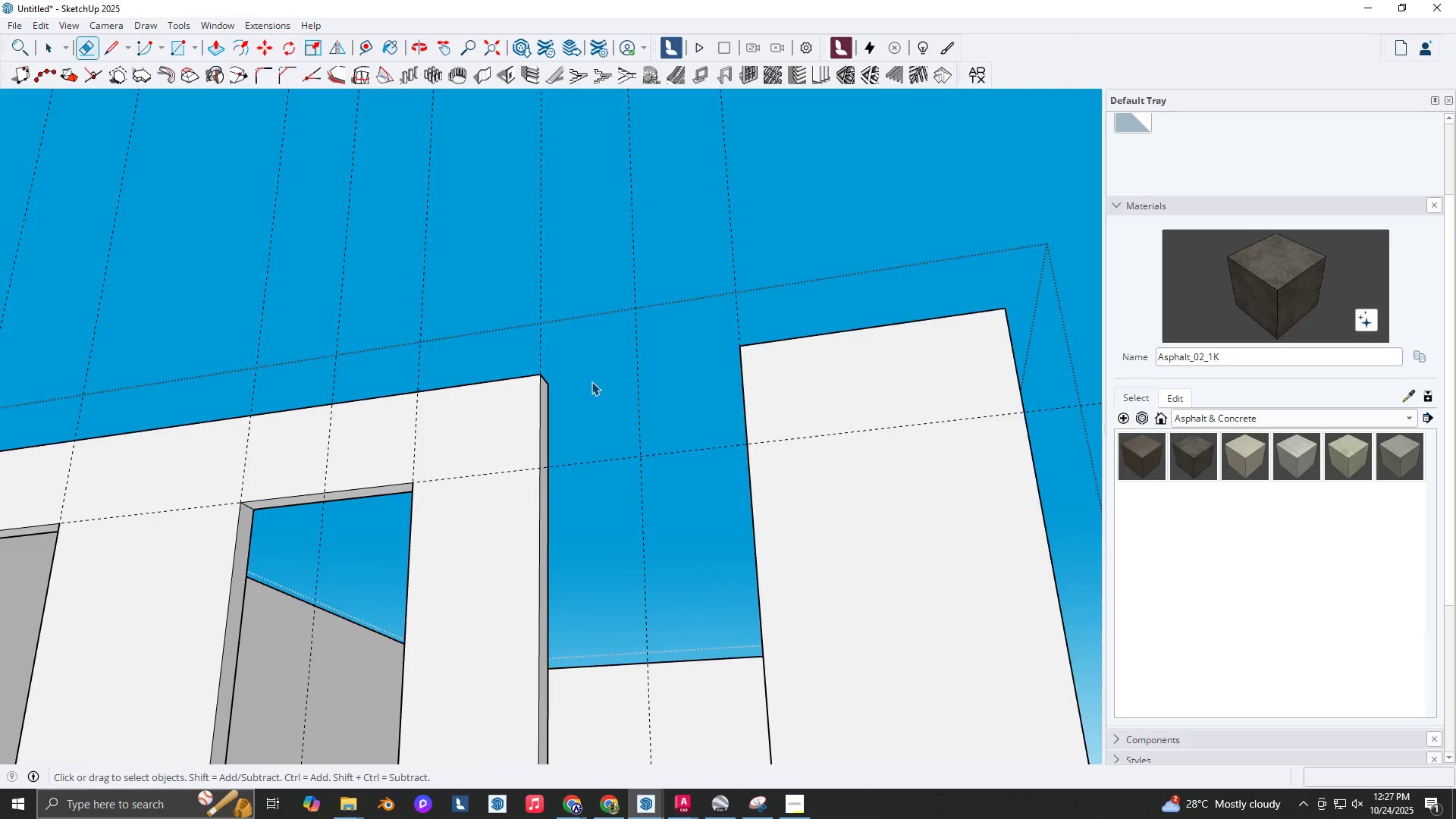 
key(Escape)
 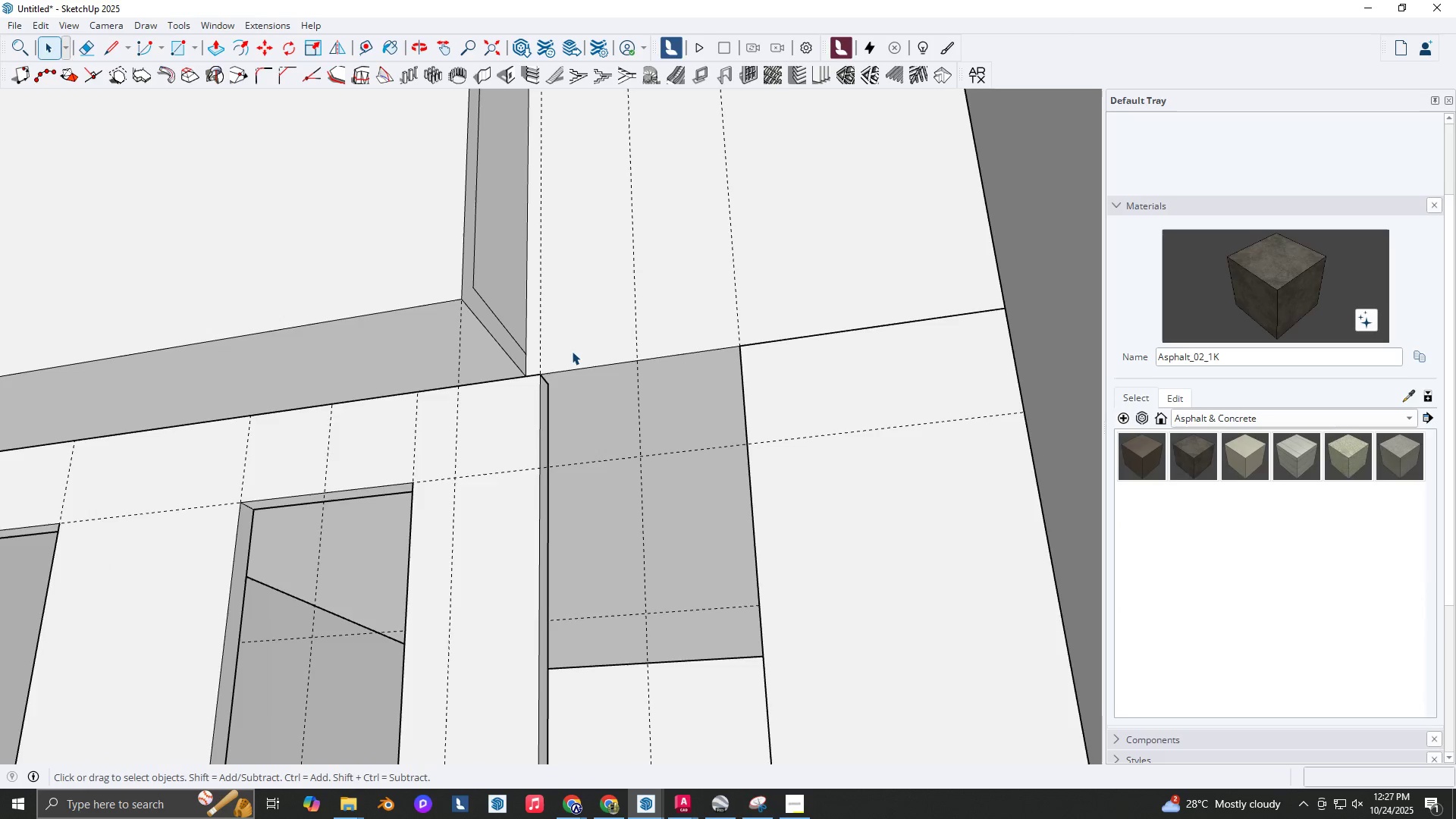 
double_click([572, 351])
 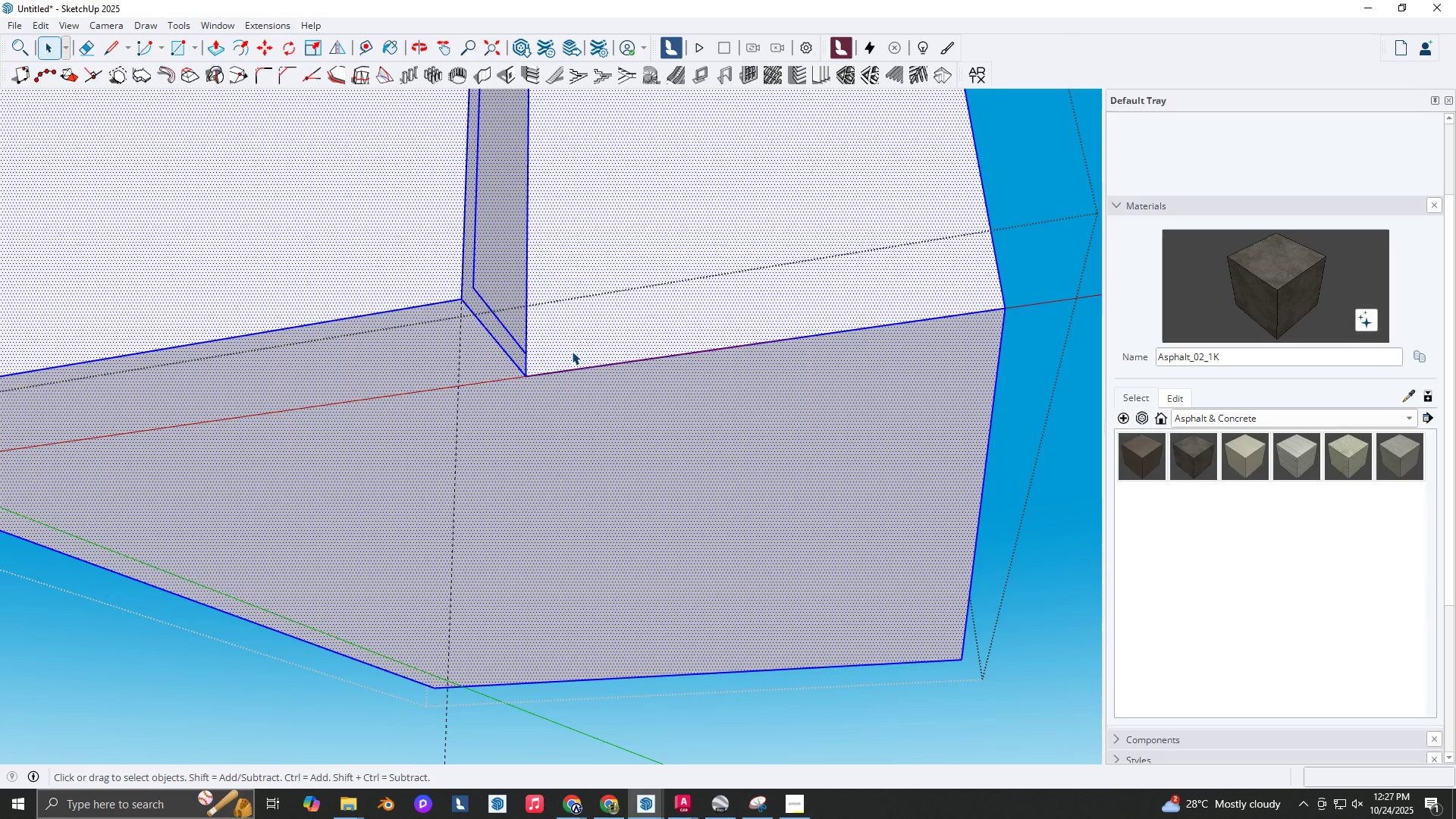 
triple_click([572, 351])
 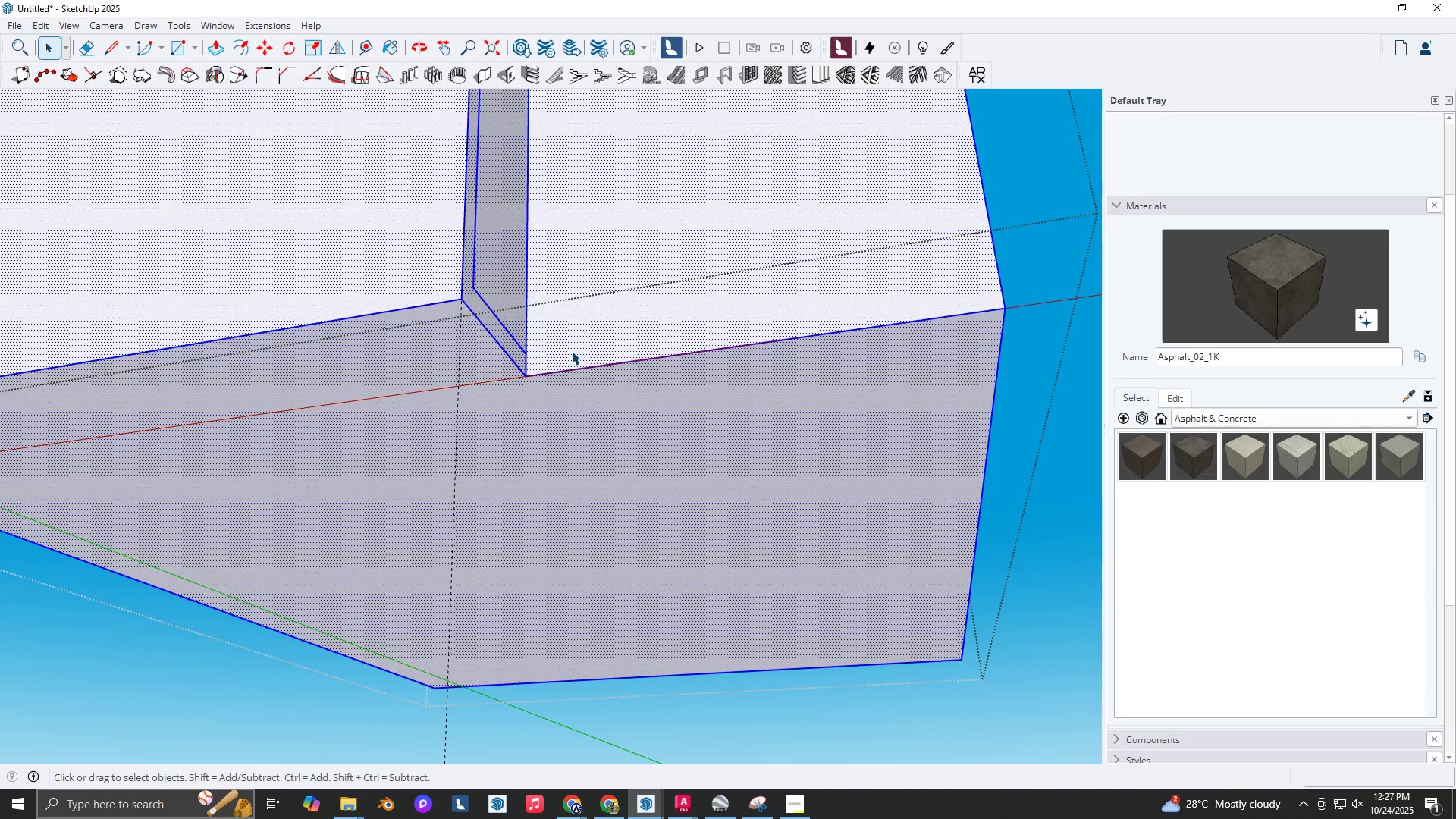 
type(`rlr)
 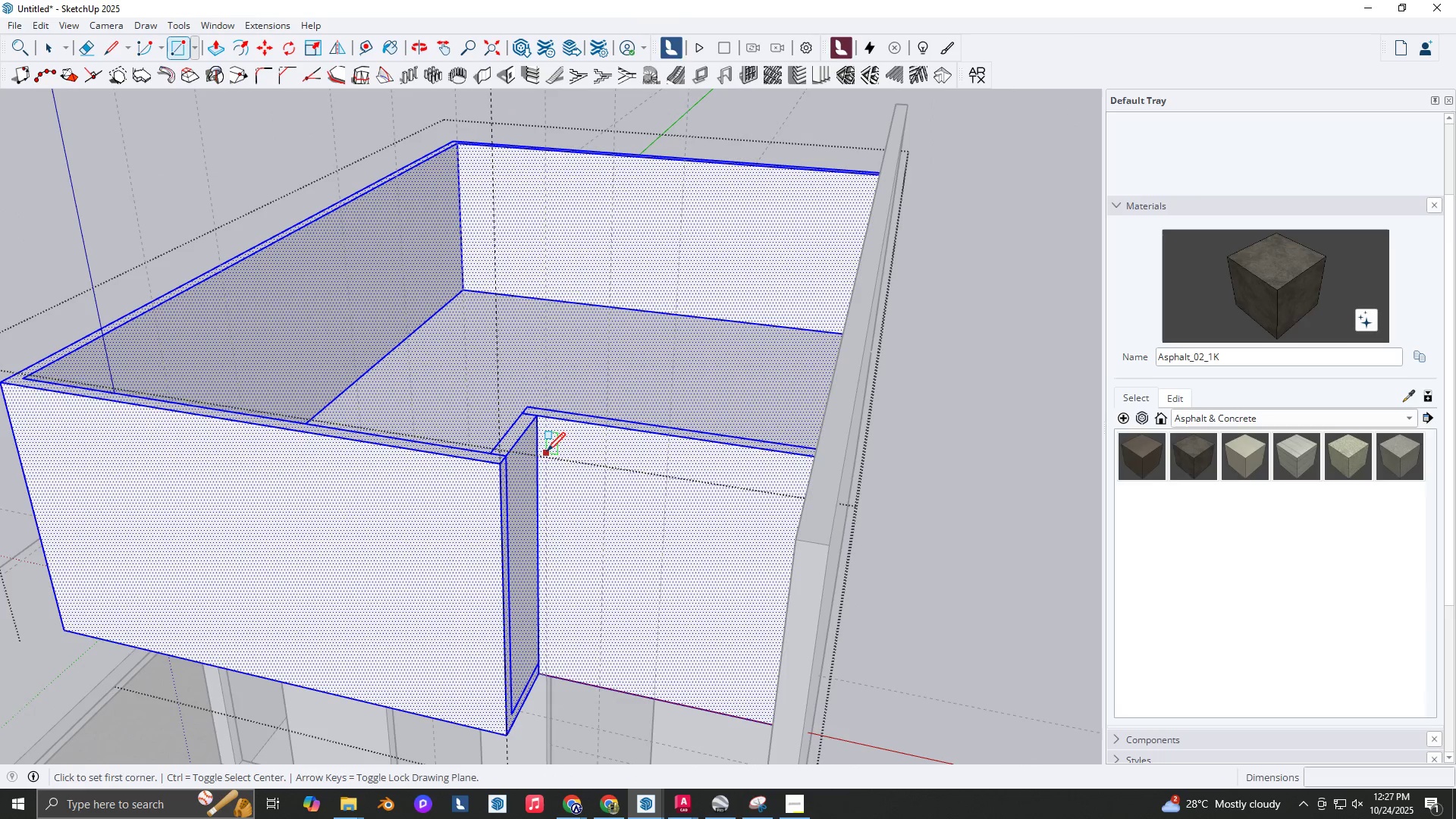 
scroll: coordinate [568, 388], scroll_direction: down, amount: 8.0
 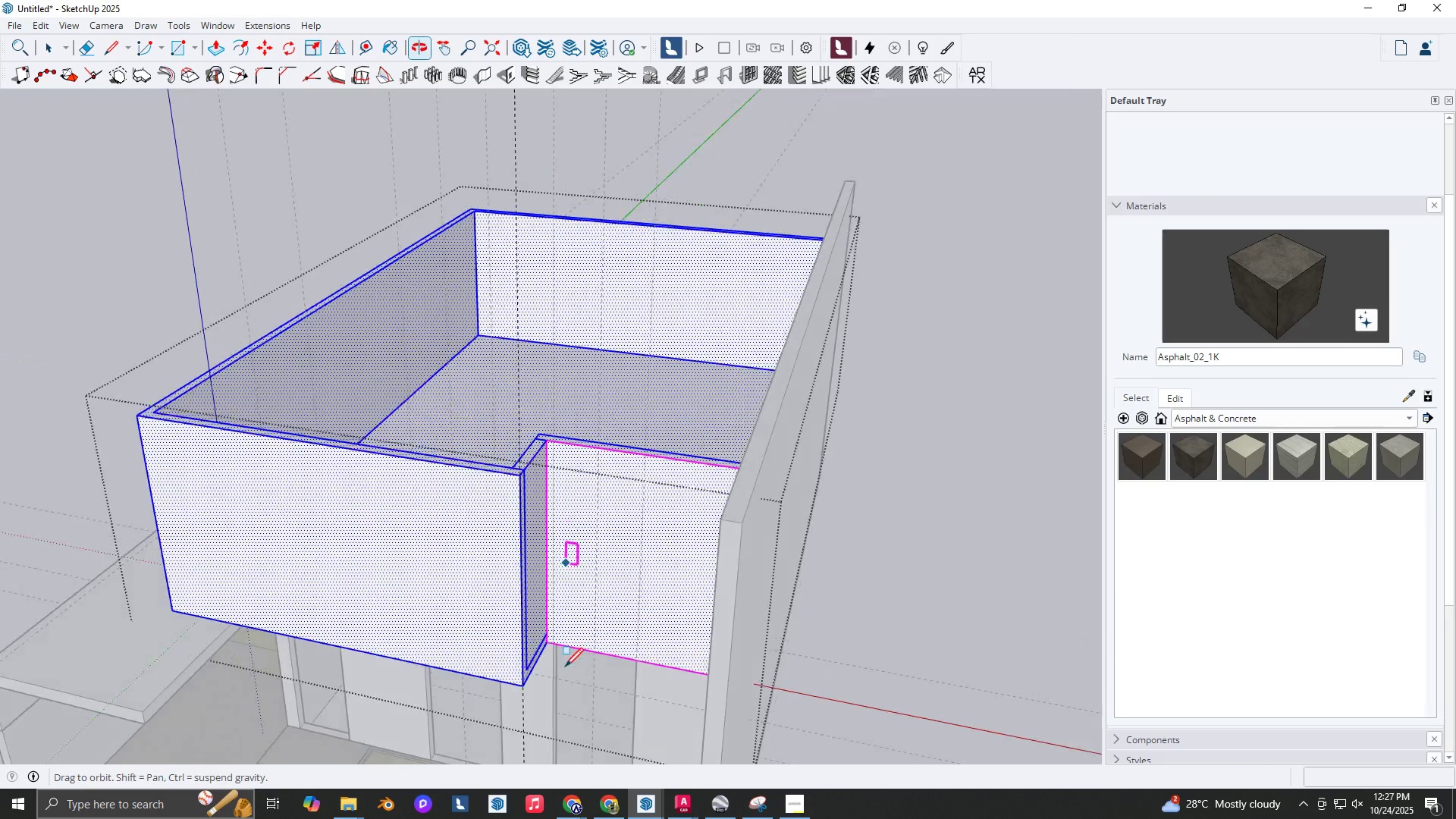 
scroll: coordinate [538, 427], scroll_direction: up, amount: 9.0
 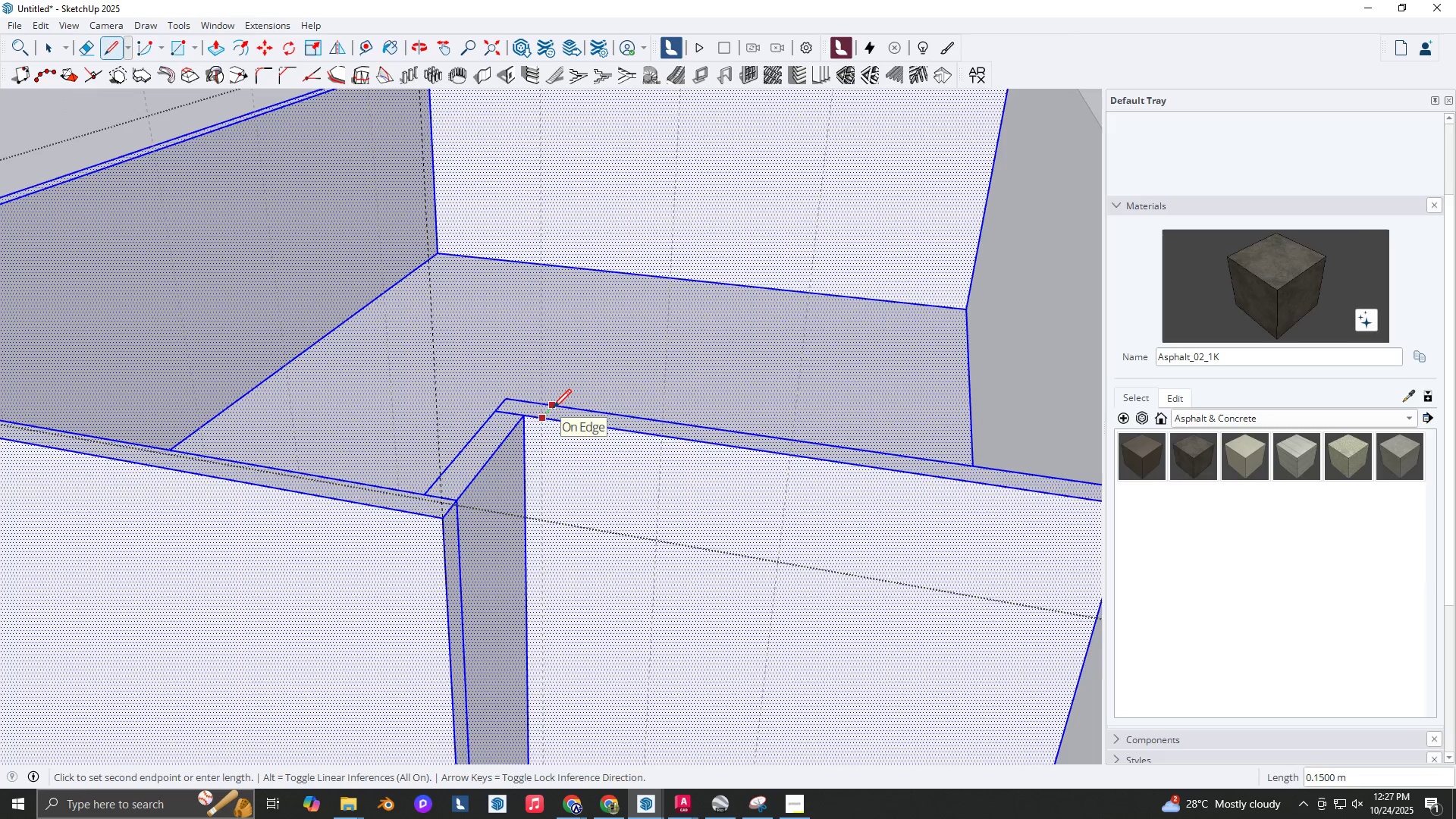 
scroll: coordinate [549, 422], scroll_direction: down, amount: 7.0
 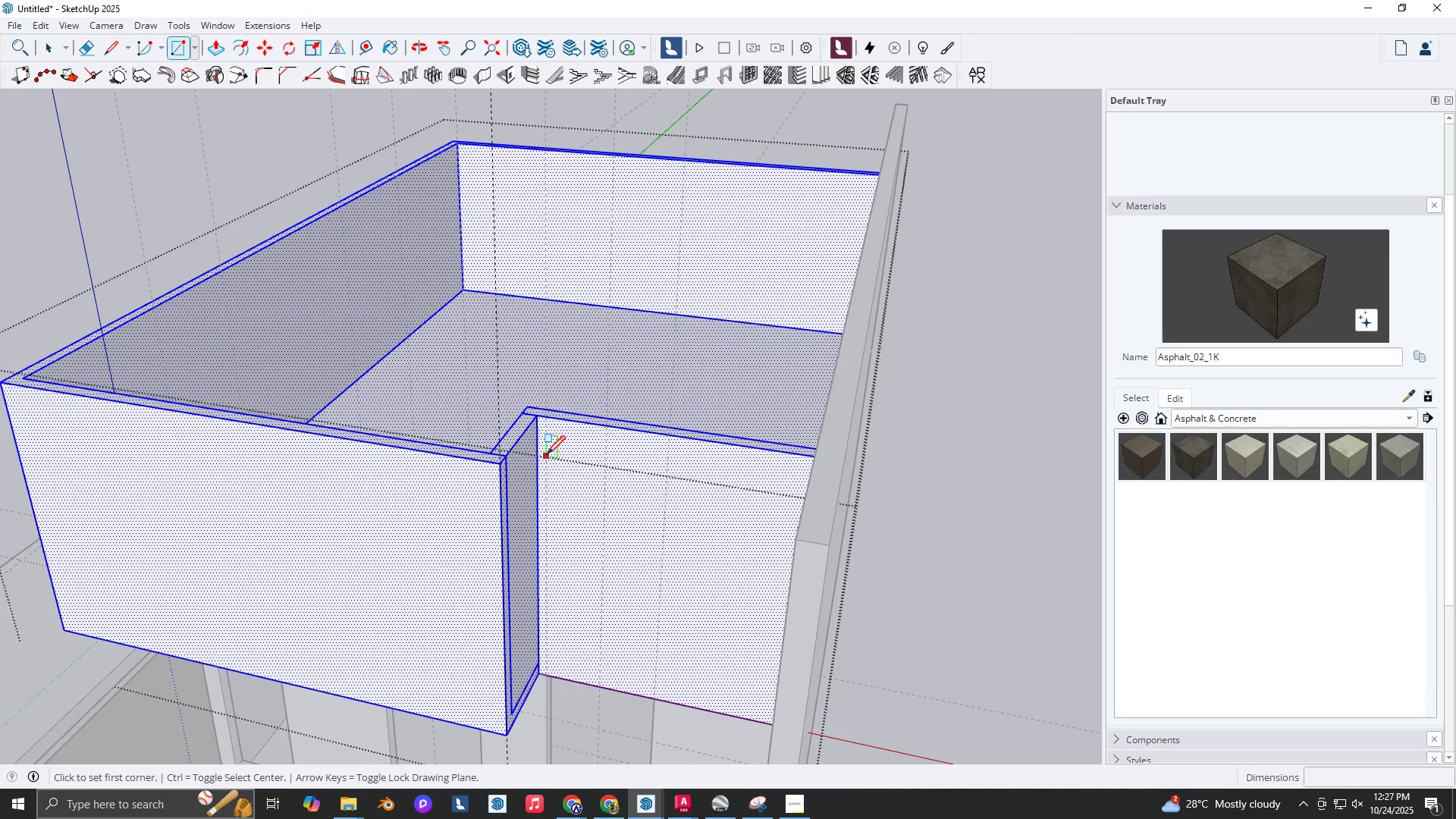 
left_click([547, 456])
 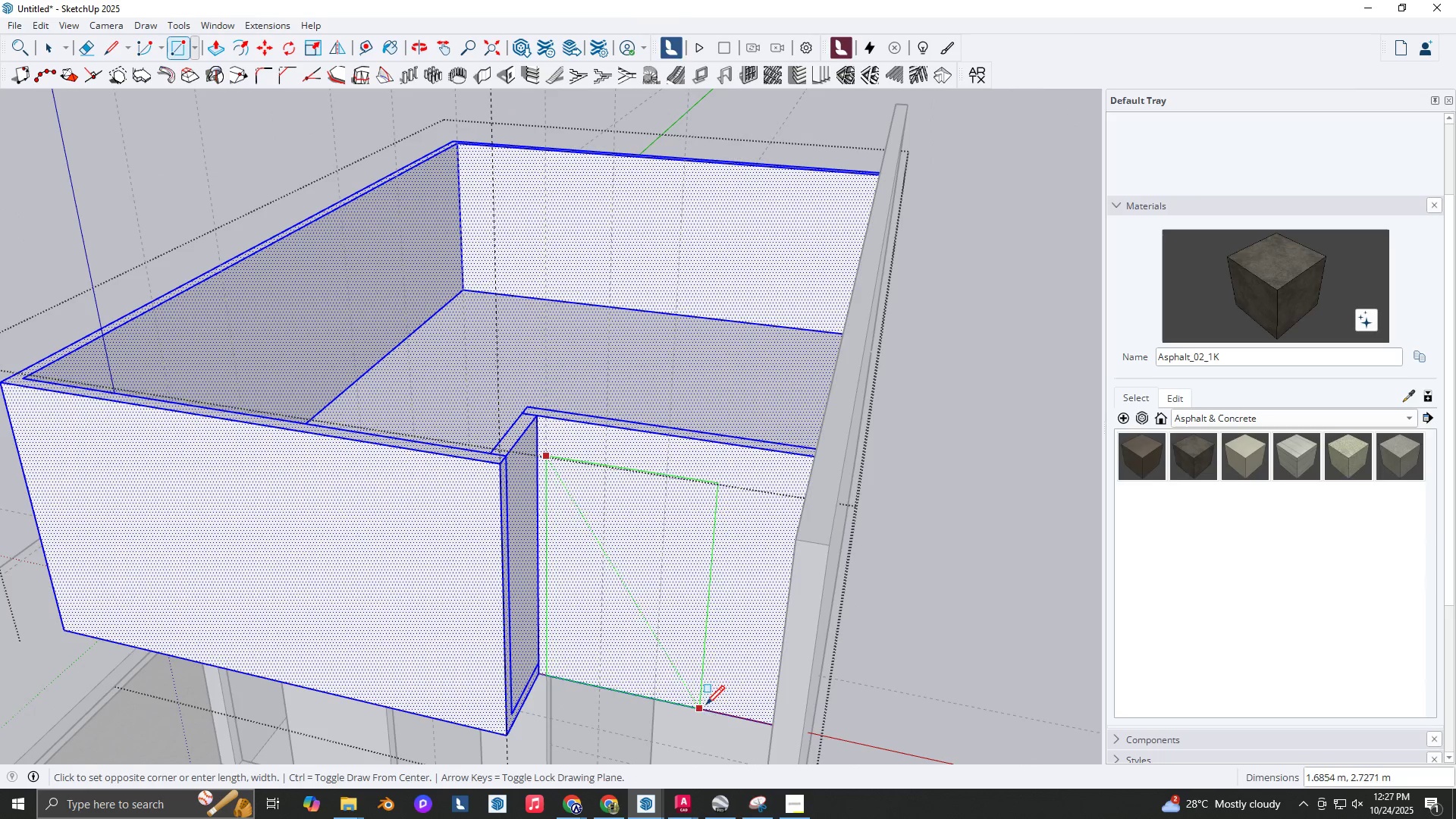 
key(Backquote)
 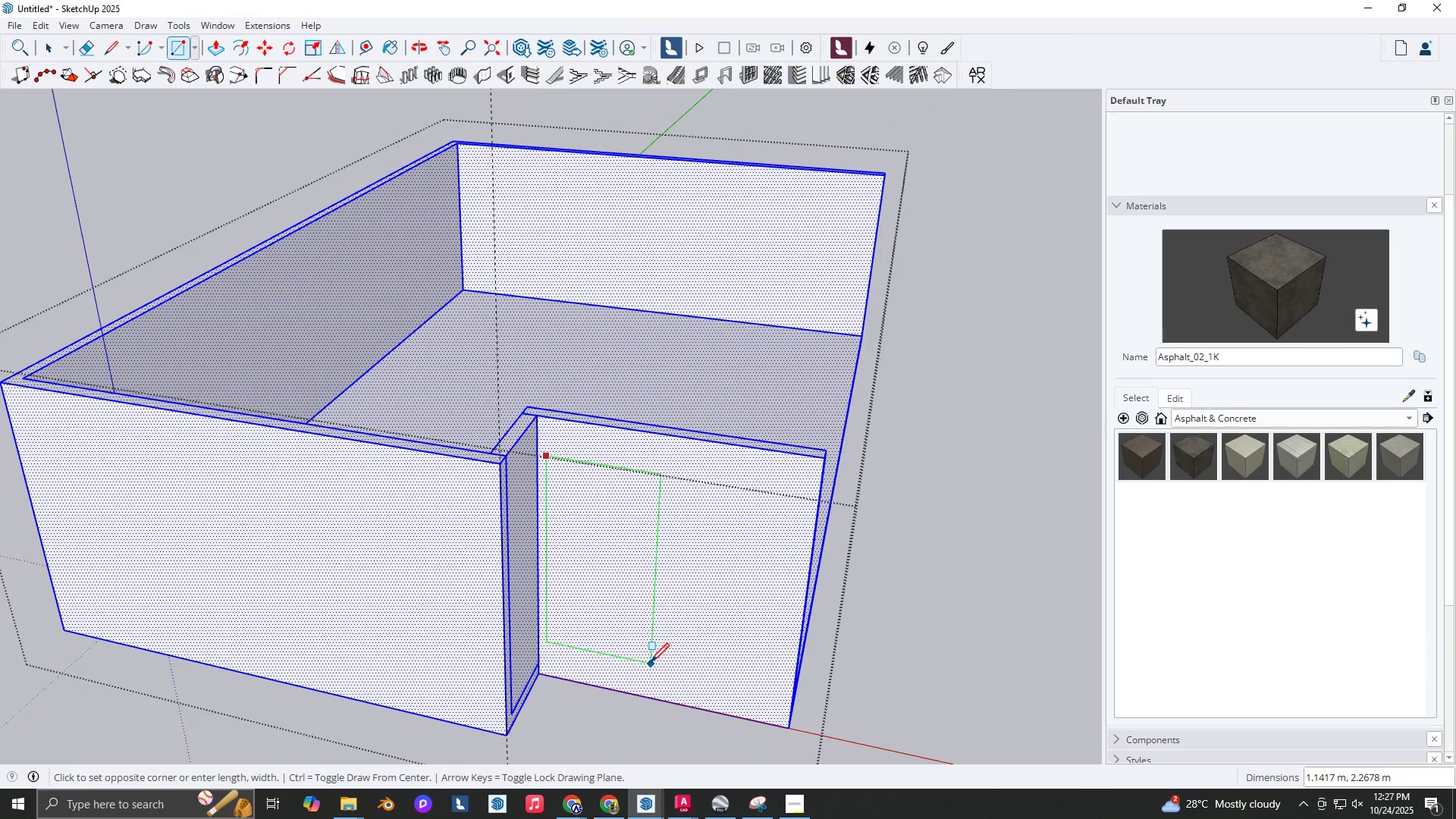 
key(Backquote)
 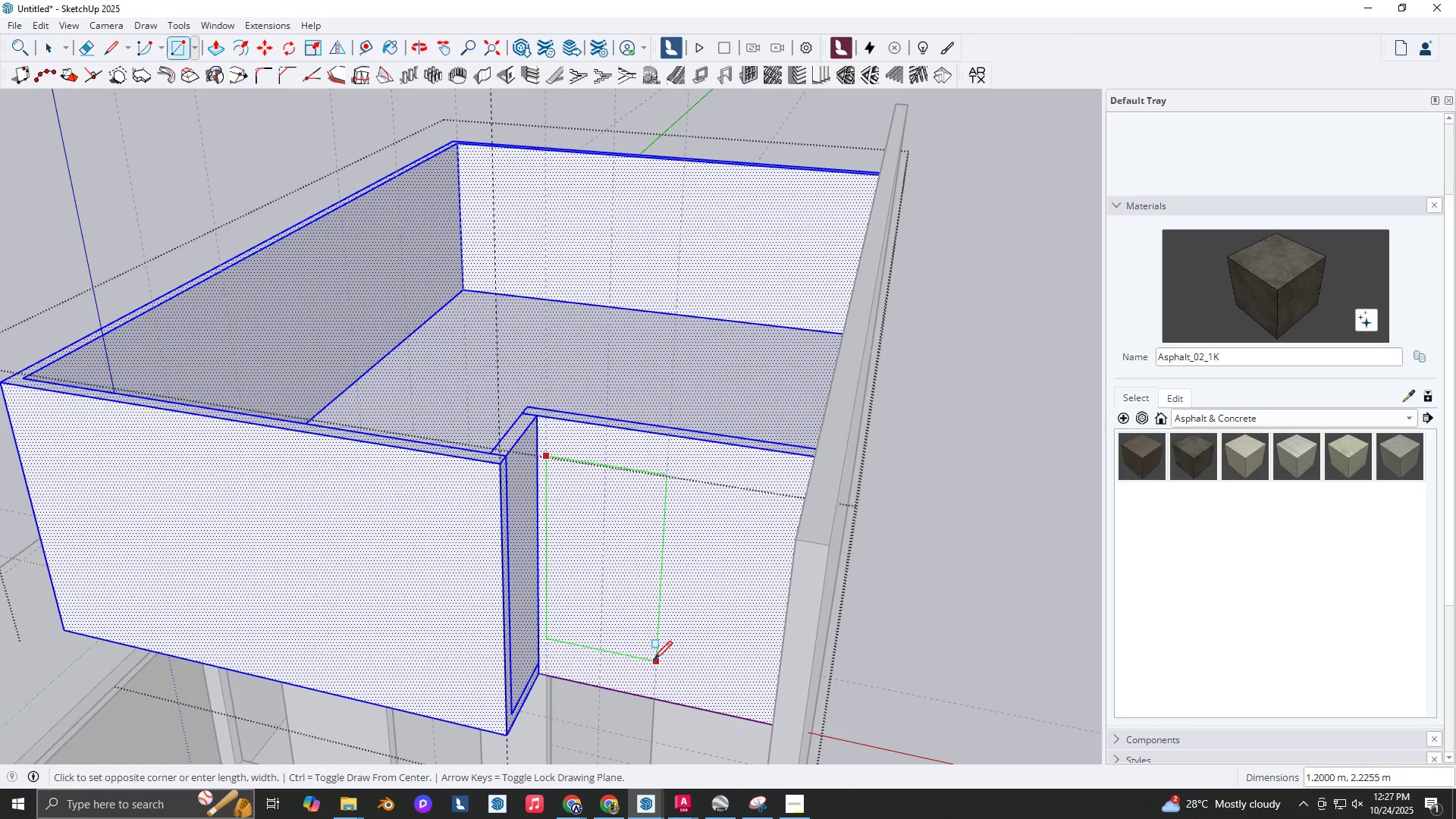 
left_click([654, 661])
 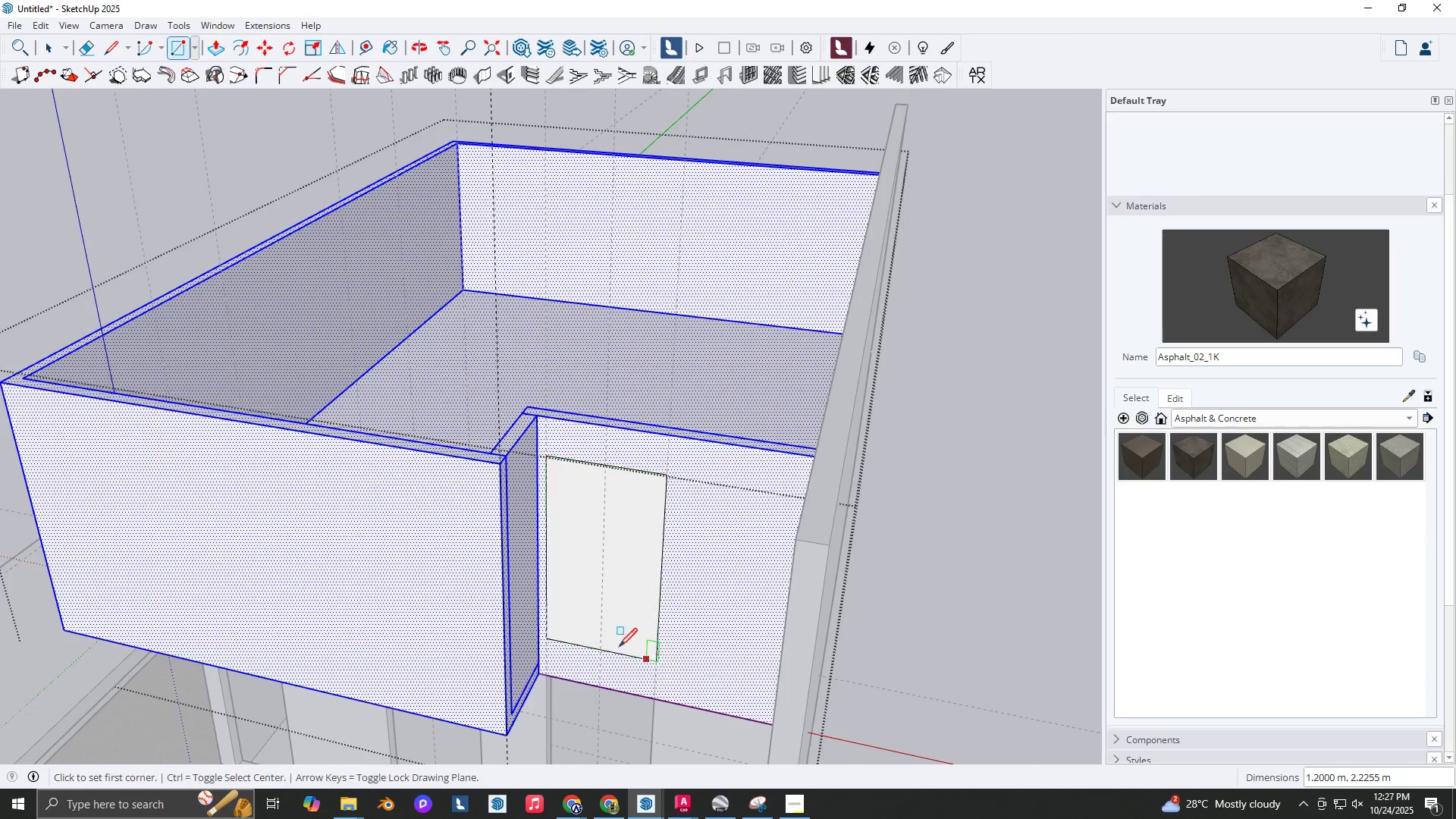 
key(Space)
 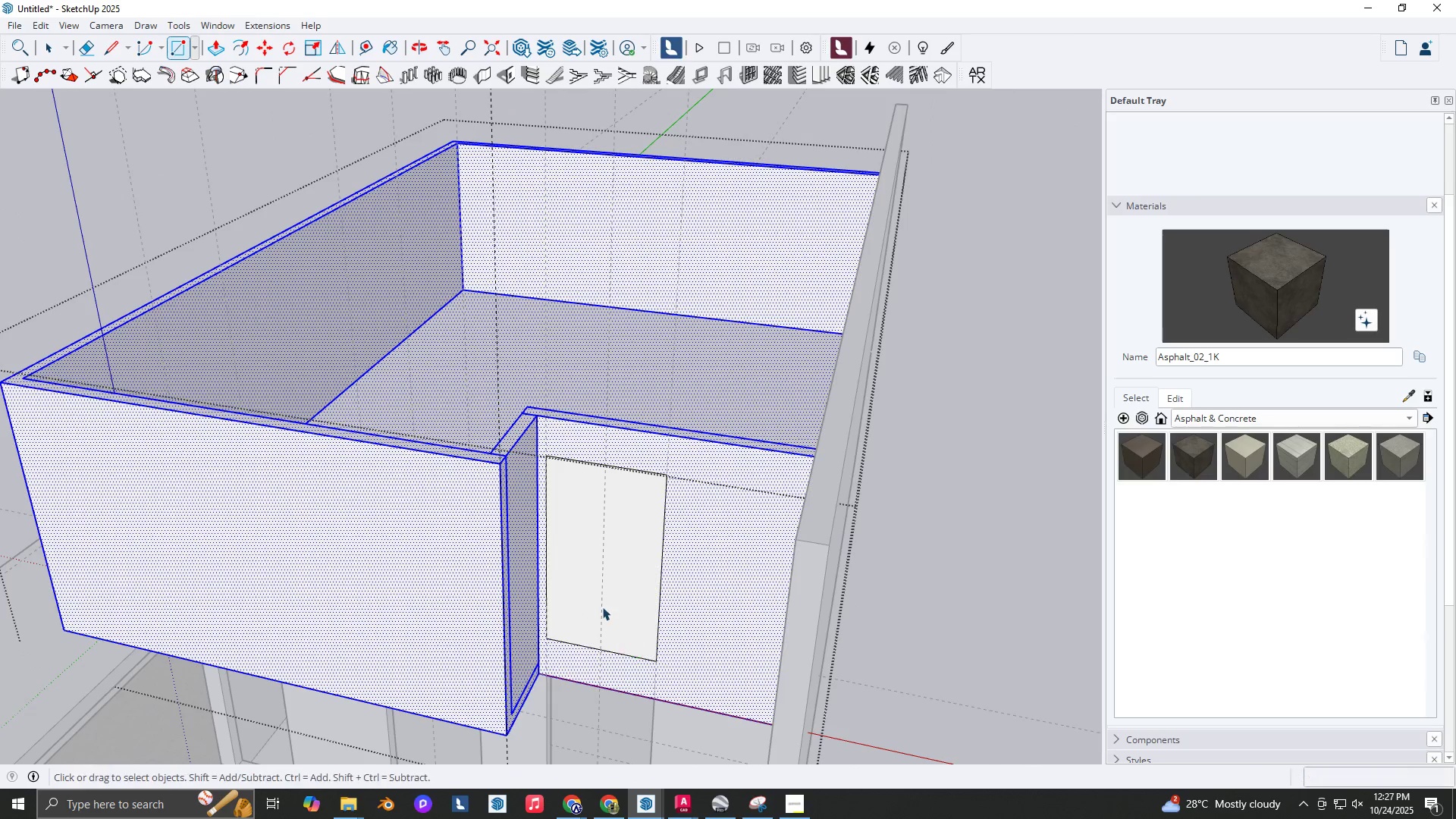 
double_click([602, 607])
 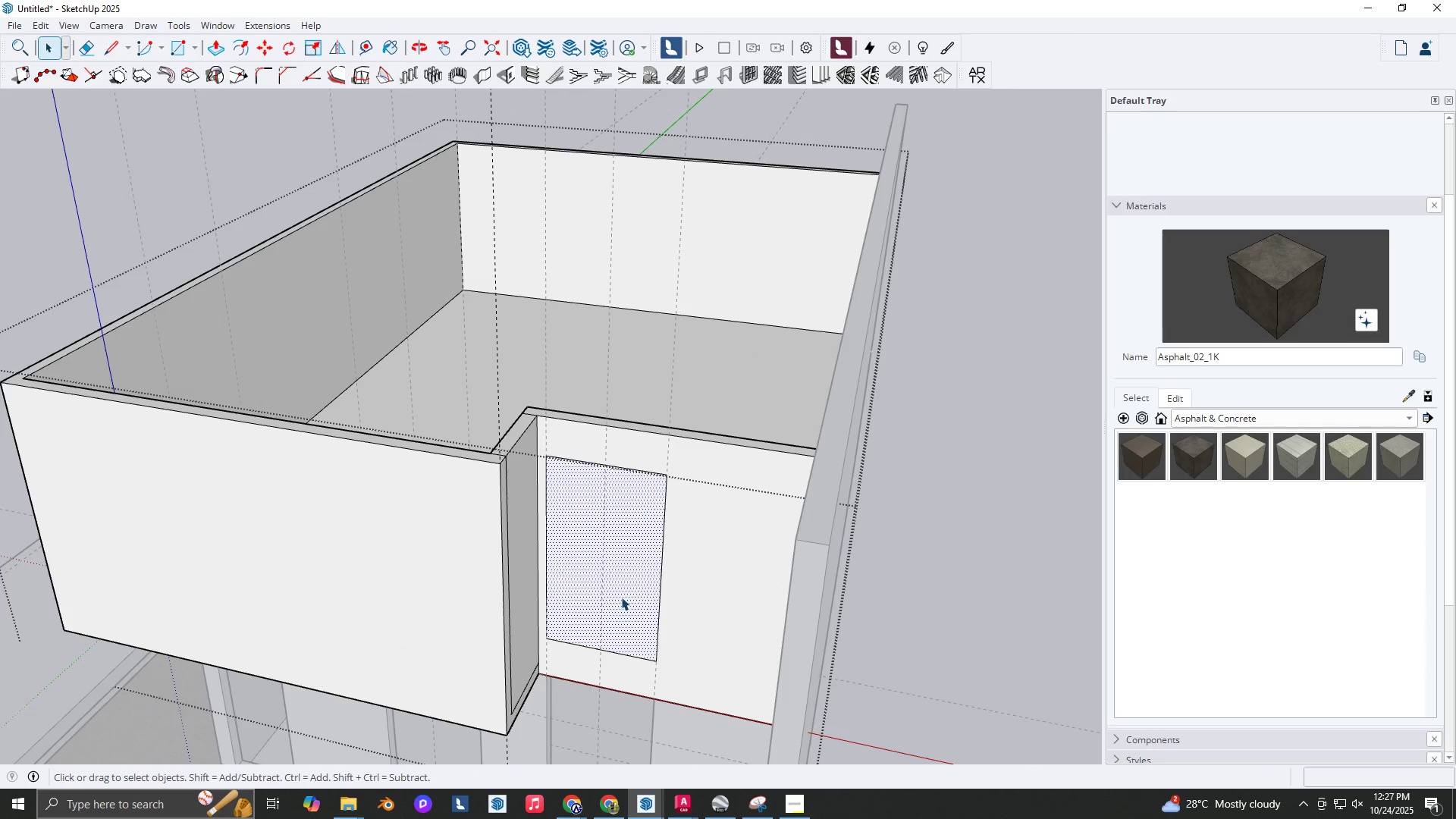 
key(P)
 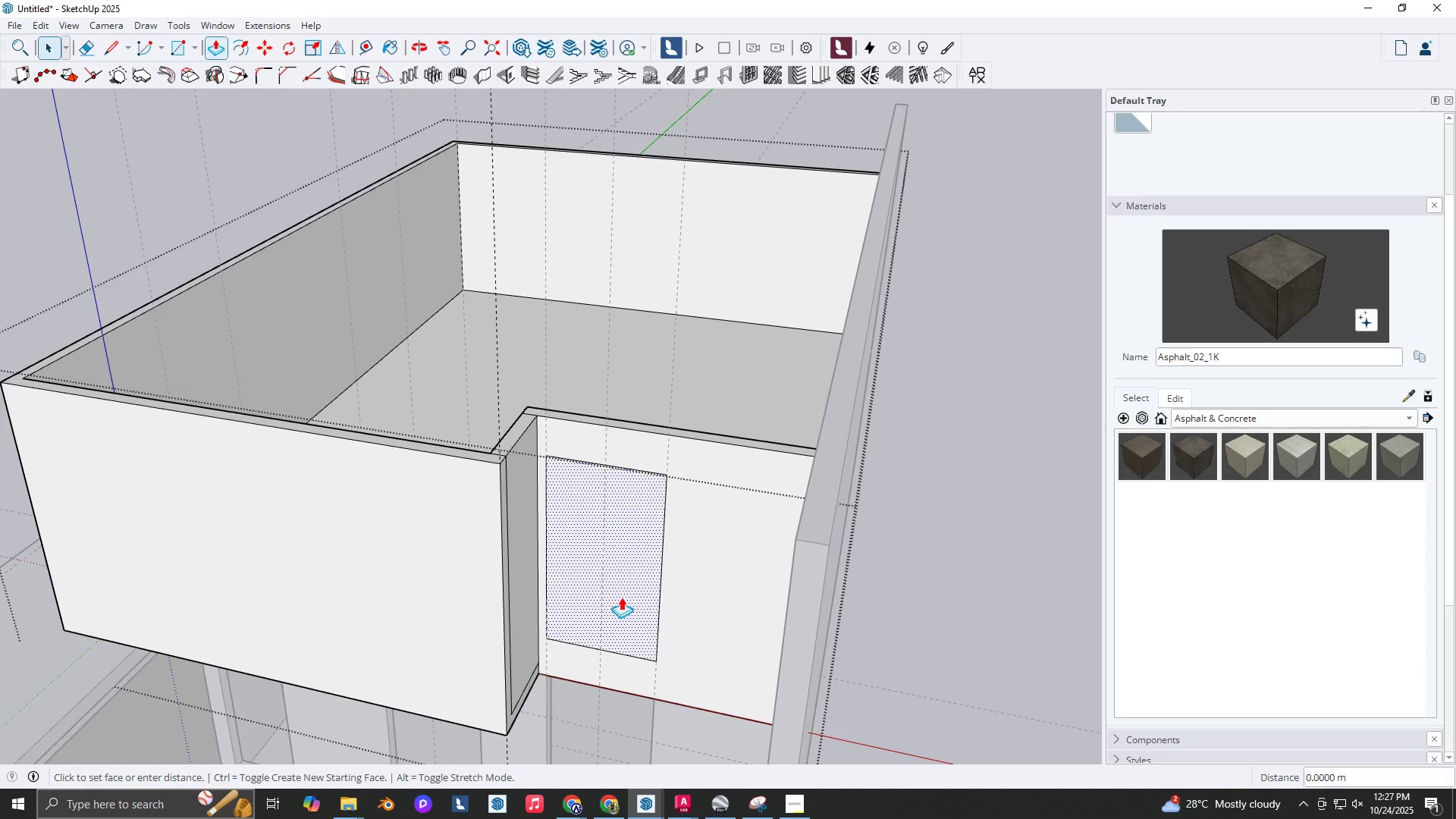 
left_click([621, 597])
 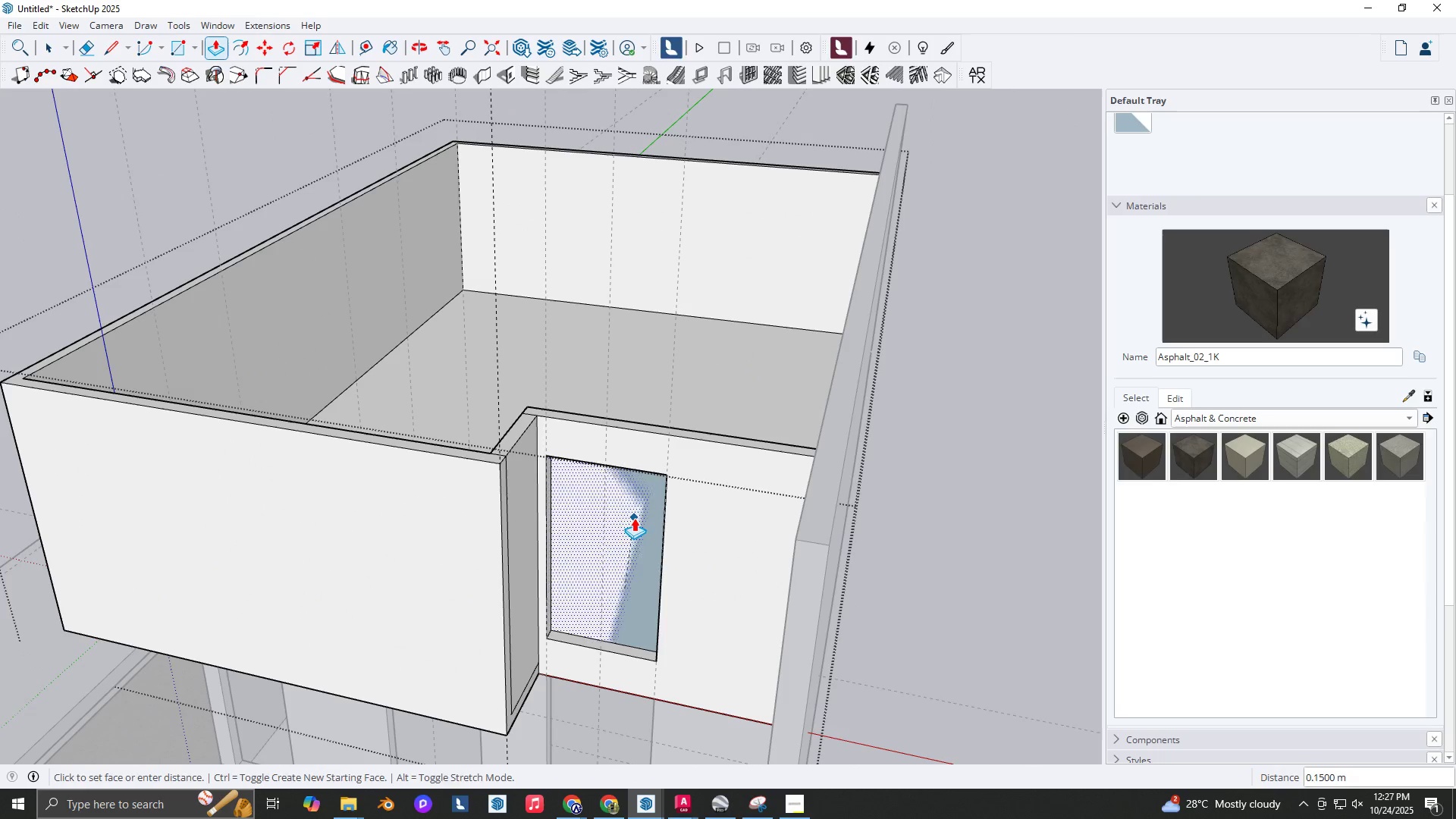 
left_click([634, 518])
 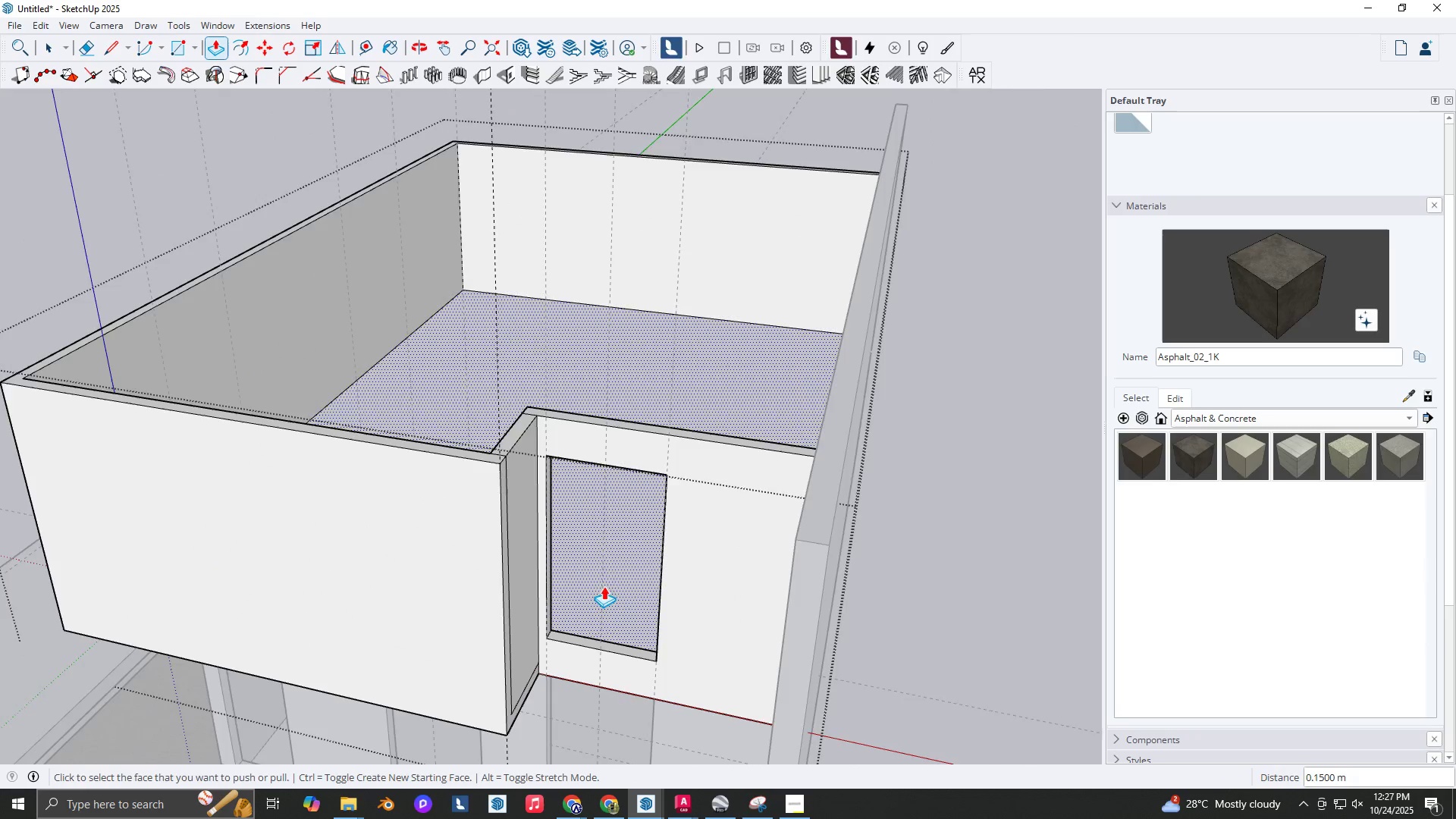 
scroll: coordinate [598, 623], scroll_direction: up, amount: 3.0
 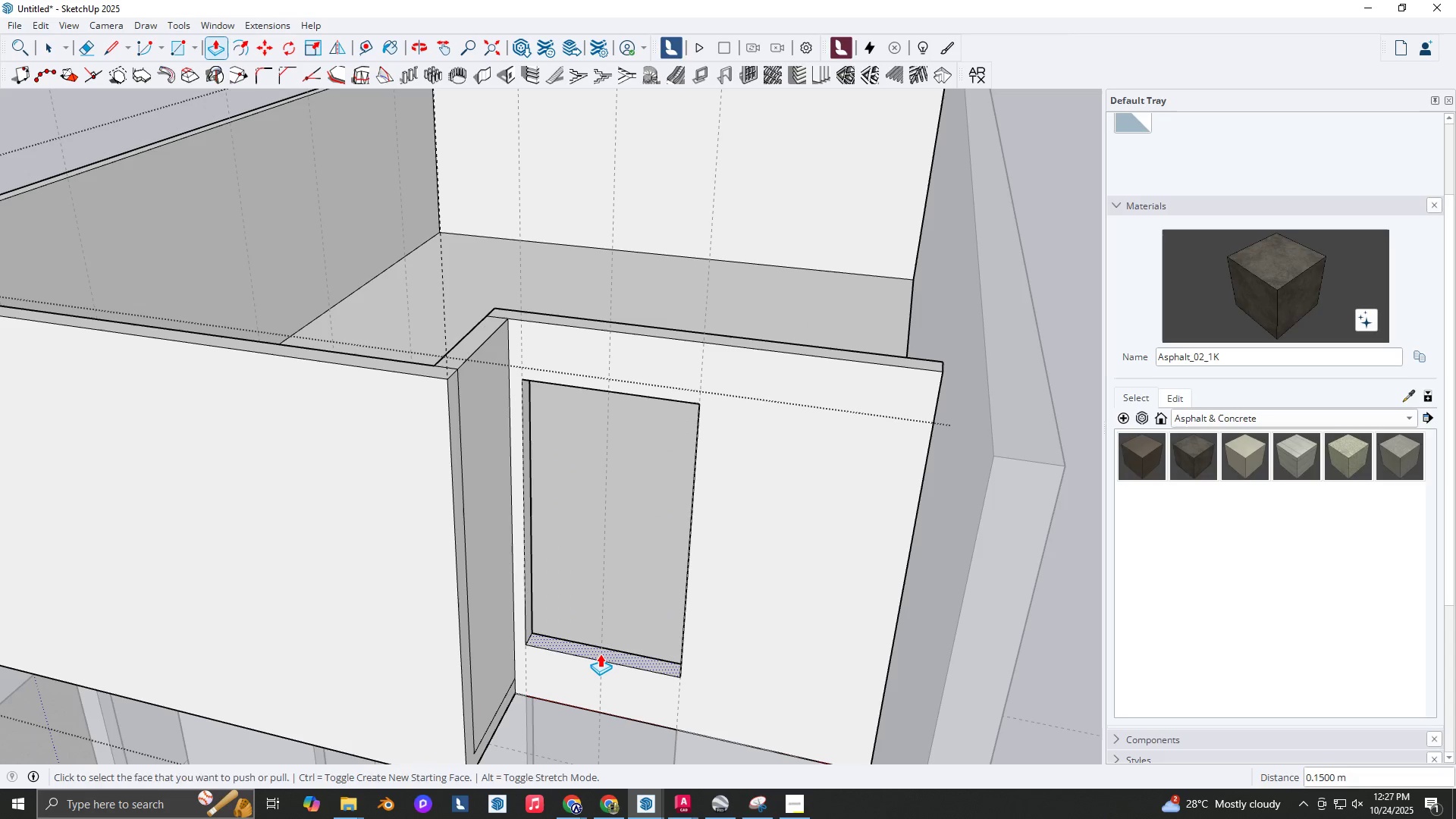 
left_click([600, 654])
 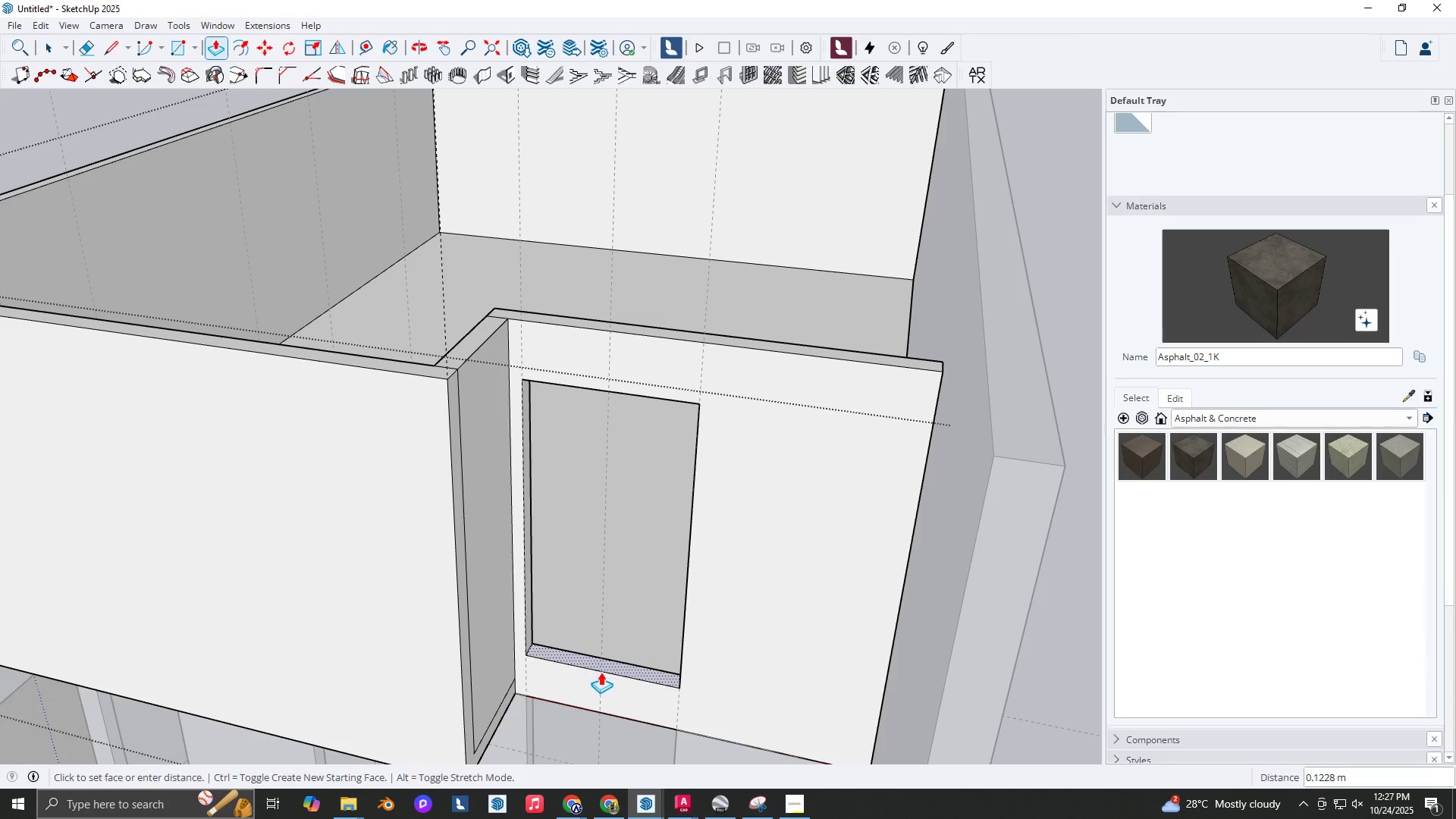 
hold_key(key=ShiftLeft, duration=0.33)
 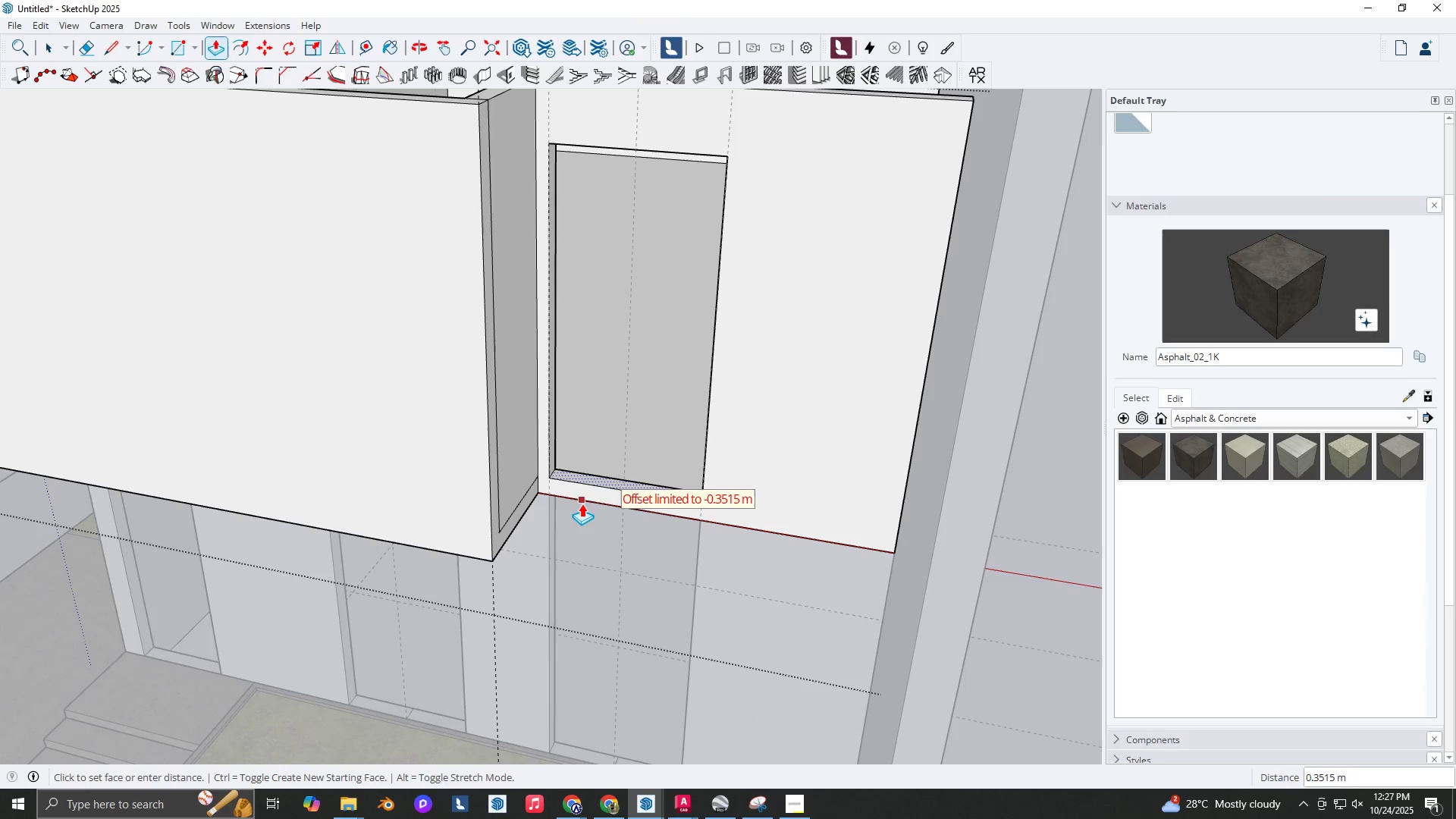 
left_click([582, 504])
 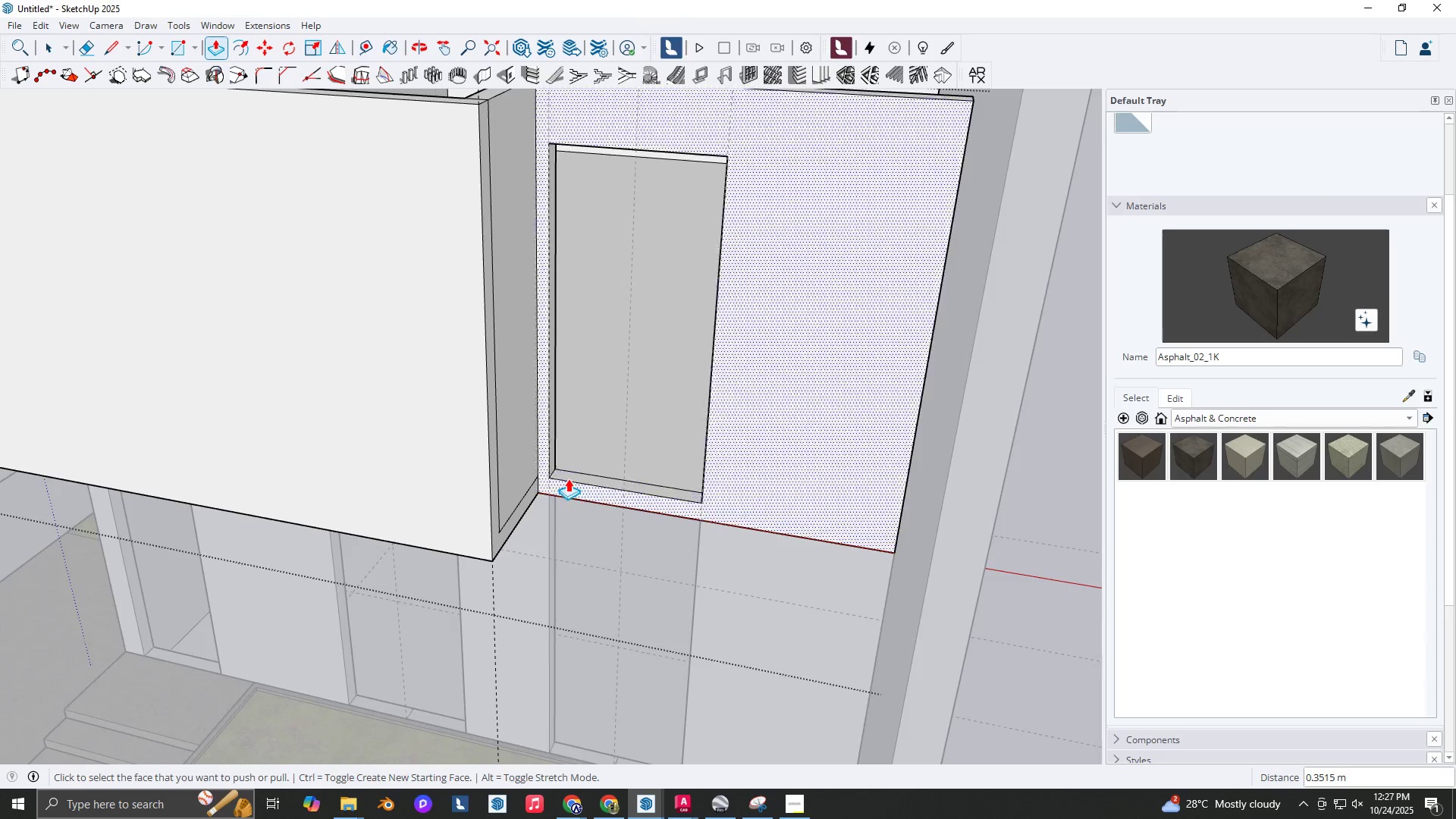 
scroll: coordinate [564, 477], scroll_direction: up, amount: 4.0
 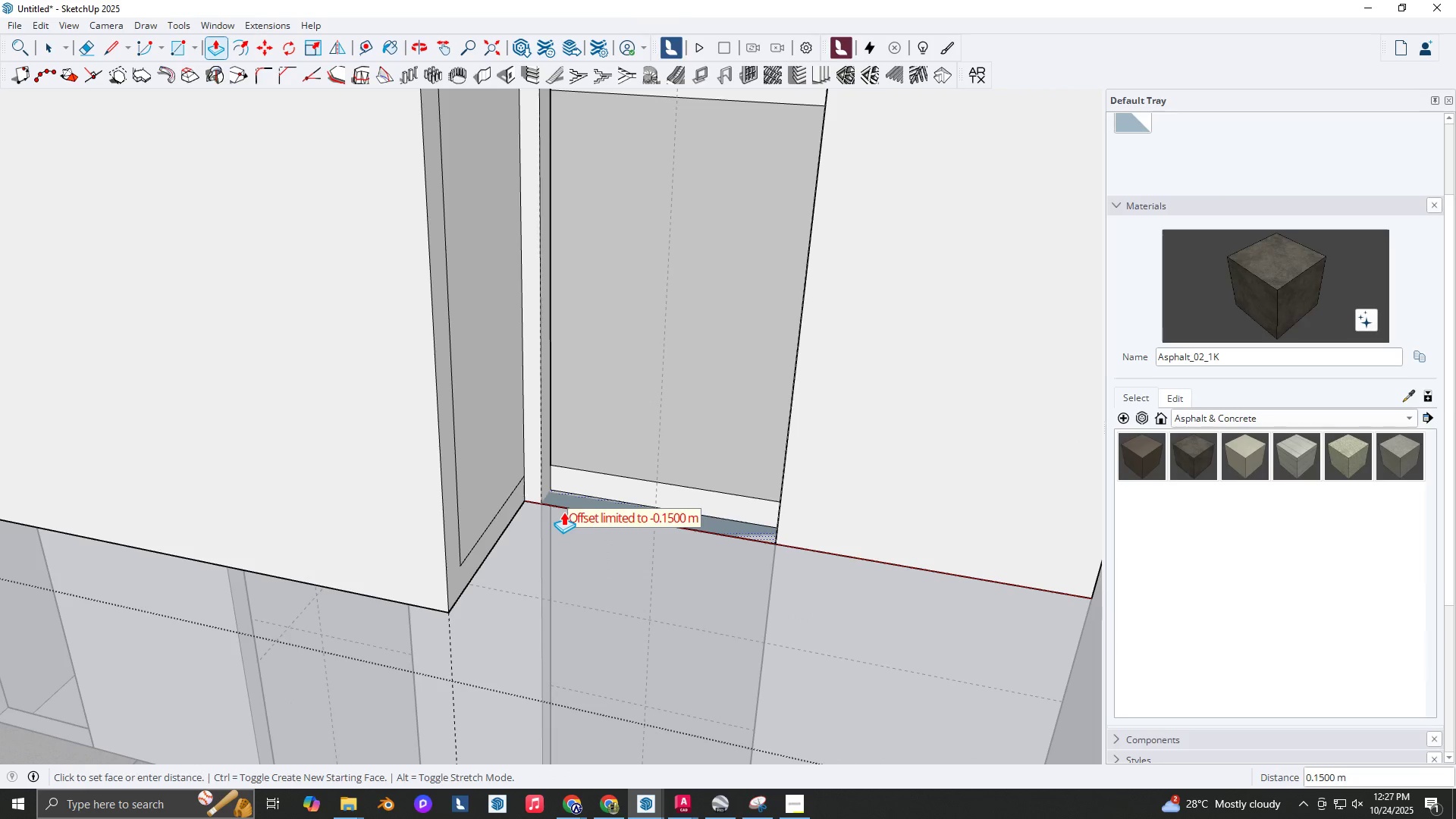 
left_click([563, 512])
 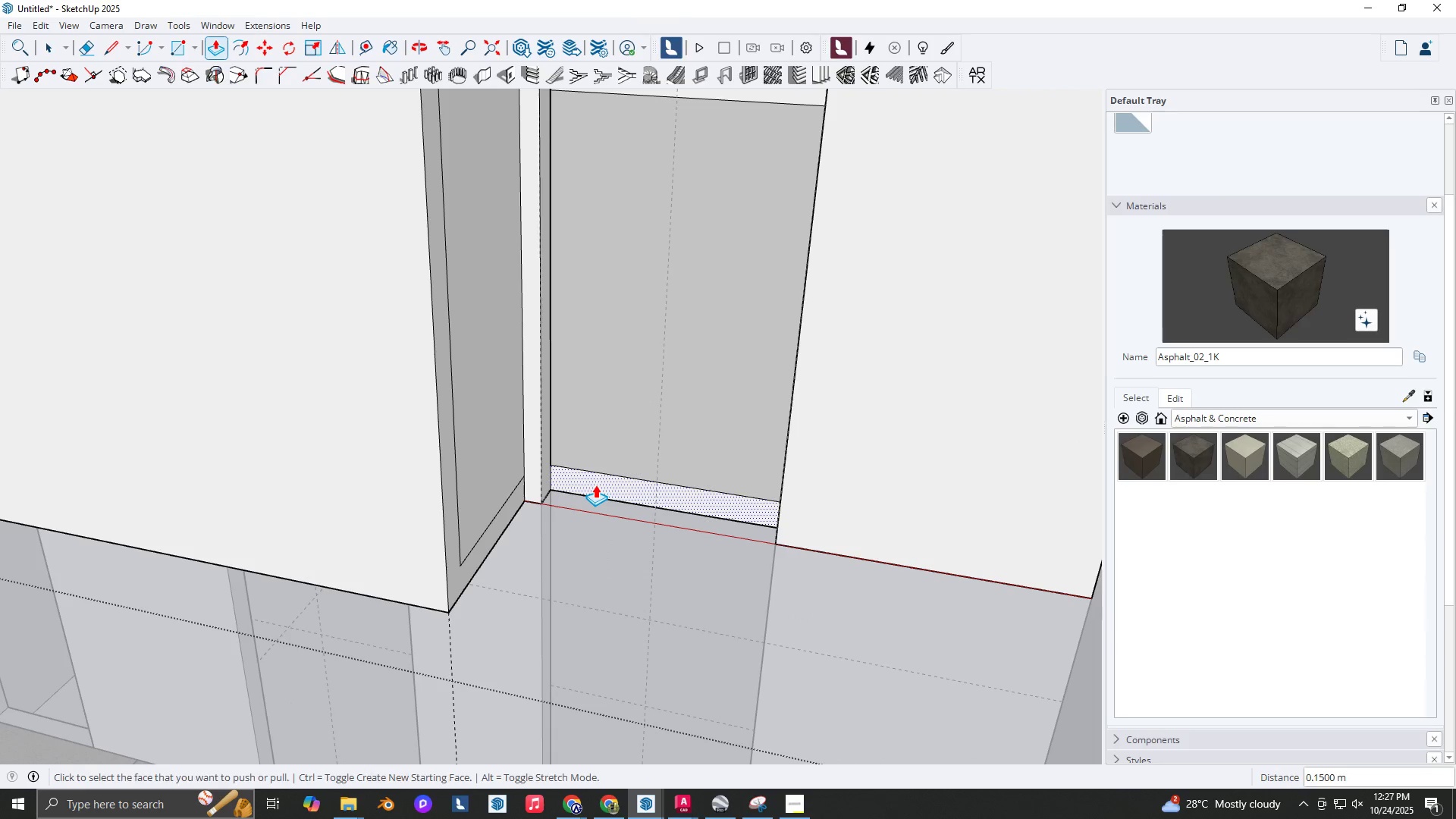 
left_click([595, 485])
 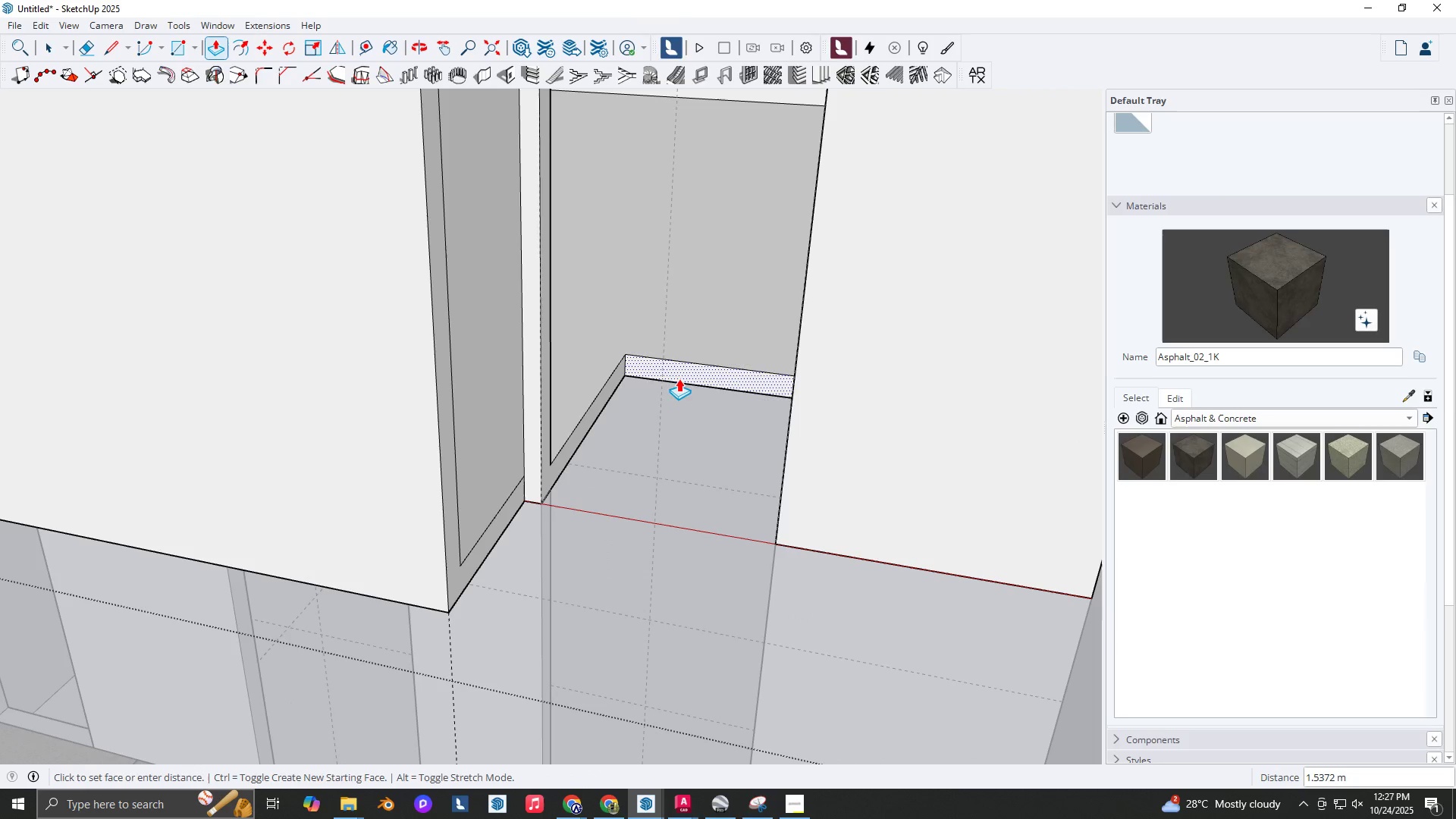 
left_click([698, 354])
 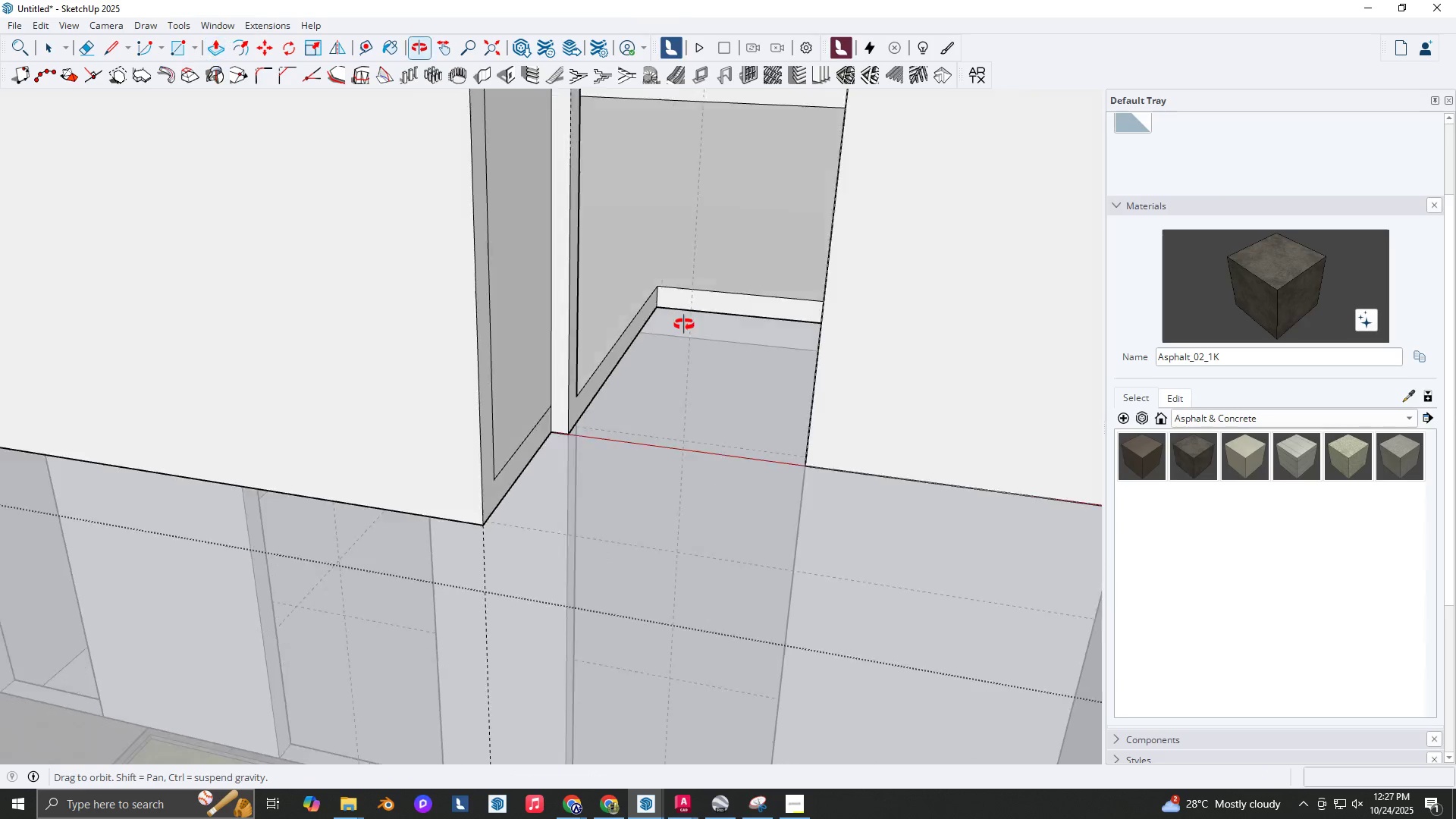 
scroll: coordinate [758, 316], scroll_direction: down, amount: 6.0
 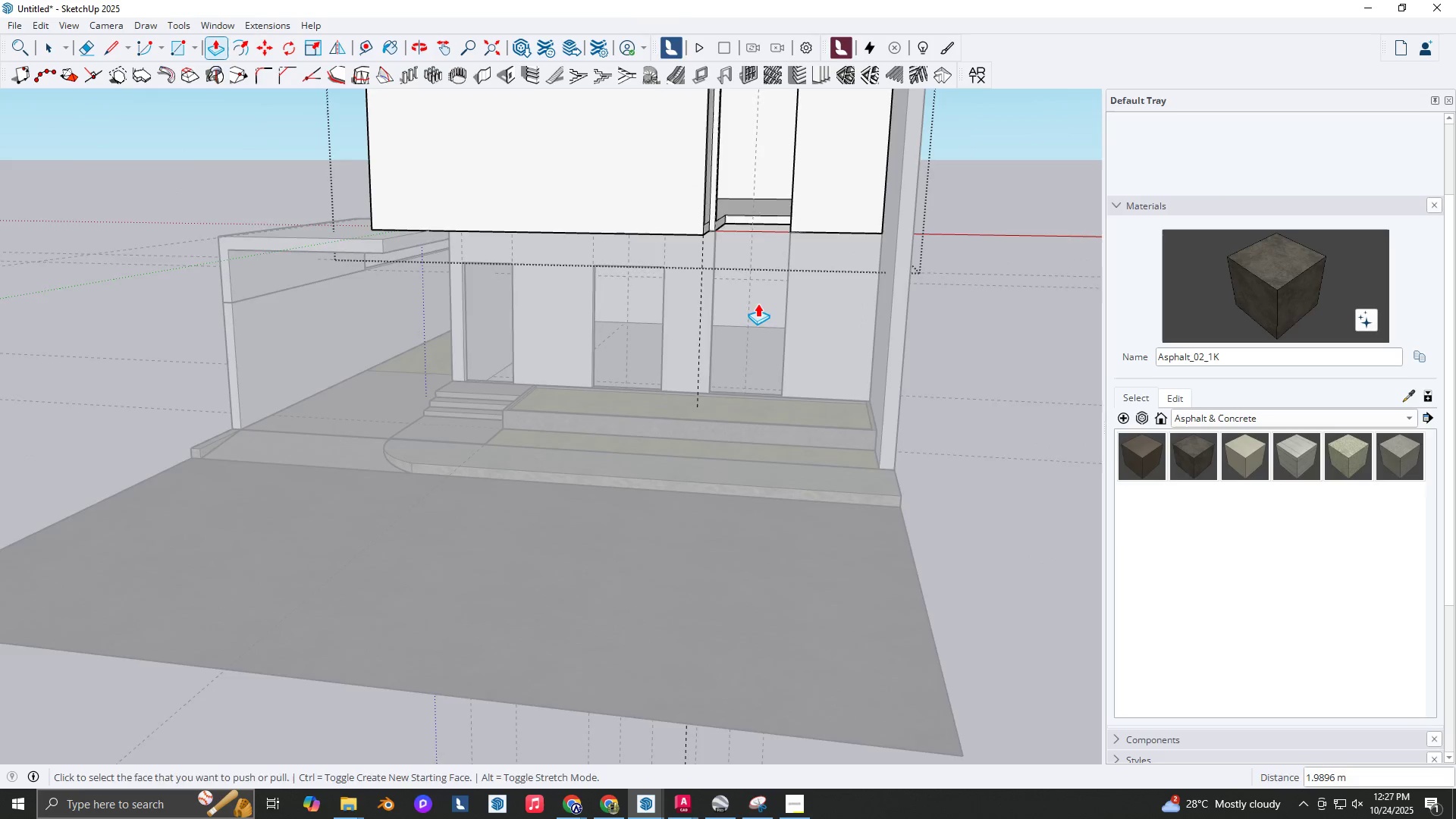 
hold_key(key=ShiftLeft, duration=0.54)
 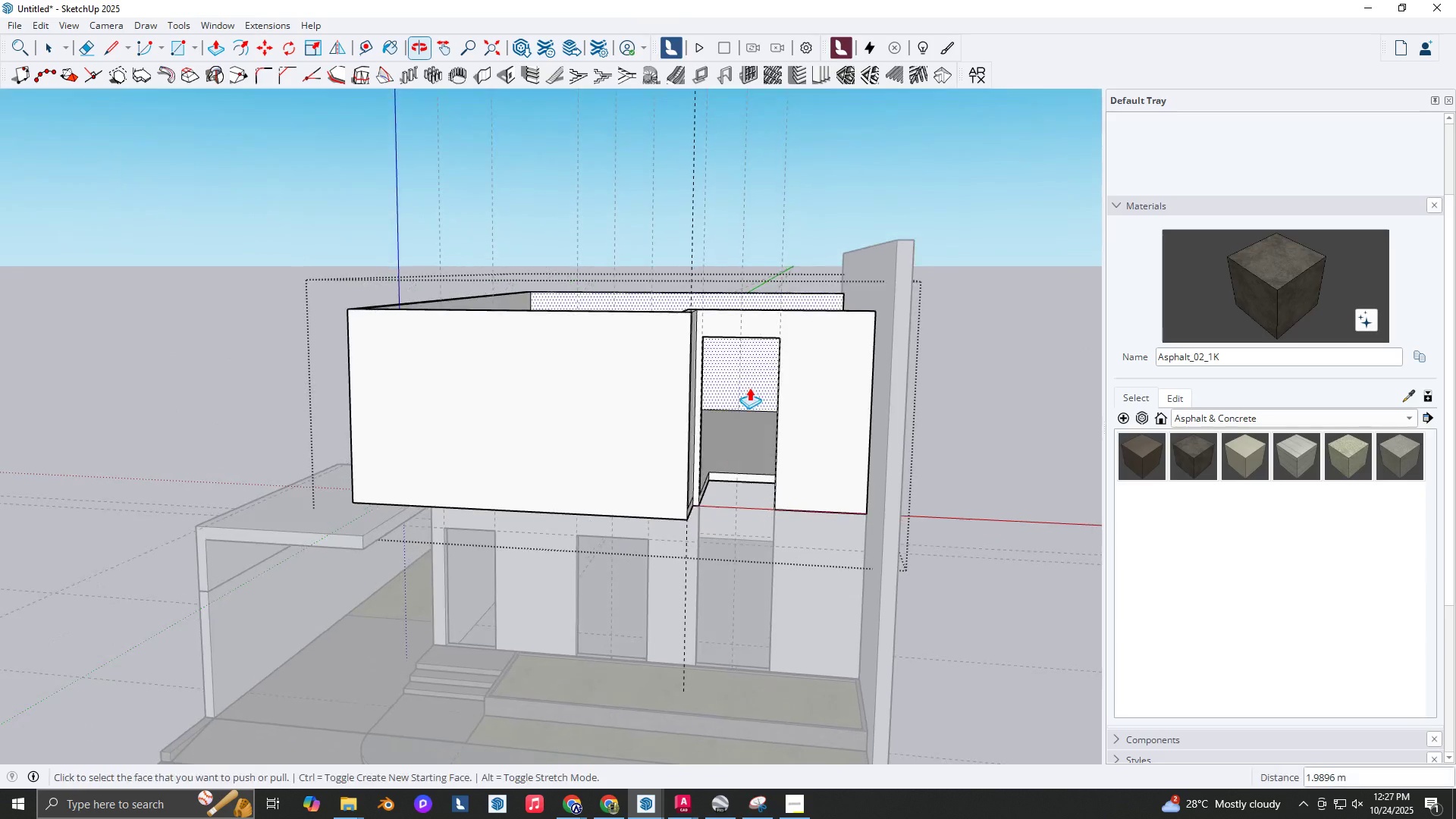 
scroll: coordinate [775, 303], scroll_direction: up, amount: 5.0
 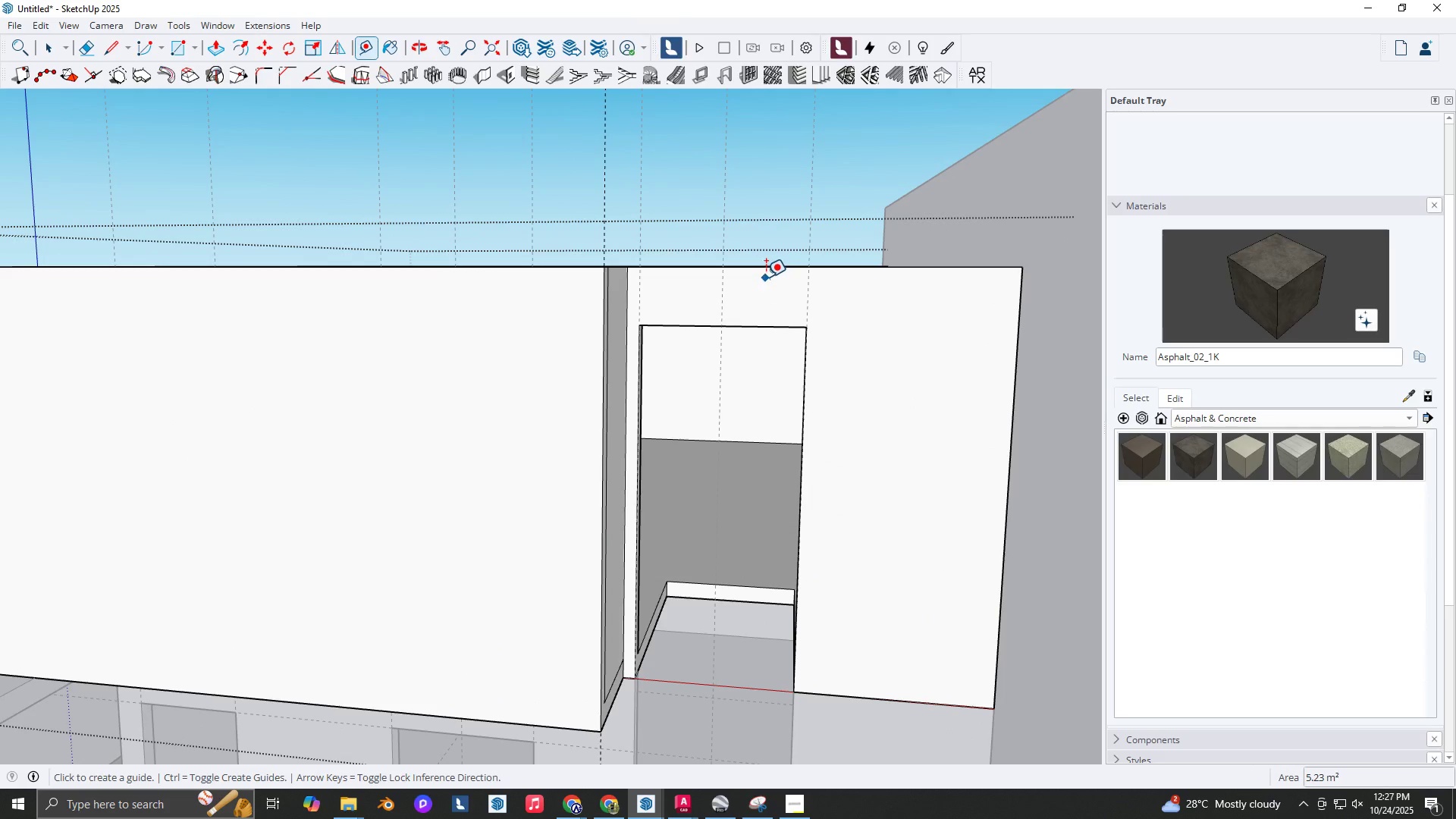 
key(T)
 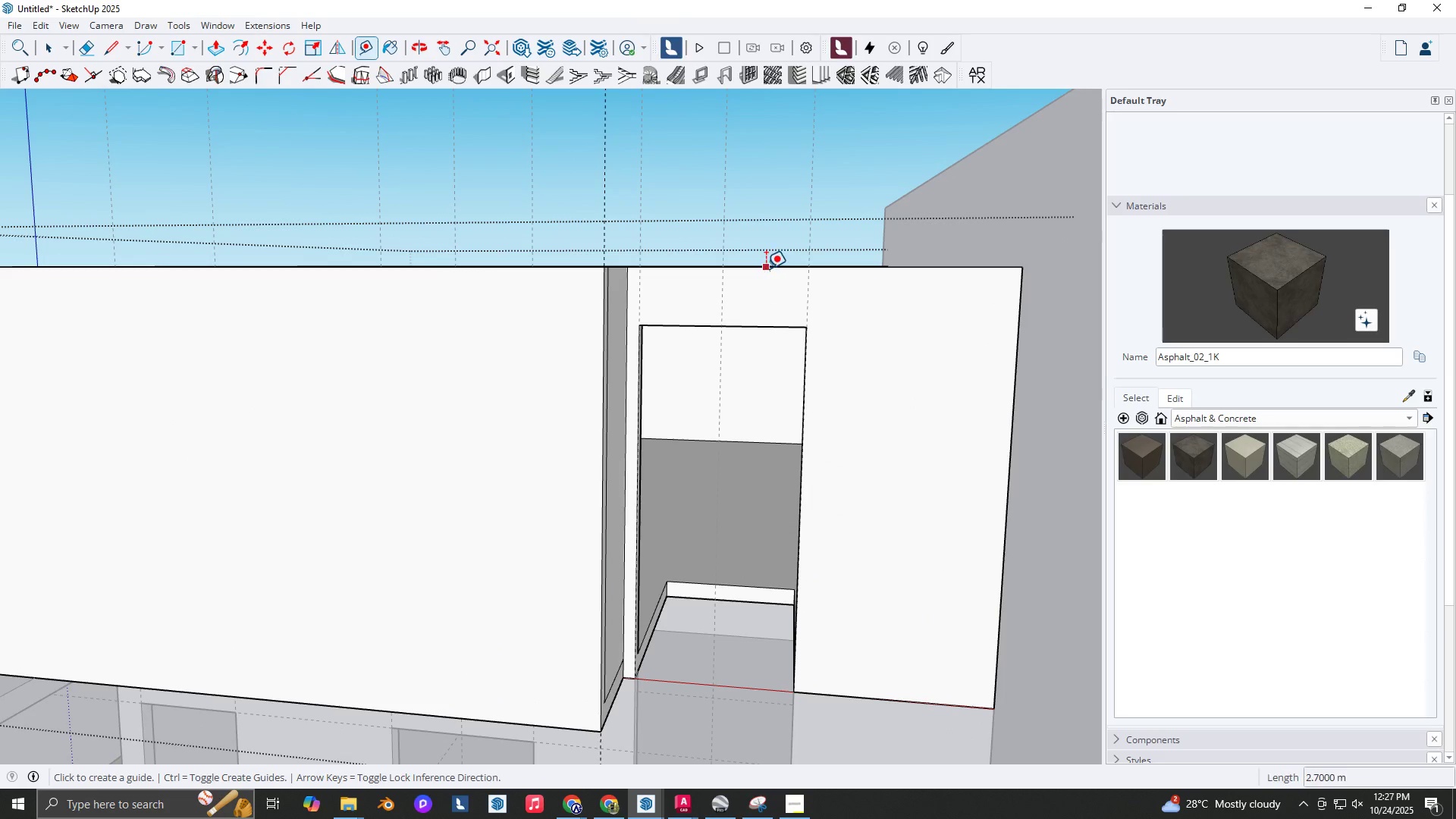 
left_click([766, 268])
 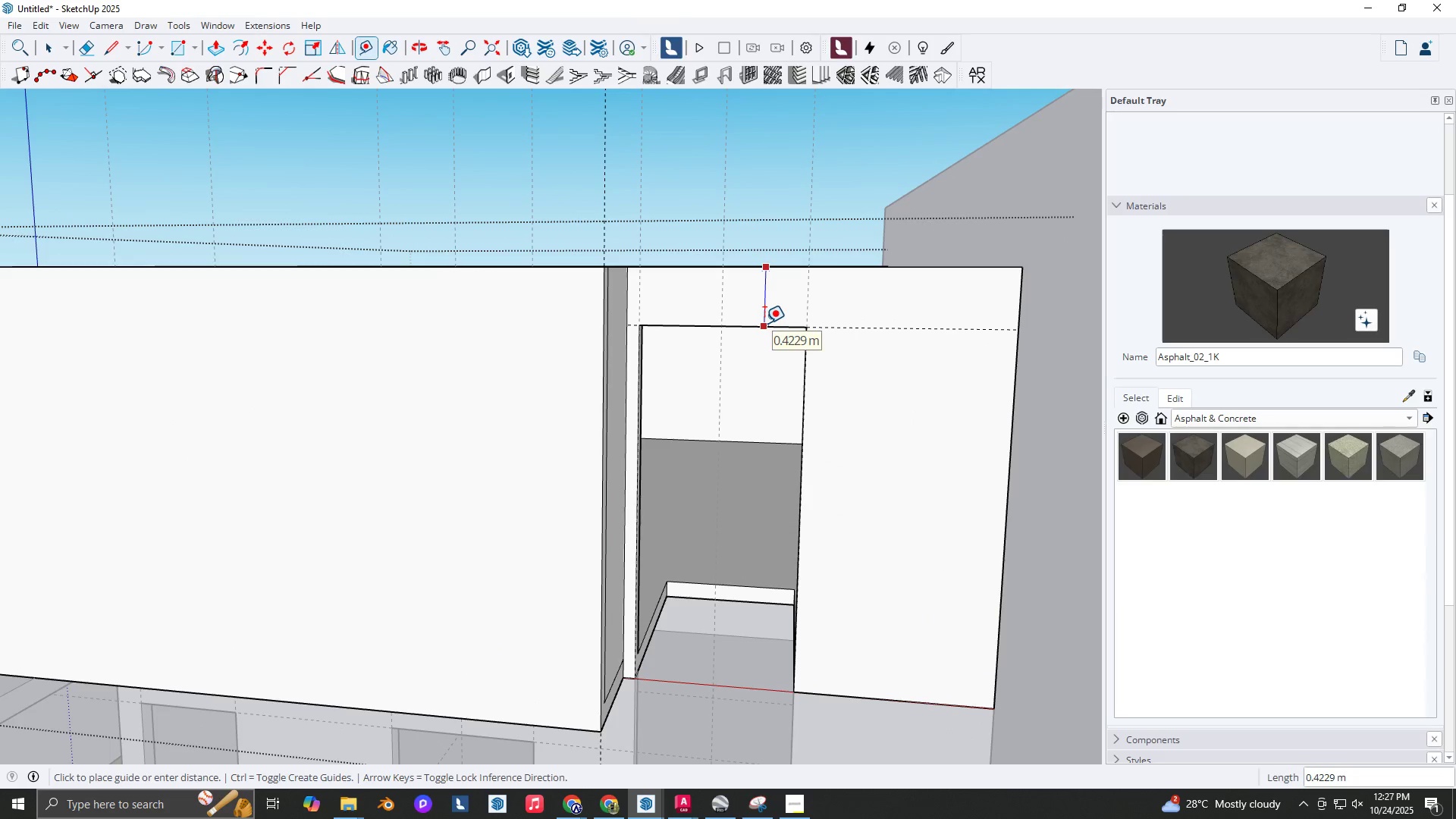 
key(Space)
 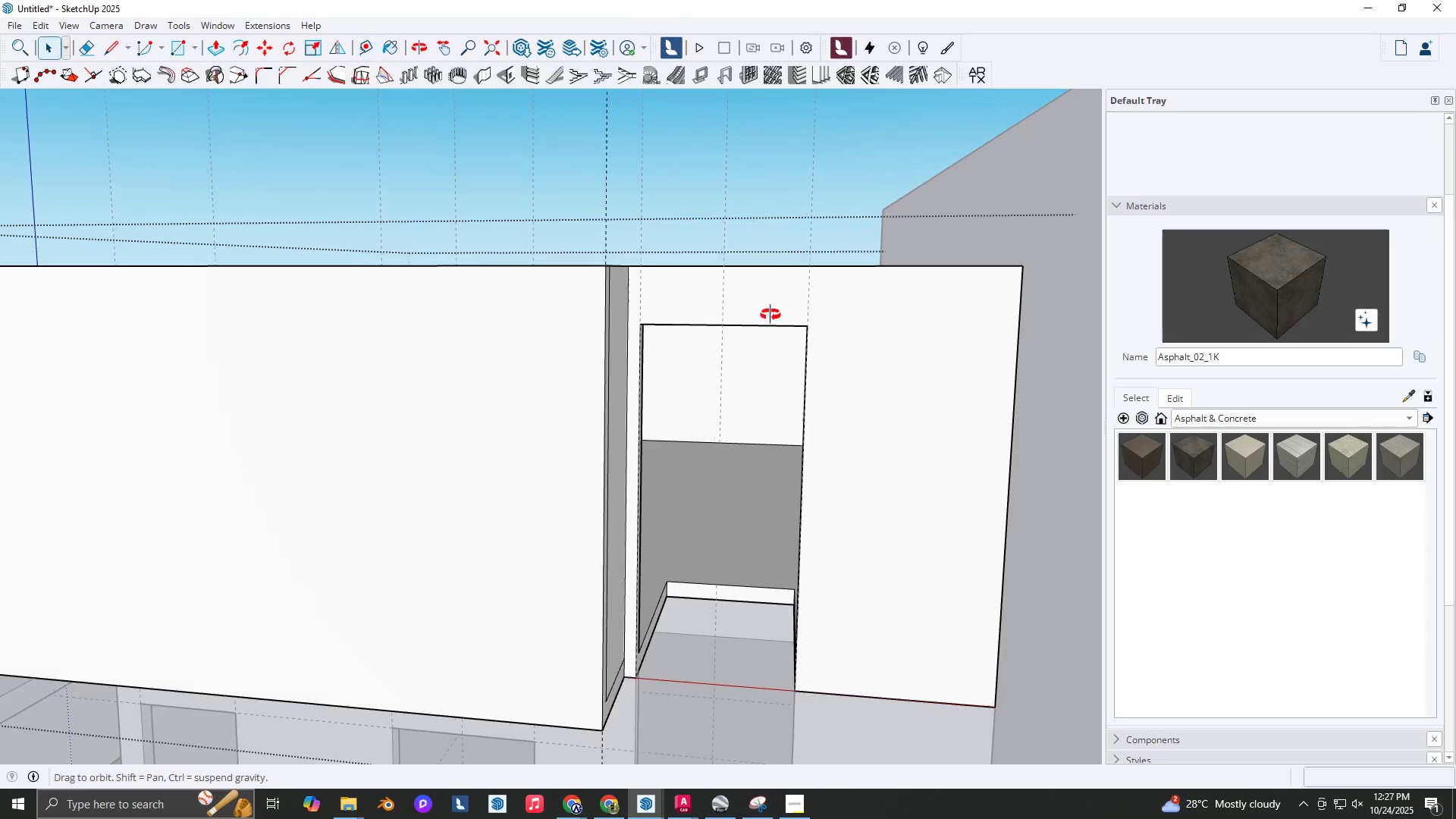 
scroll: coordinate [772, 307], scroll_direction: down, amount: 3.0
 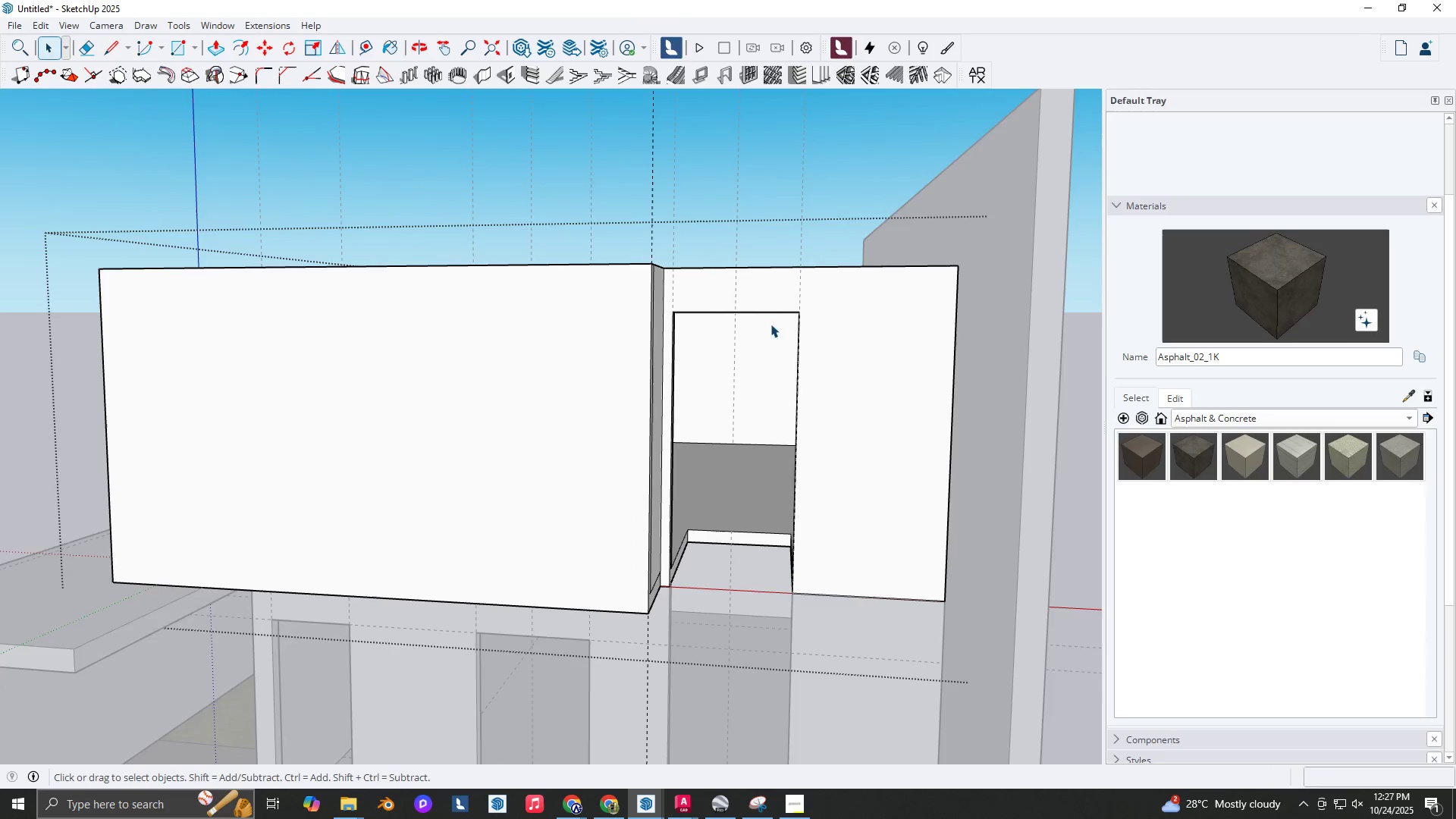 
key(Escape)
 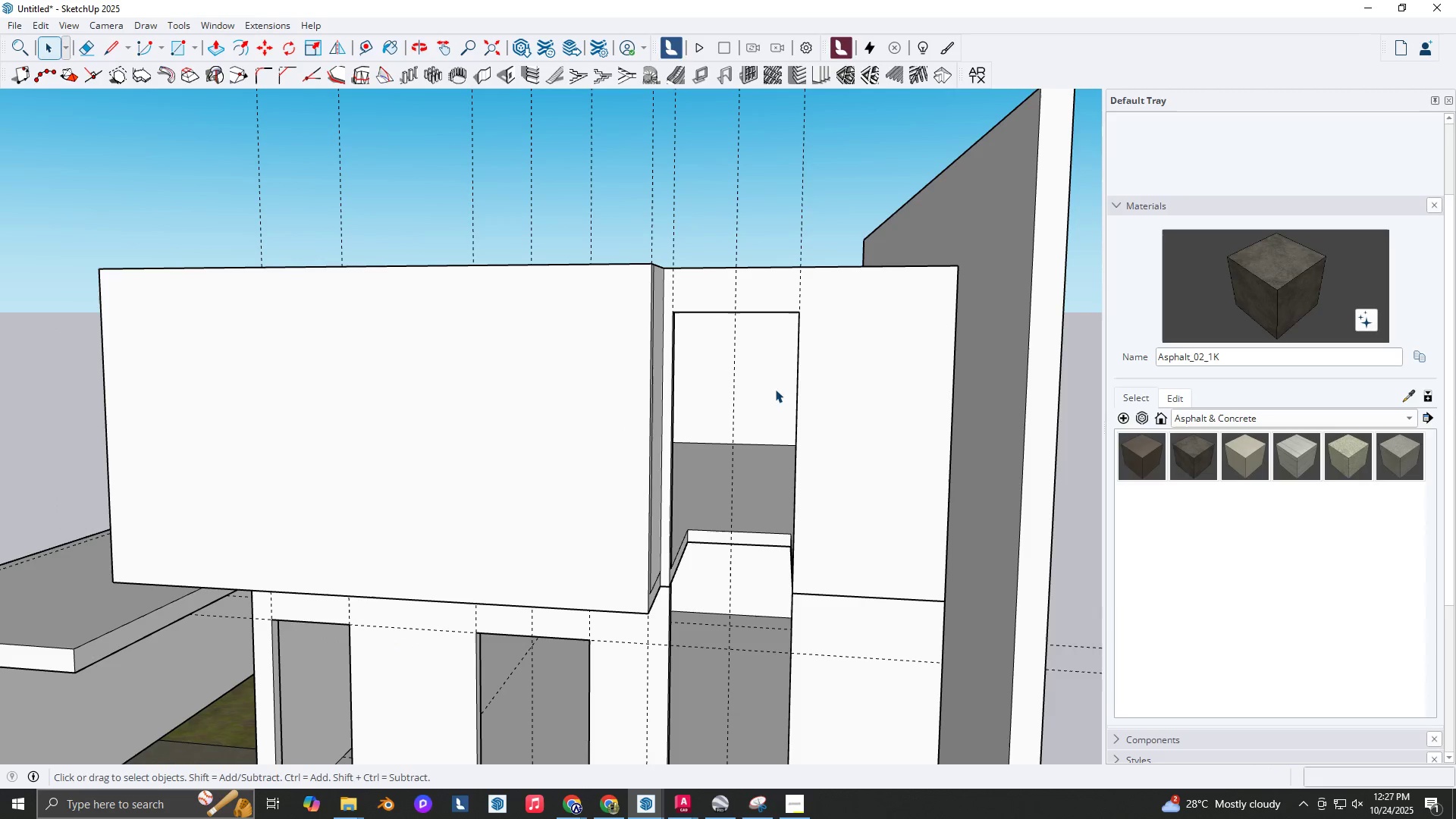 
key(Escape)
 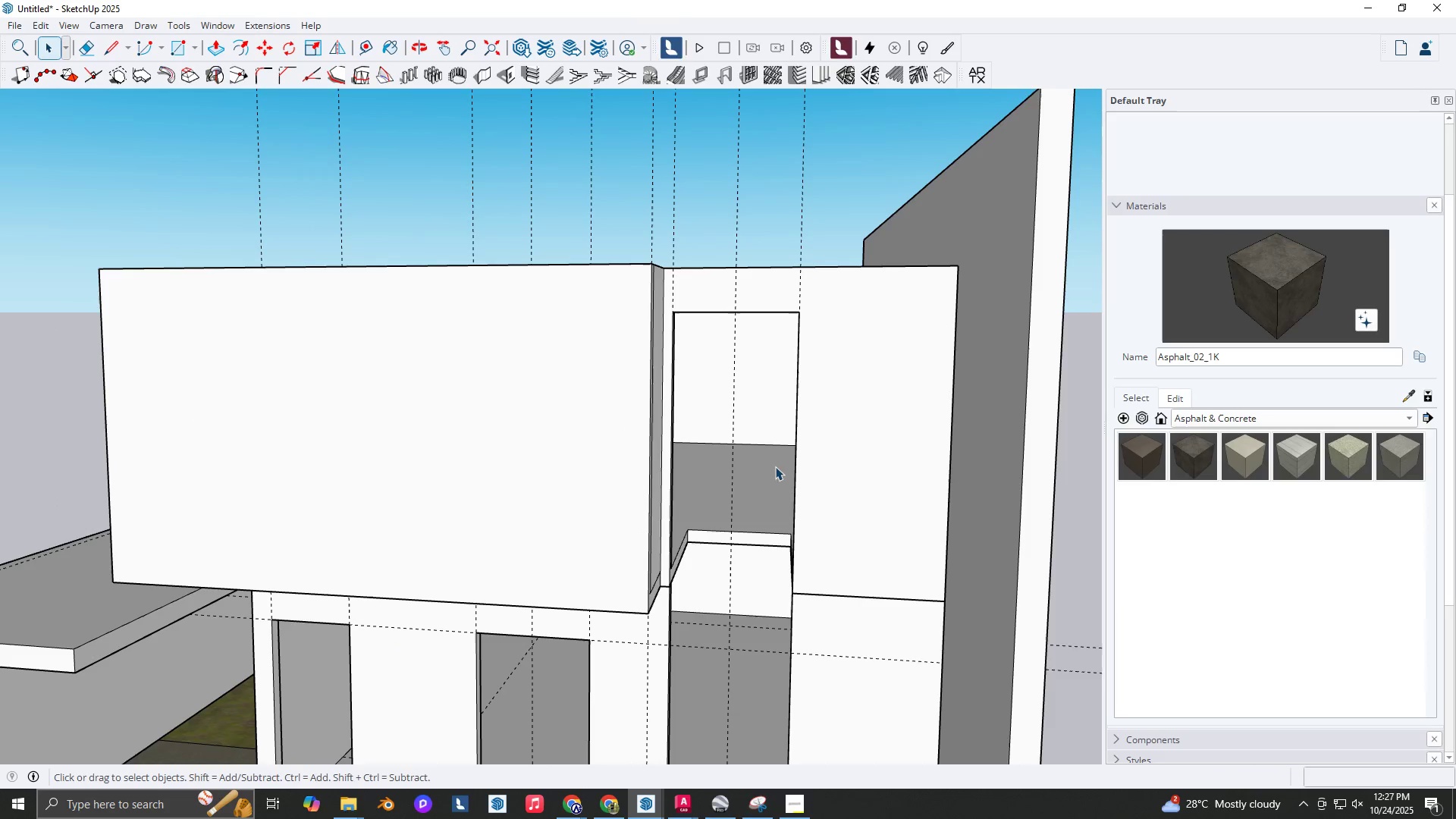 
key(Escape)
 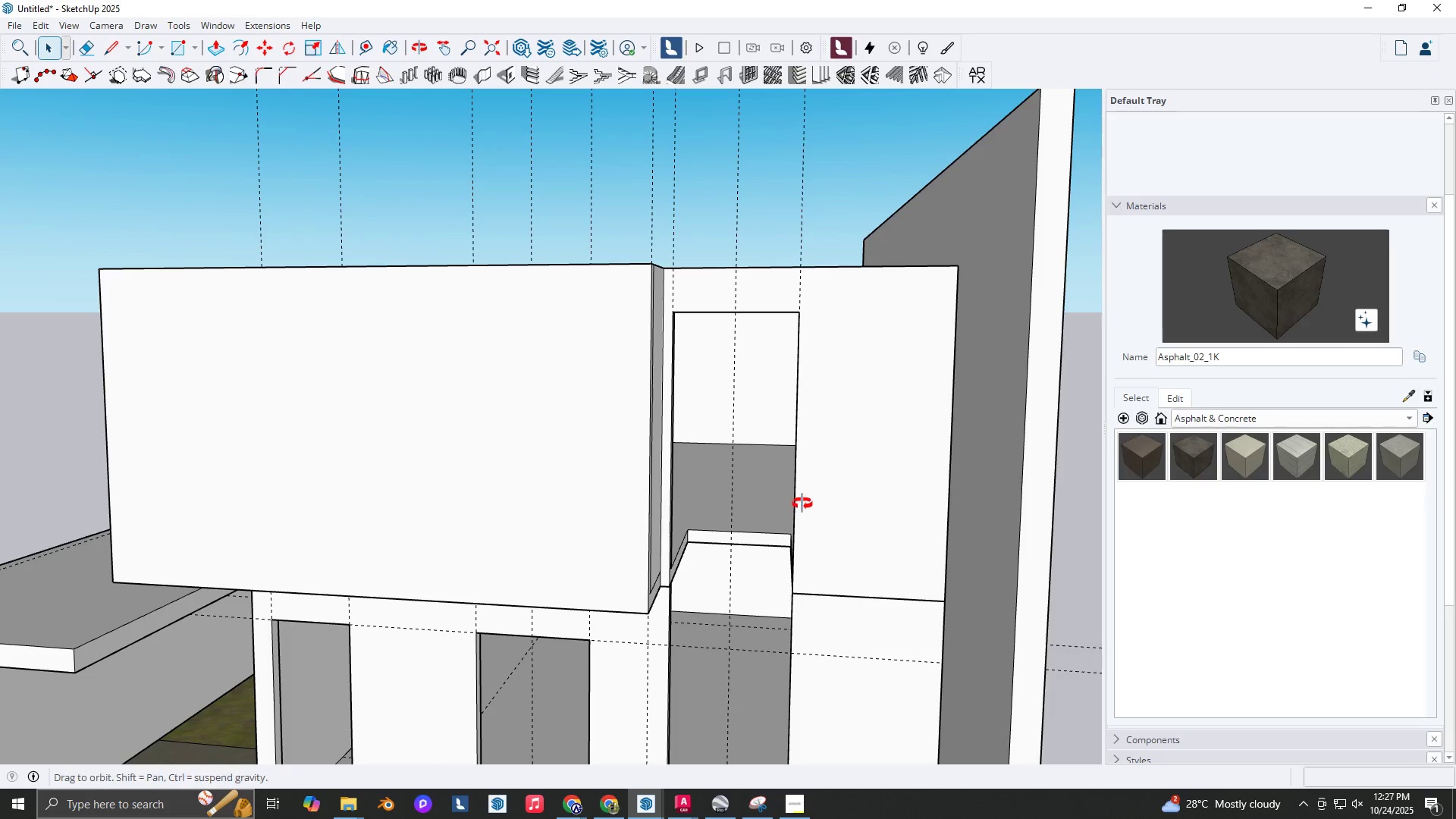 
scroll: coordinate [816, 500], scroll_direction: down, amount: 6.0
 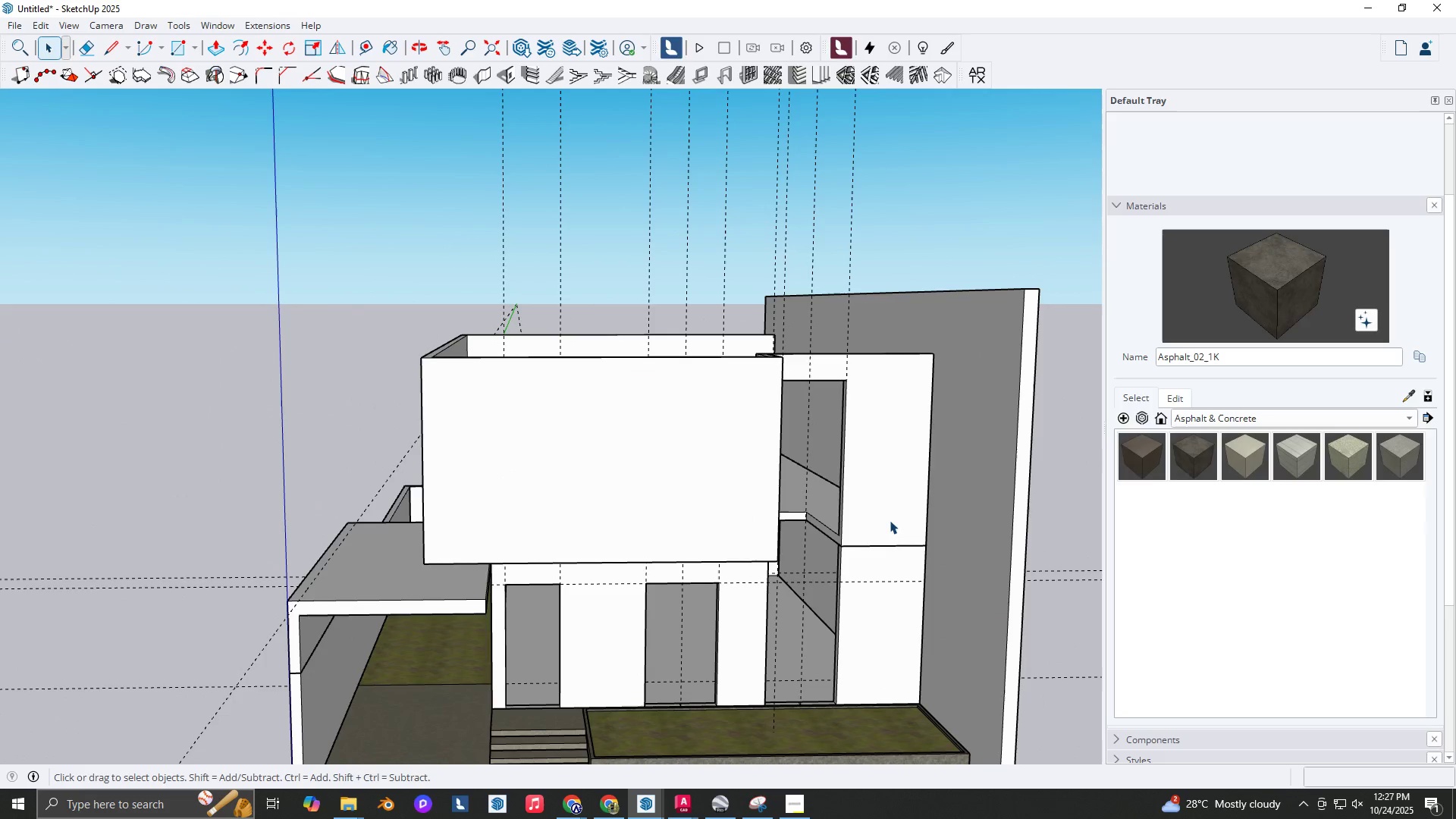 
scroll: coordinate [526, 387], scroll_direction: up, amount: 2.0
 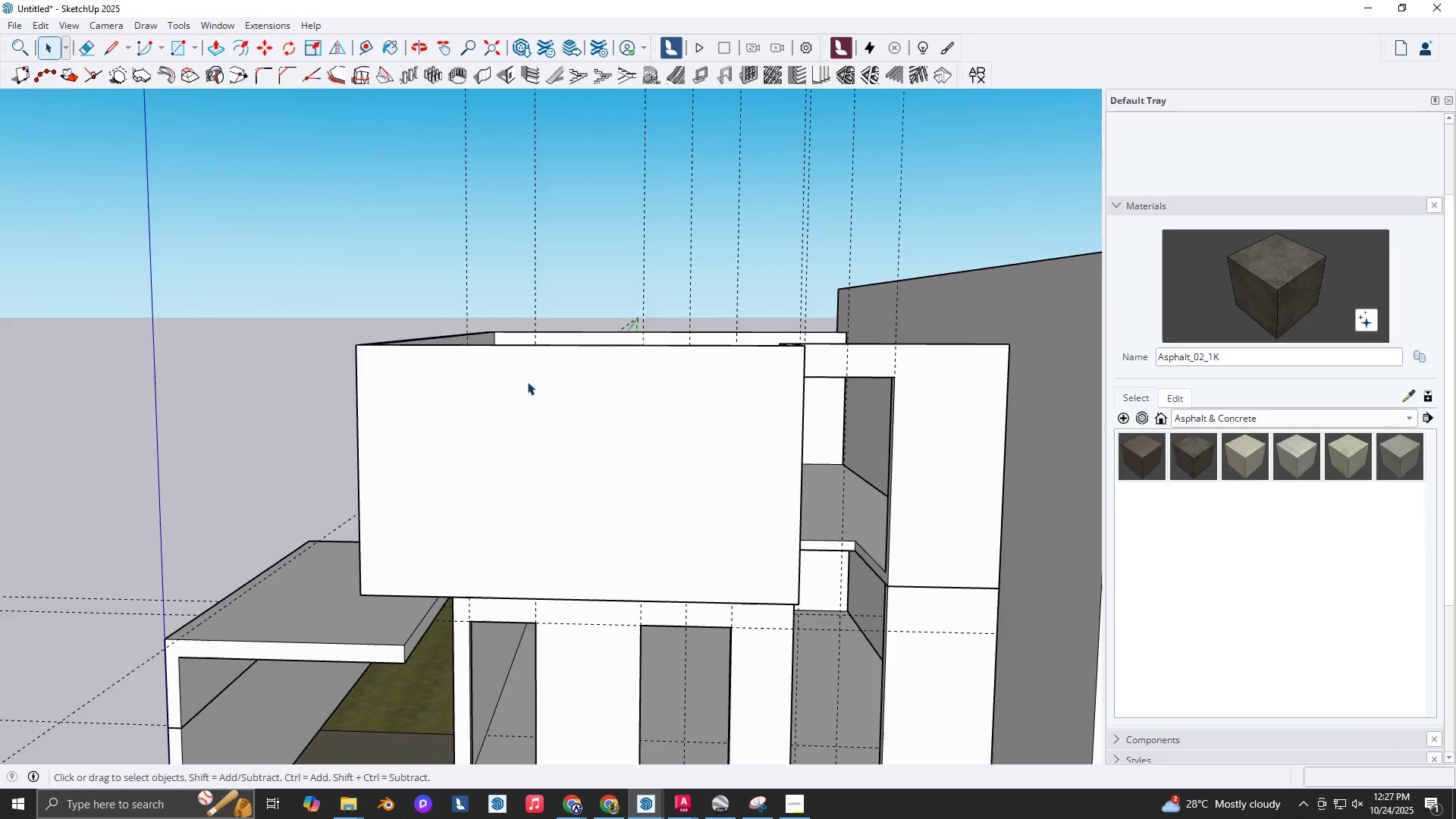 
key(T)
 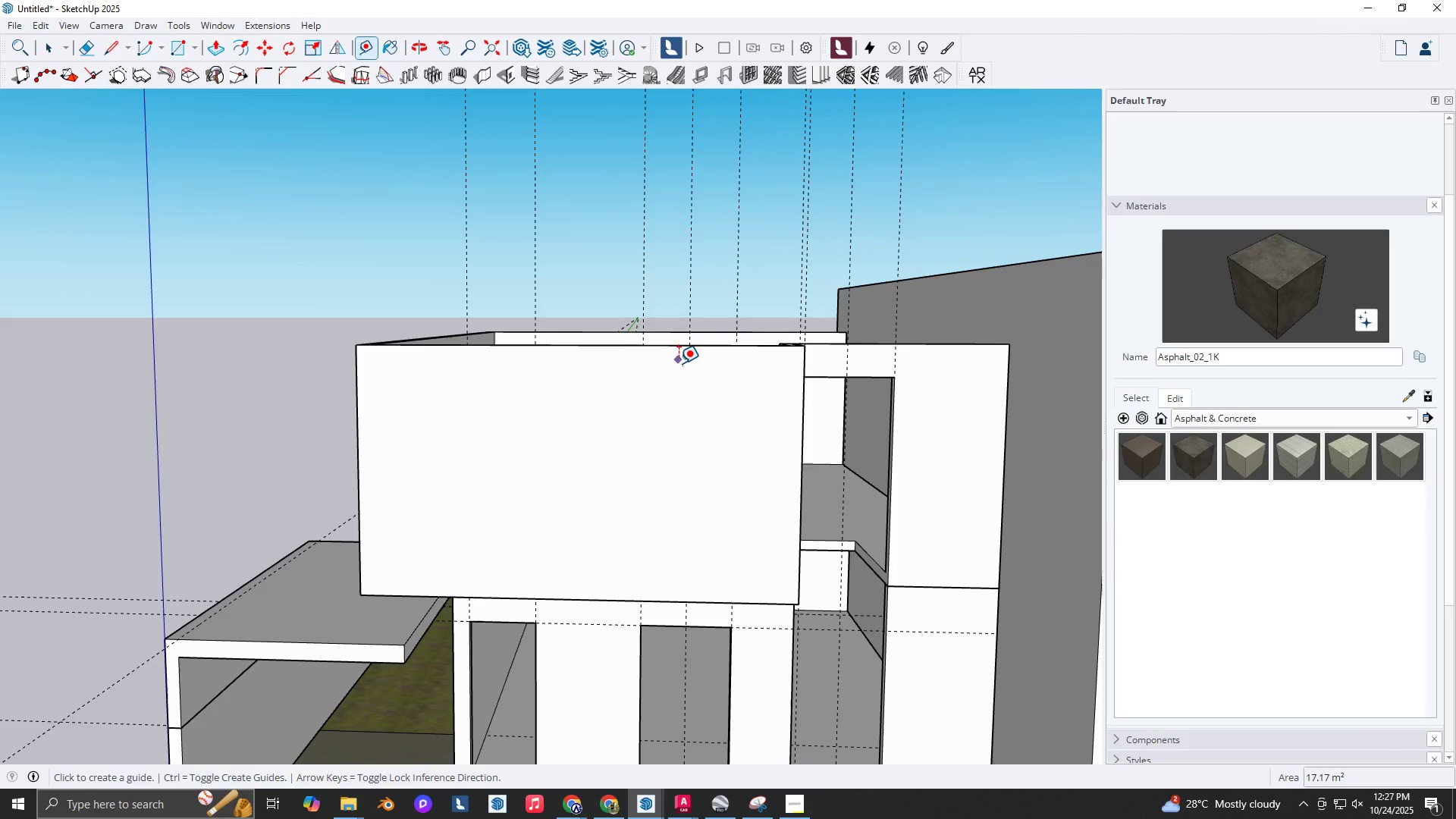 
scroll: coordinate [641, 375], scroll_direction: down, amount: 1.0
 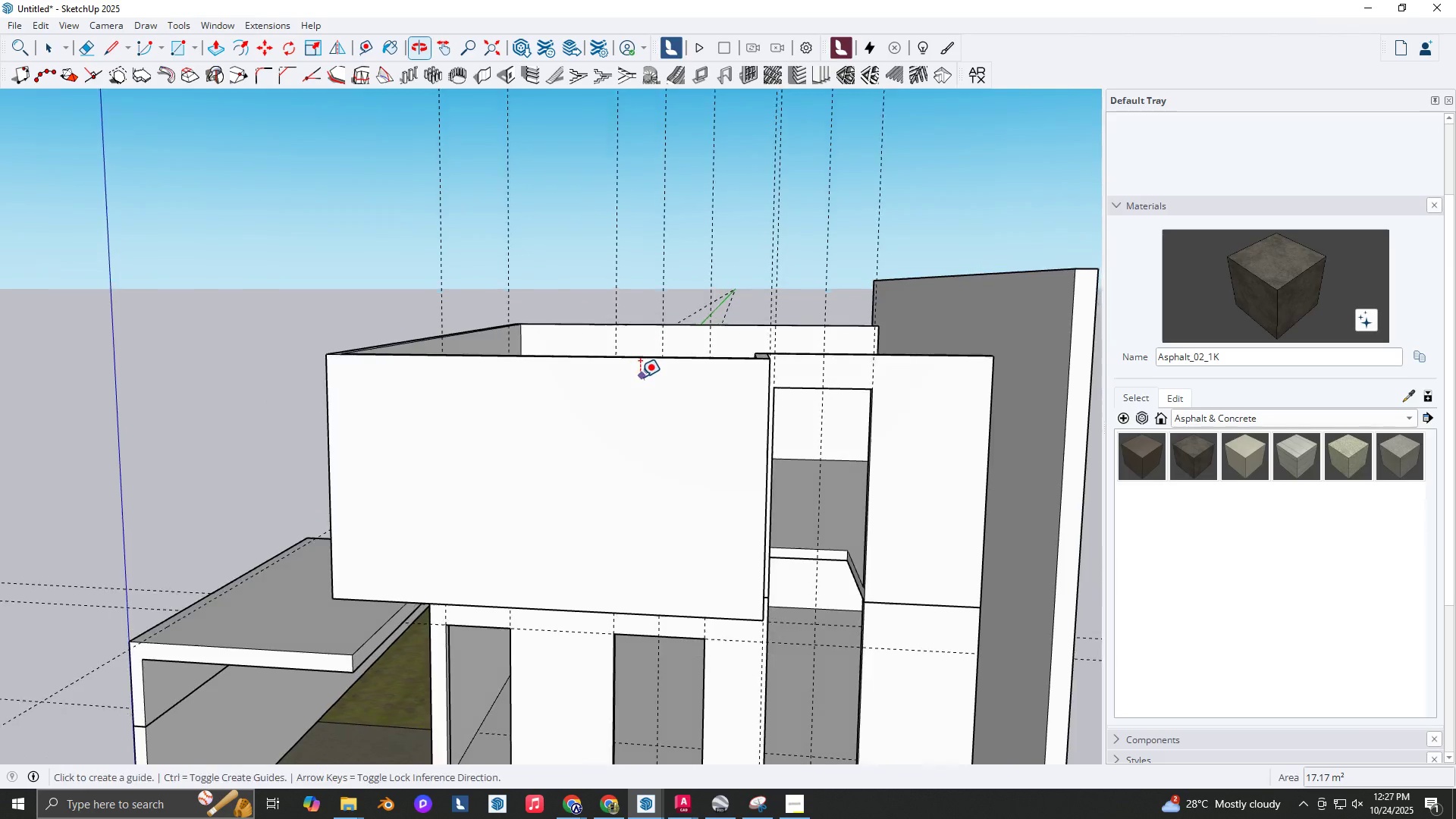 
key(Space)
 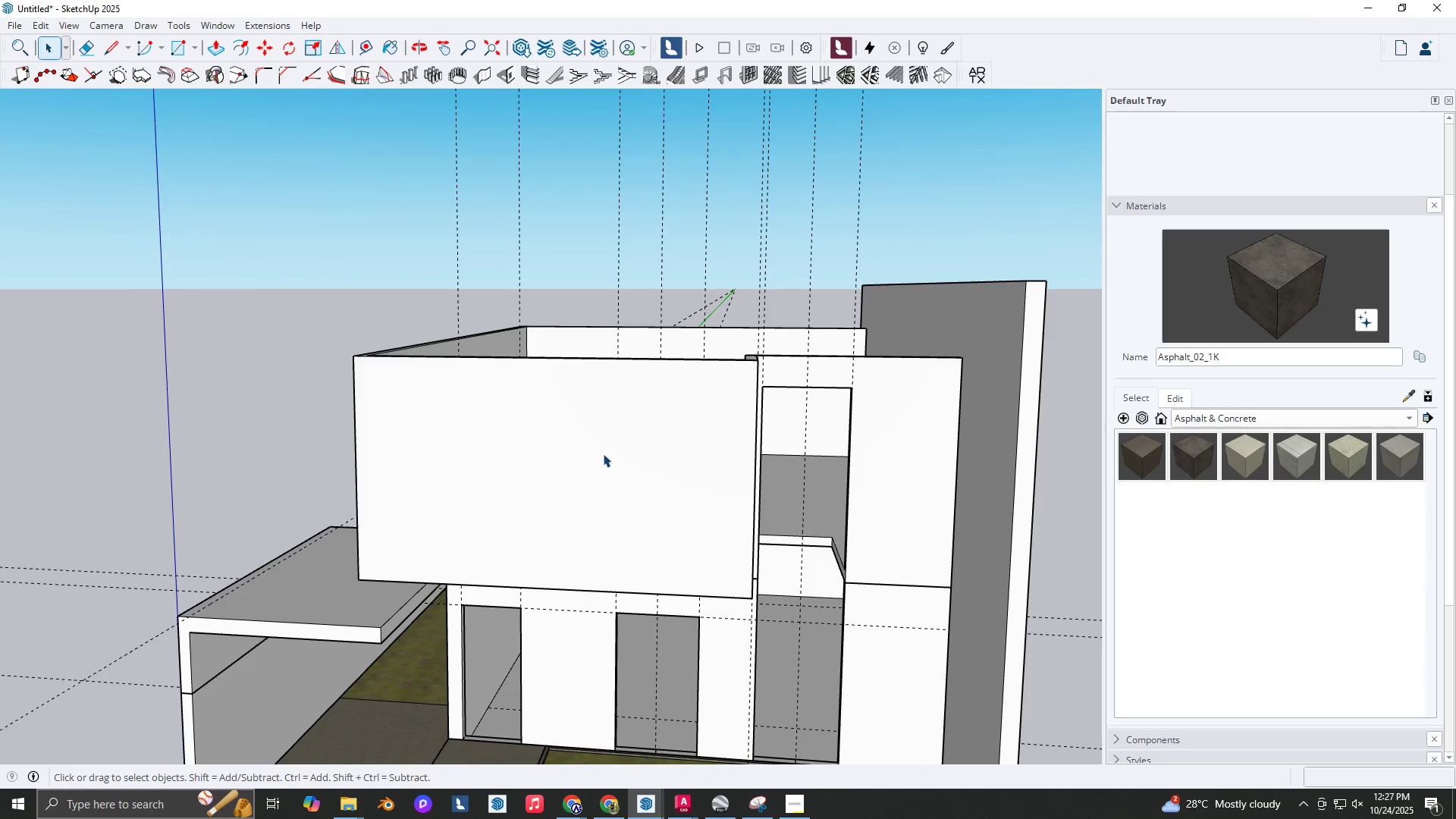 
scroll: coordinate [575, 490], scroll_direction: down, amount: 1.0
 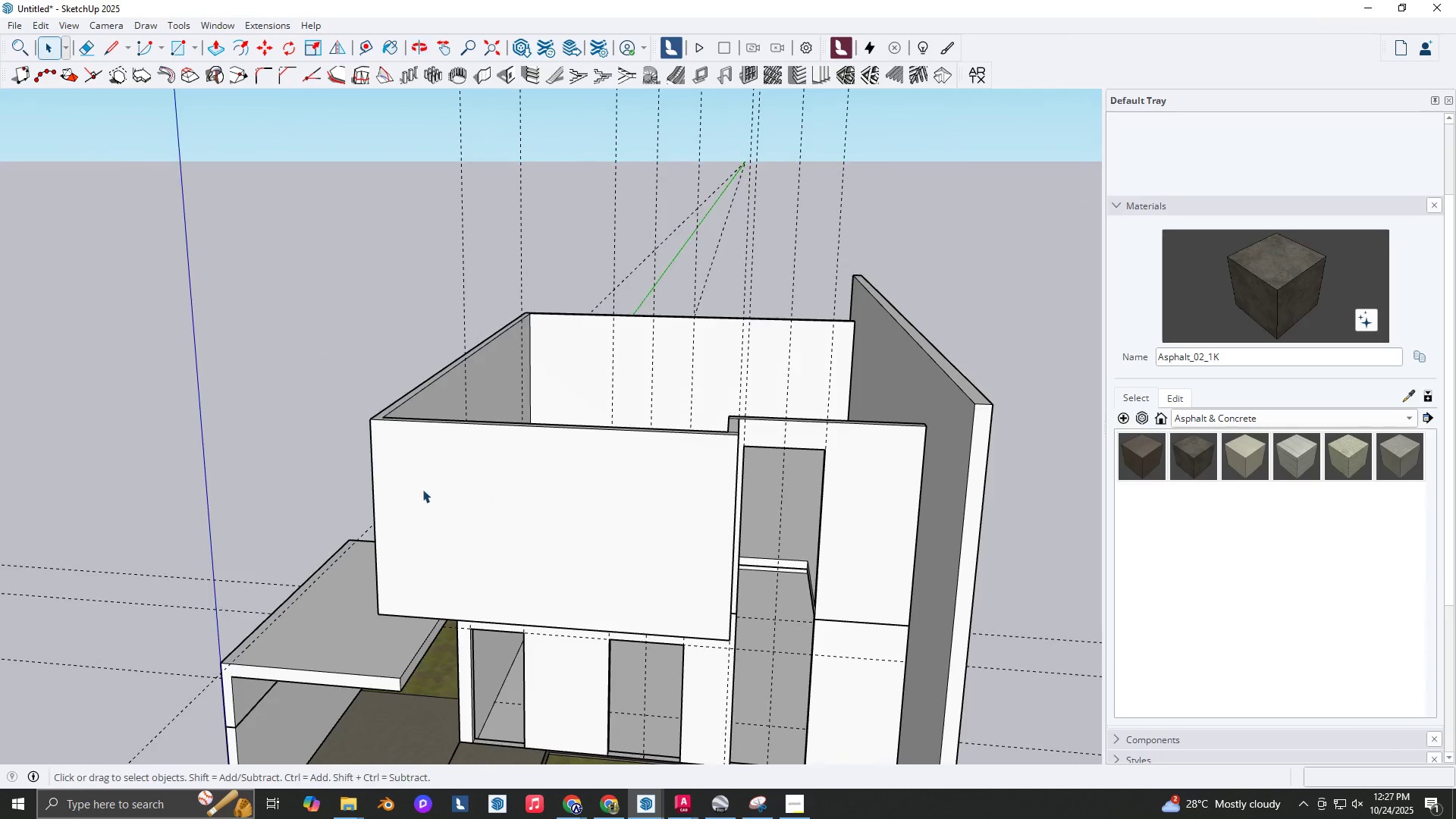 
scroll: coordinate [406, 444], scroll_direction: up, amount: 2.0
 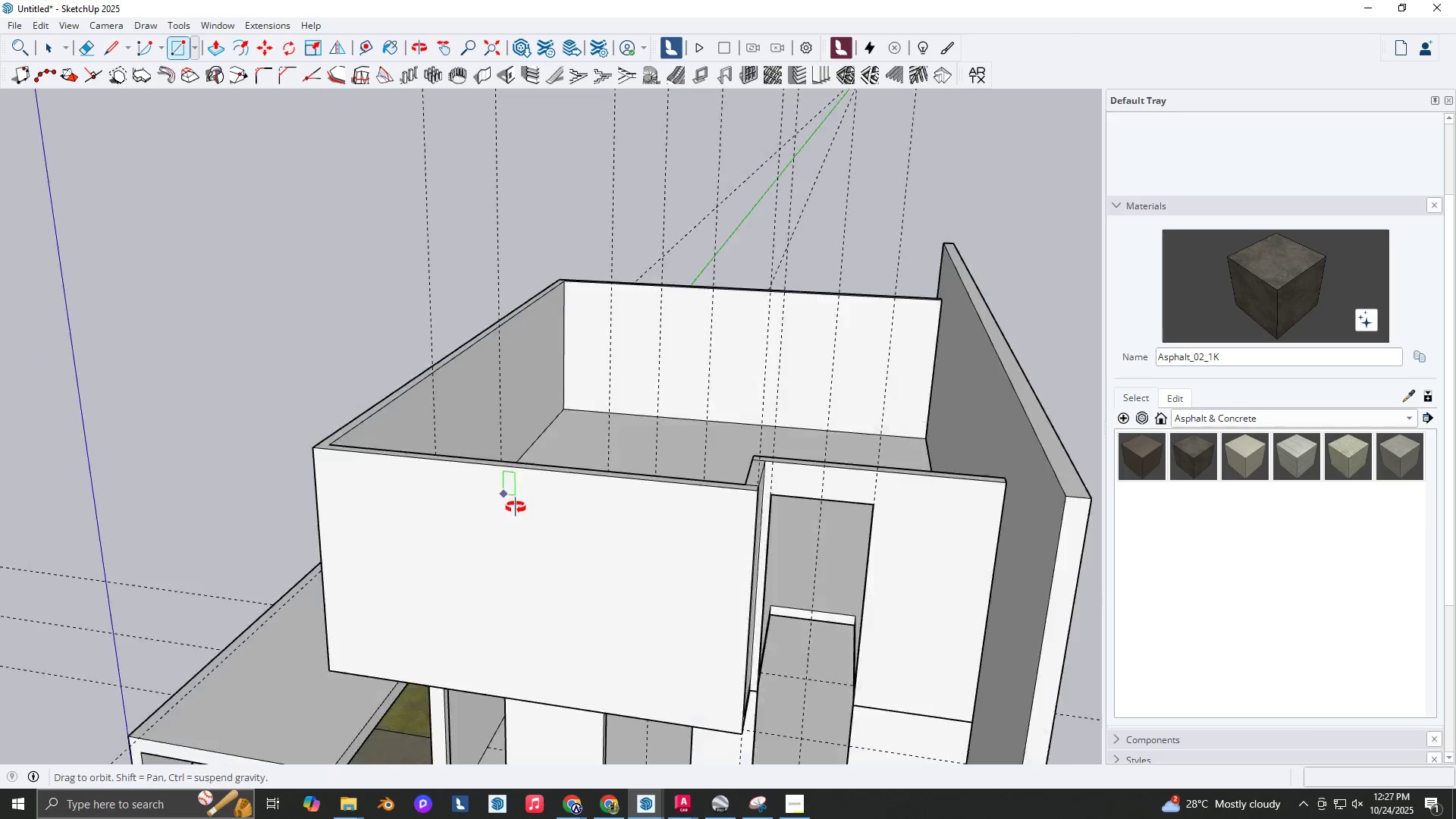 
key(R)
 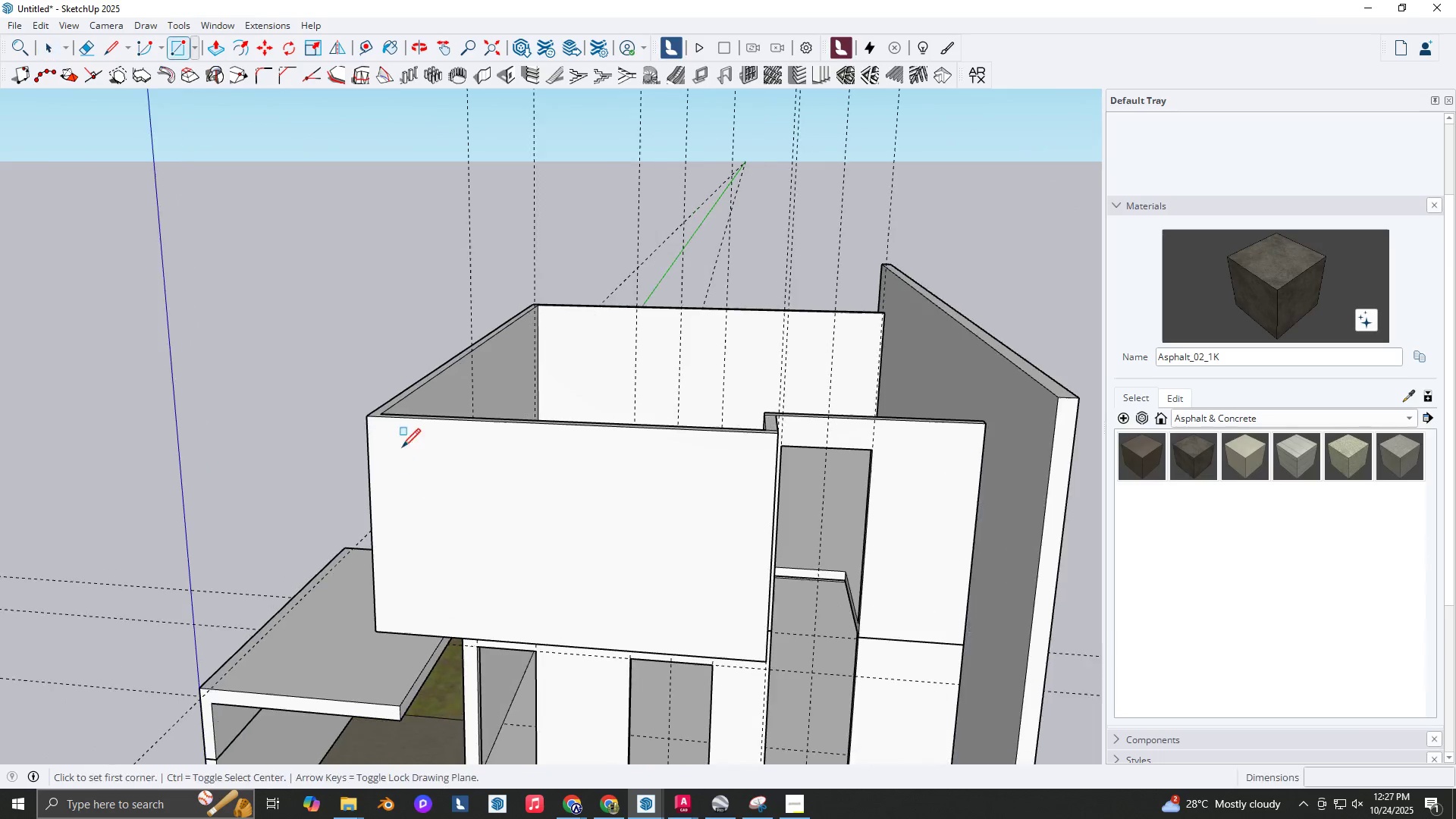 
key(Shift+ShiftLeft)
 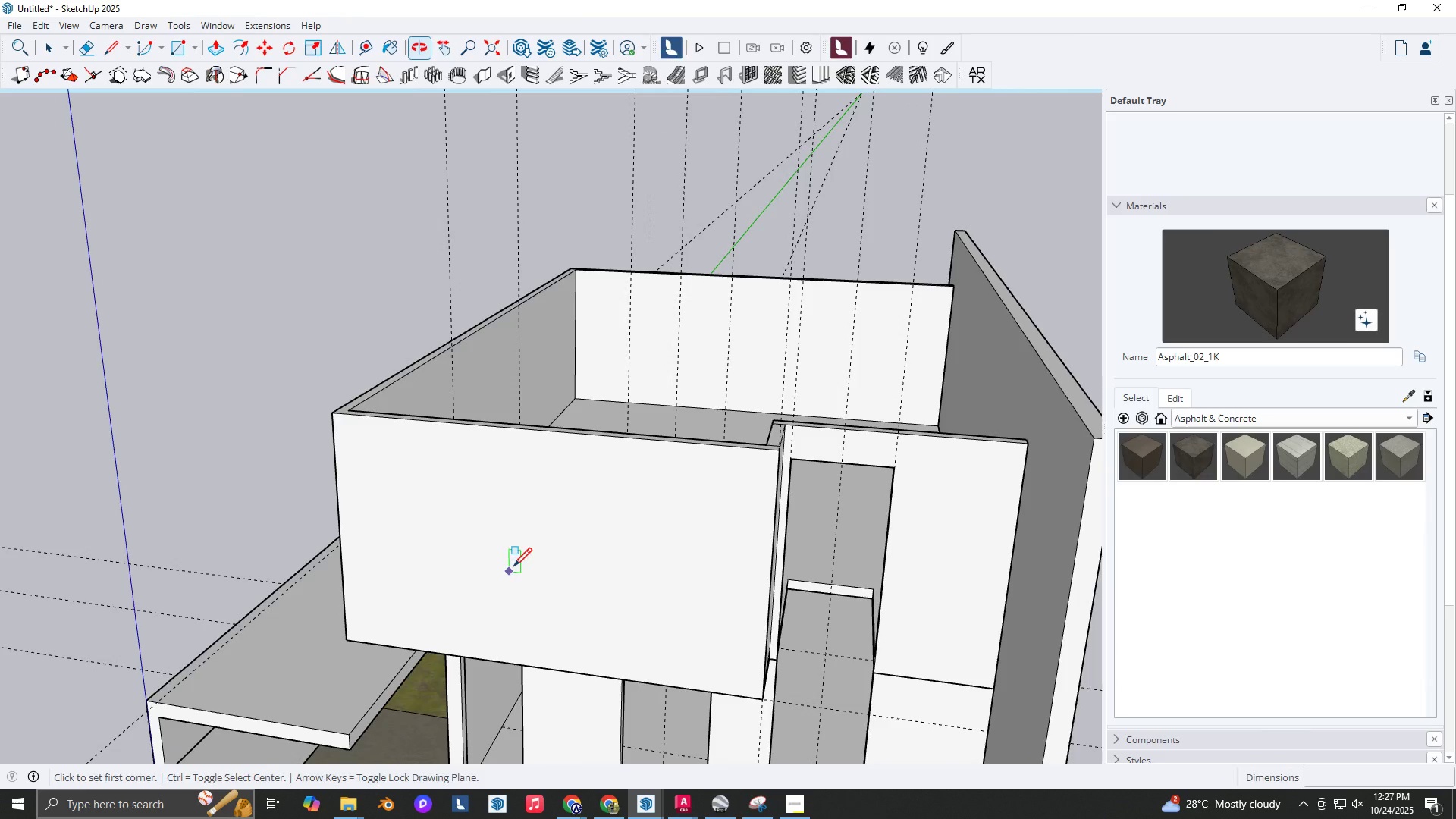 
mouse_move([498, 566])
 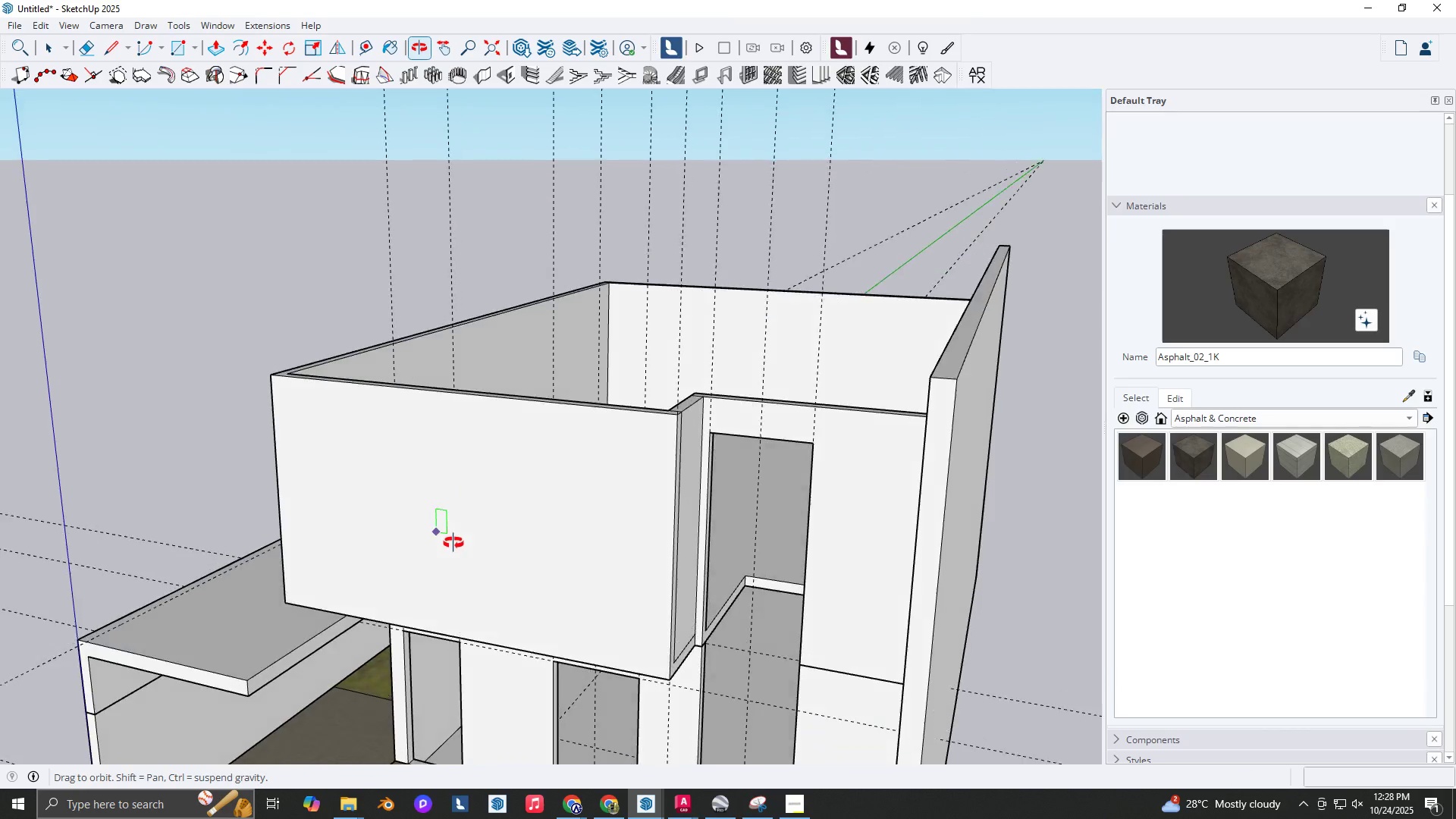 
key(Space)
 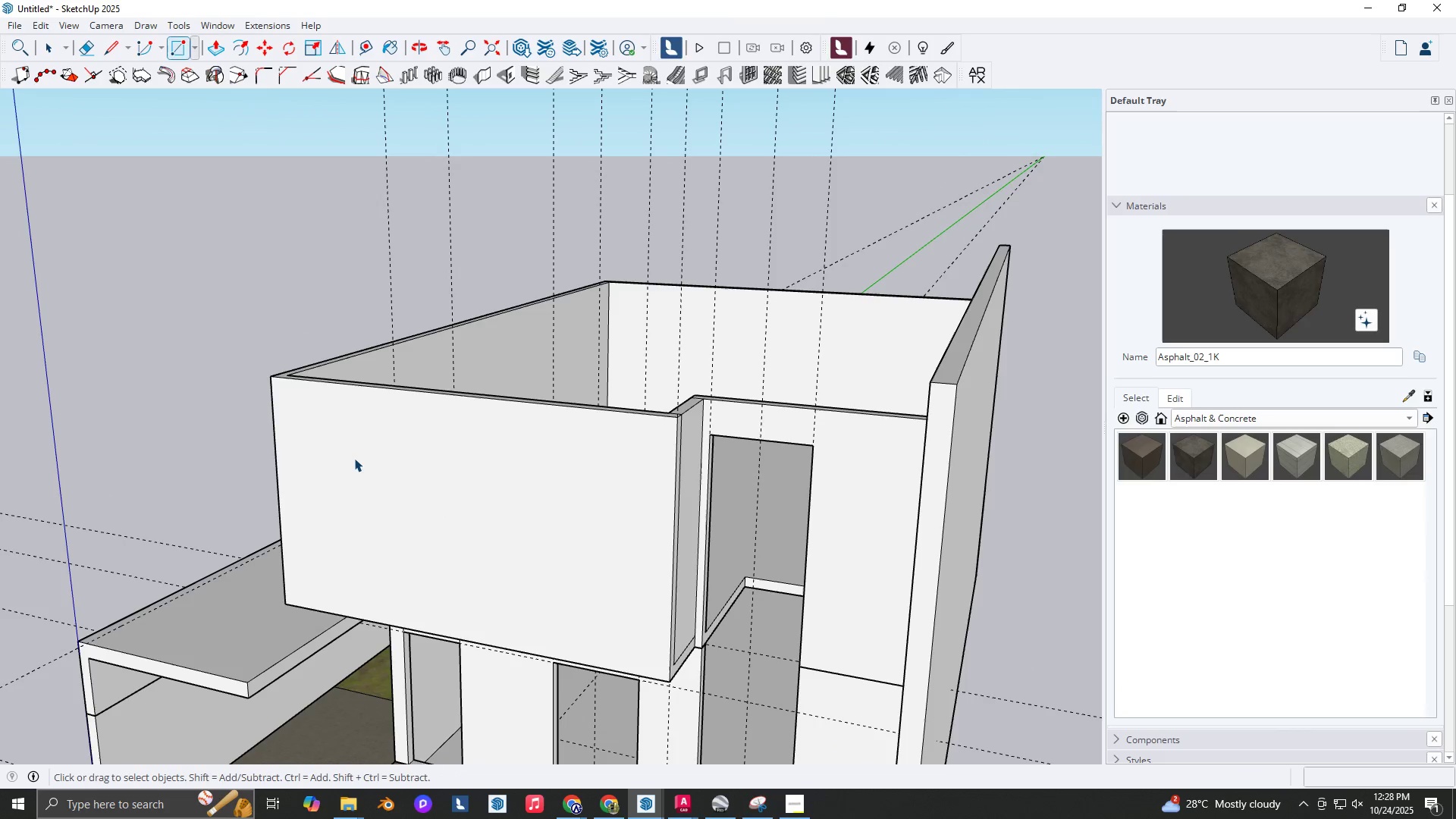 
left_click([354, 458])
 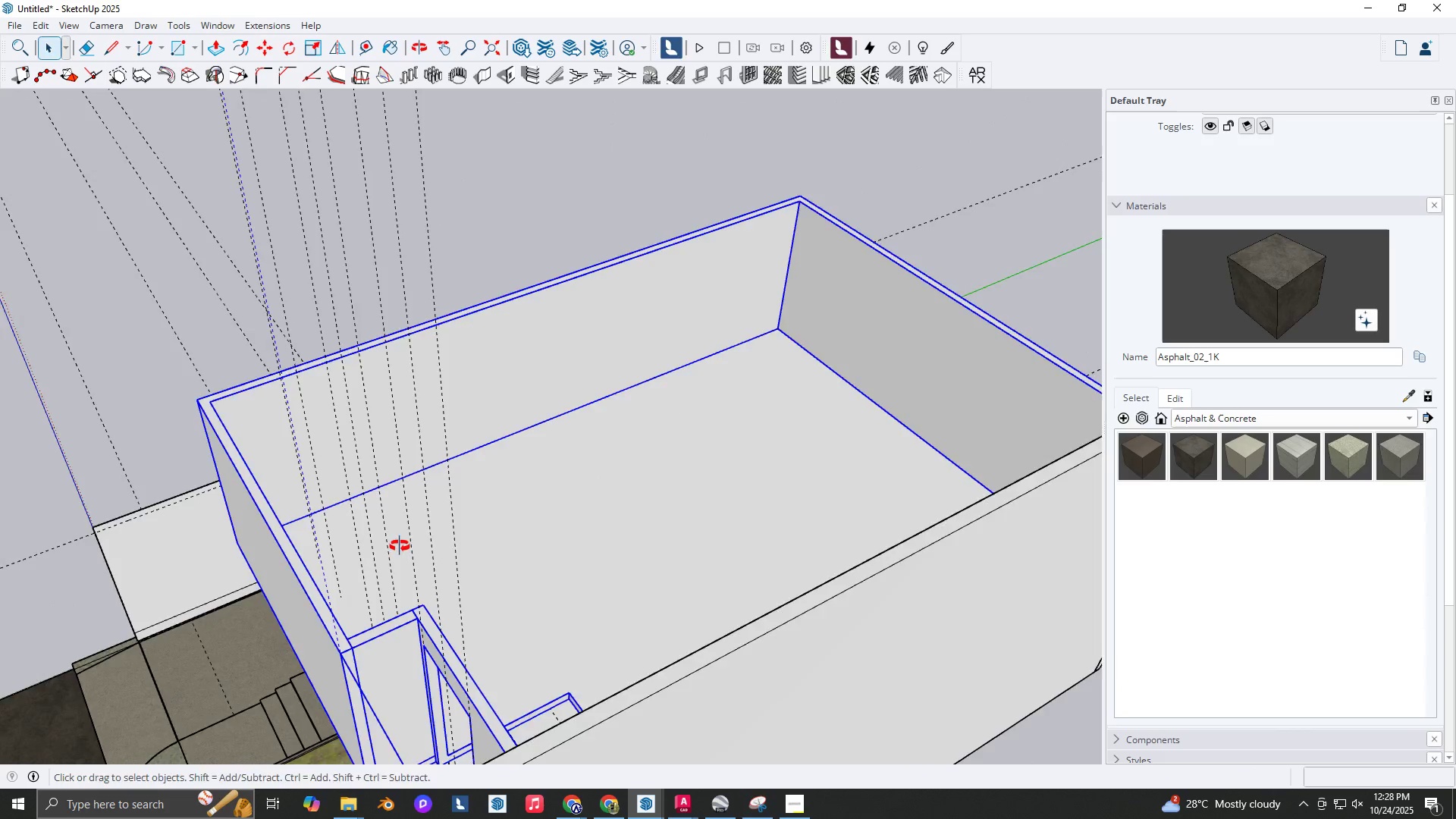 
key(Shift+ShiftLeft)
 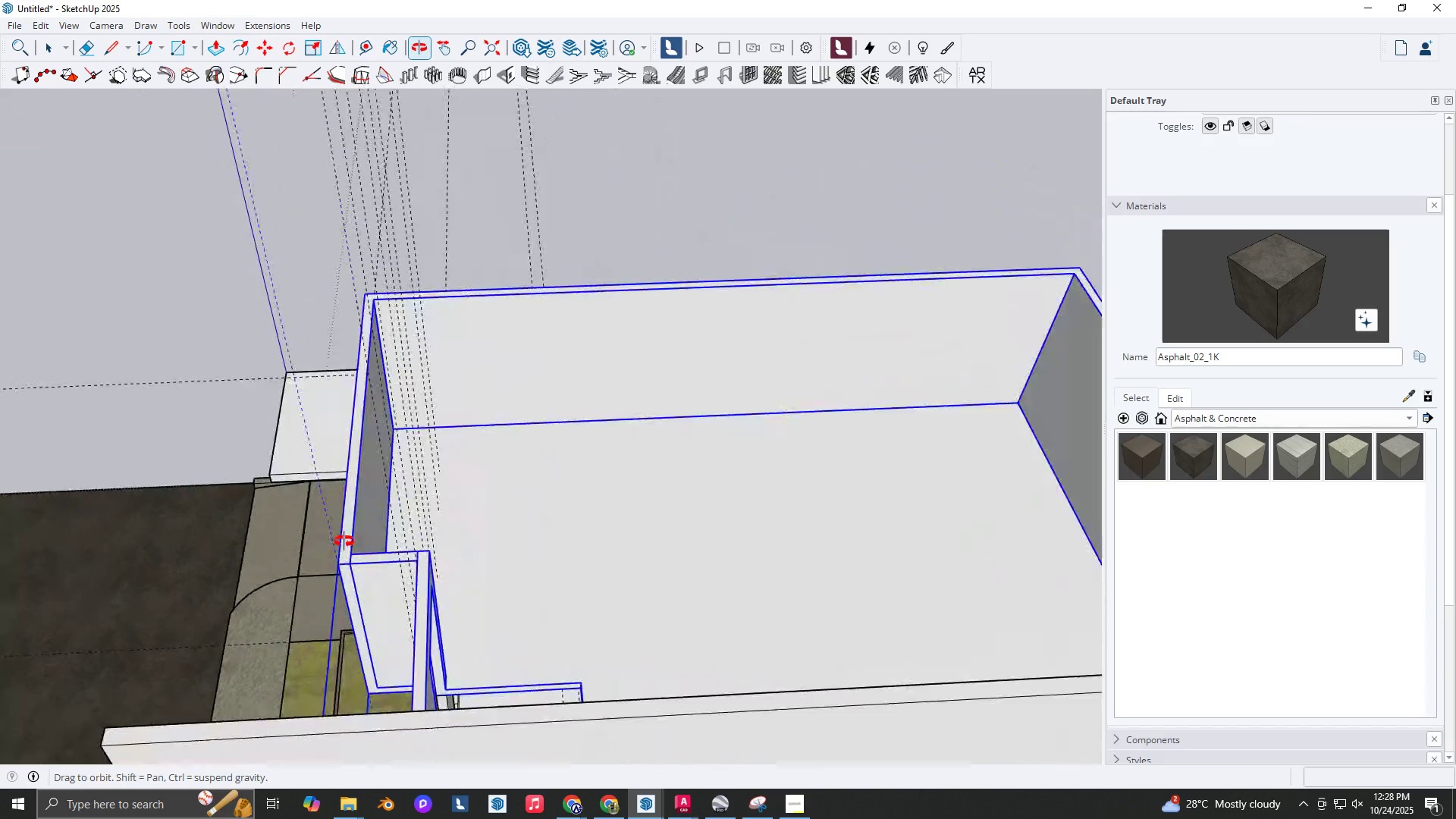 
key(Space)
 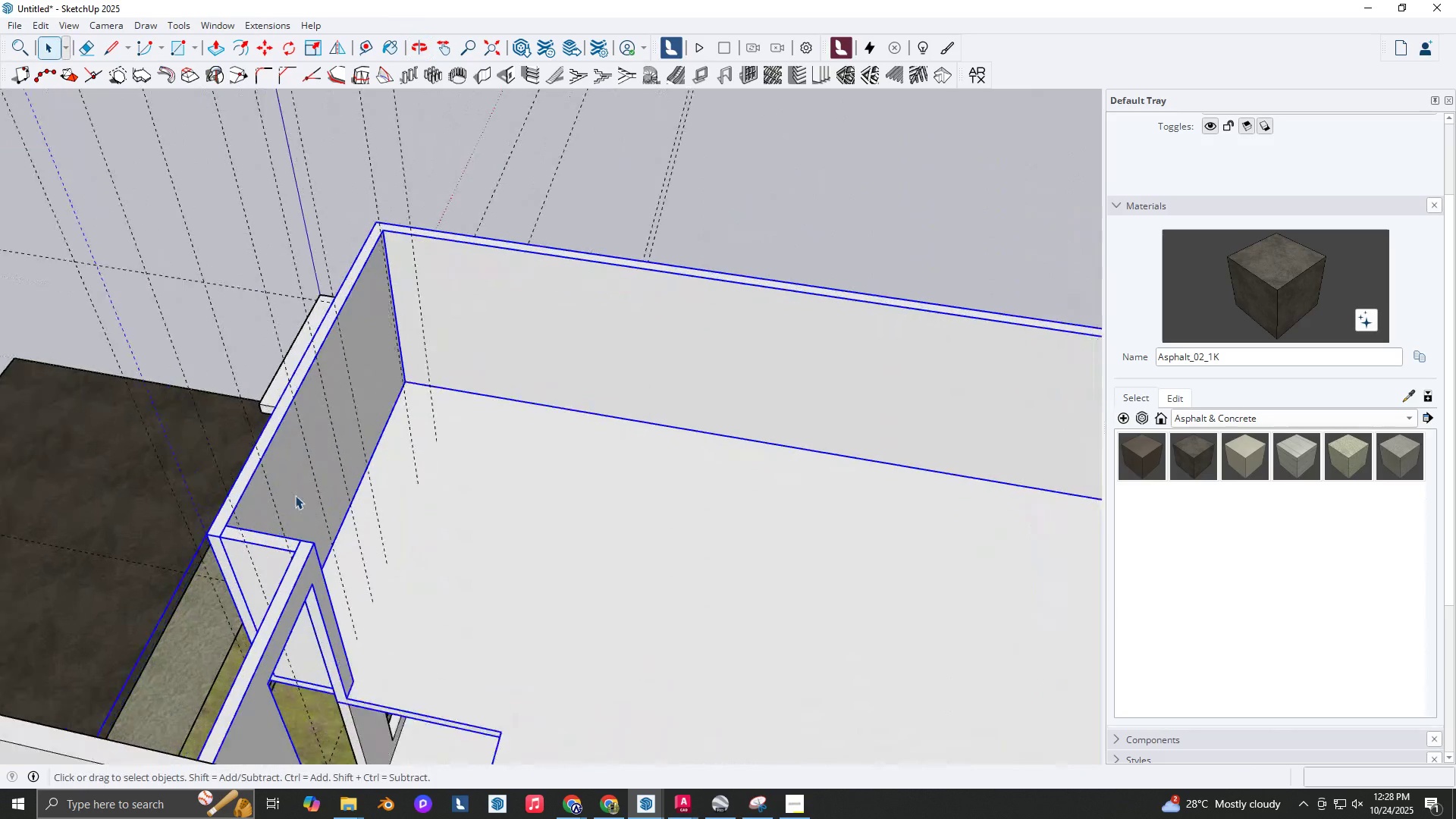 
scroll: coordinate [295, 495], scroll_direction: up, amount: 3.0
 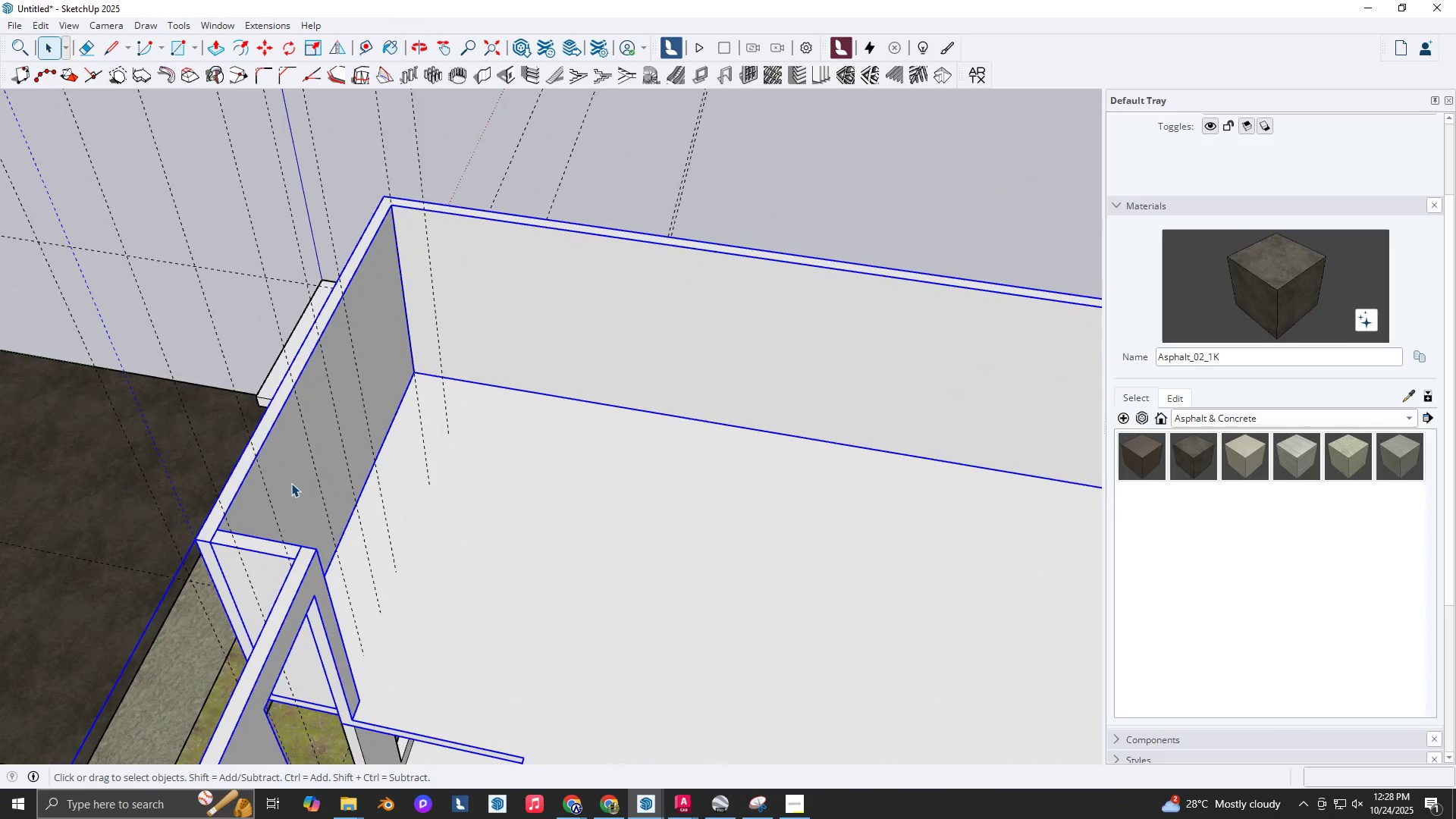 
double_click([291, 483])
 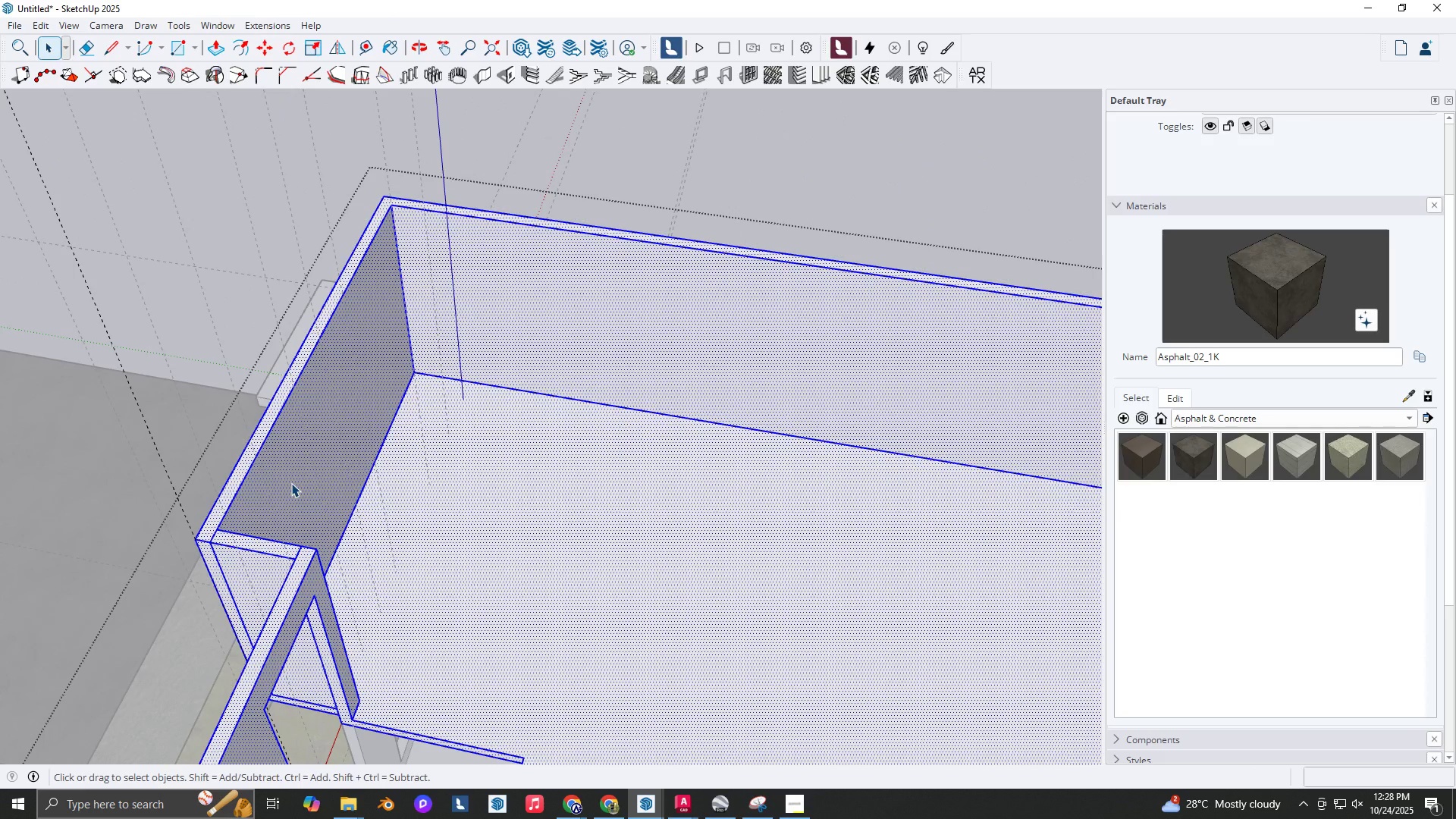 
triple_click([291, 483])
 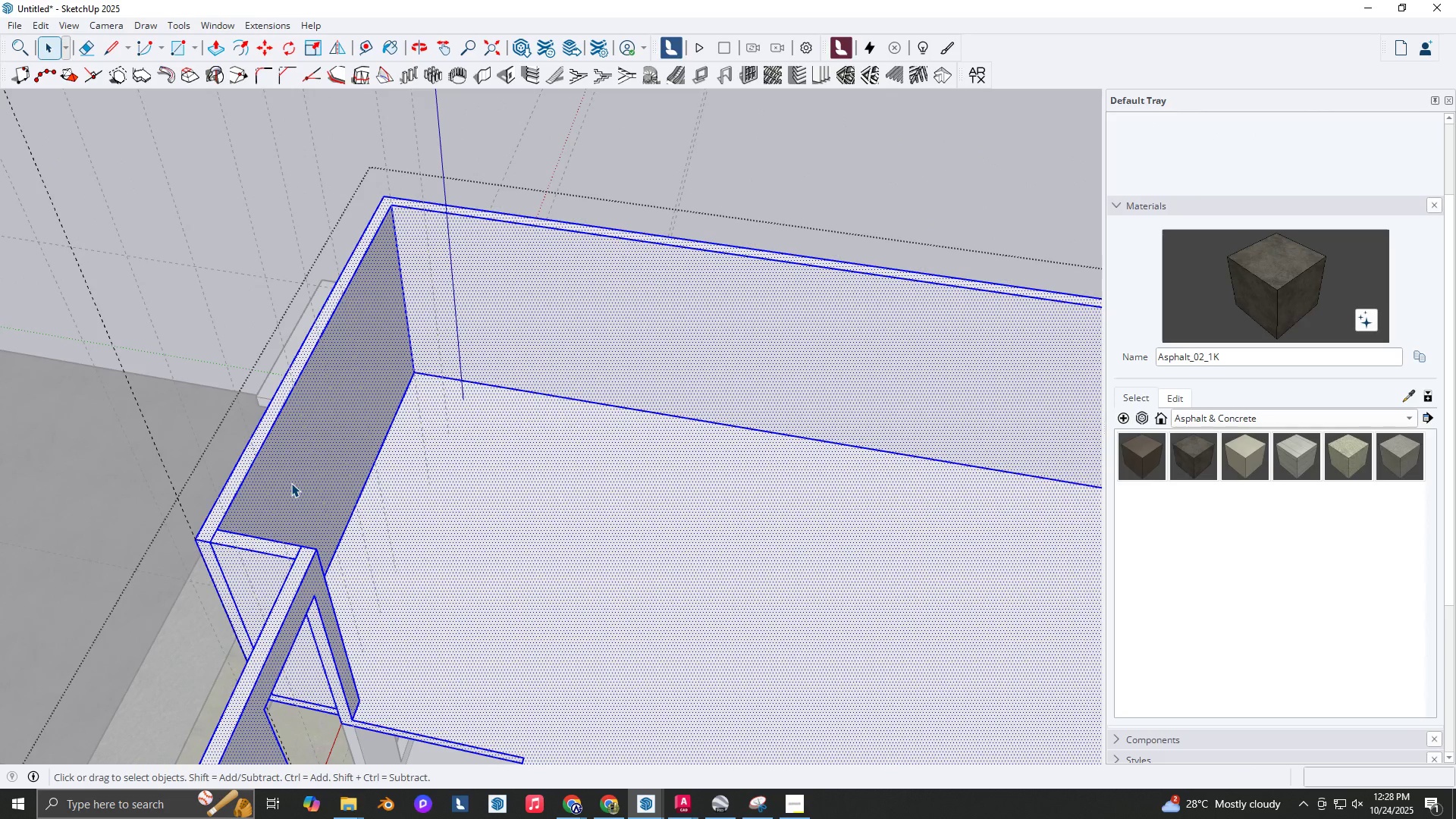 
key(P)
 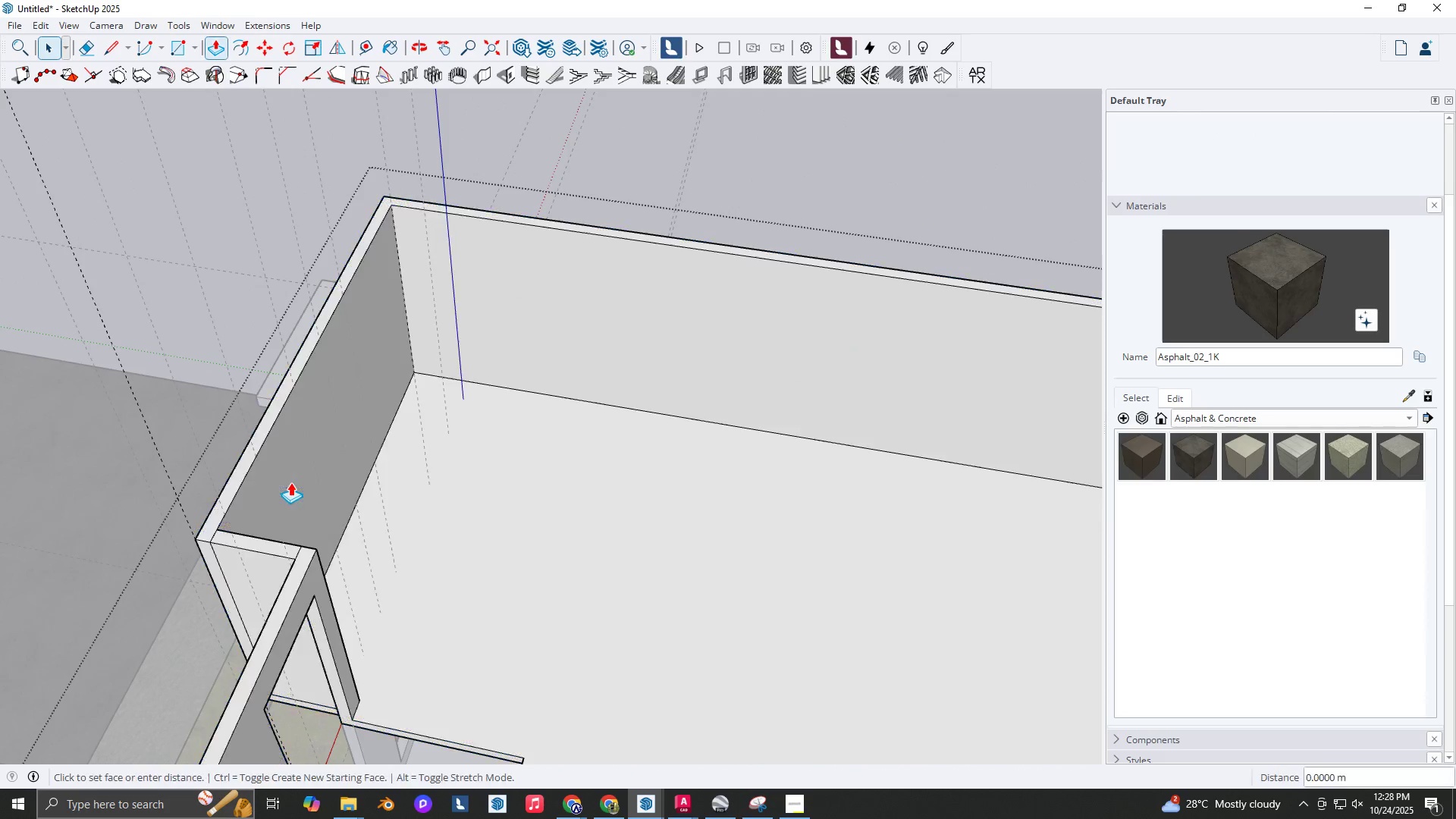 
left_click([290, 482])
 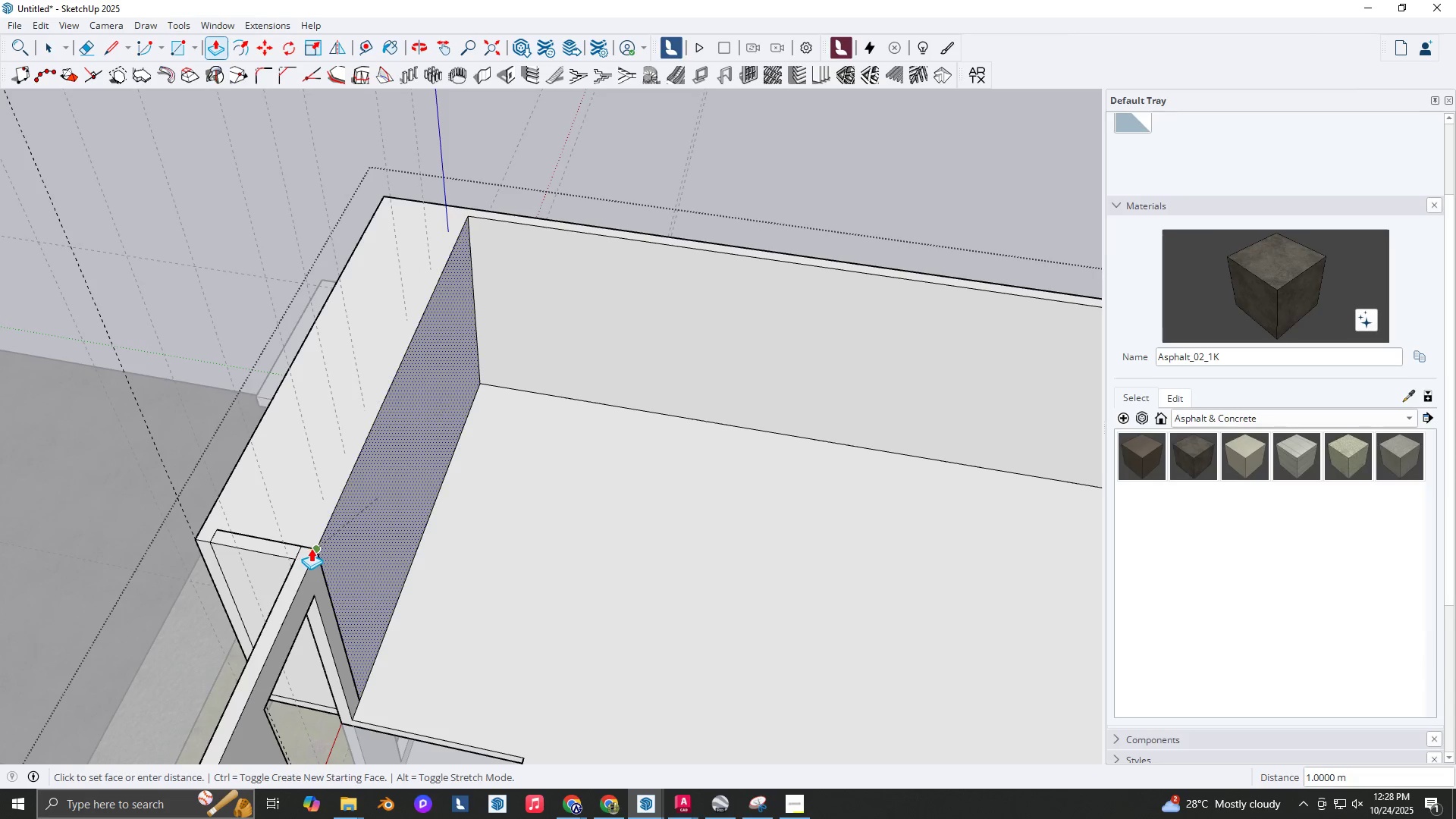 
left_click([311, 548])
 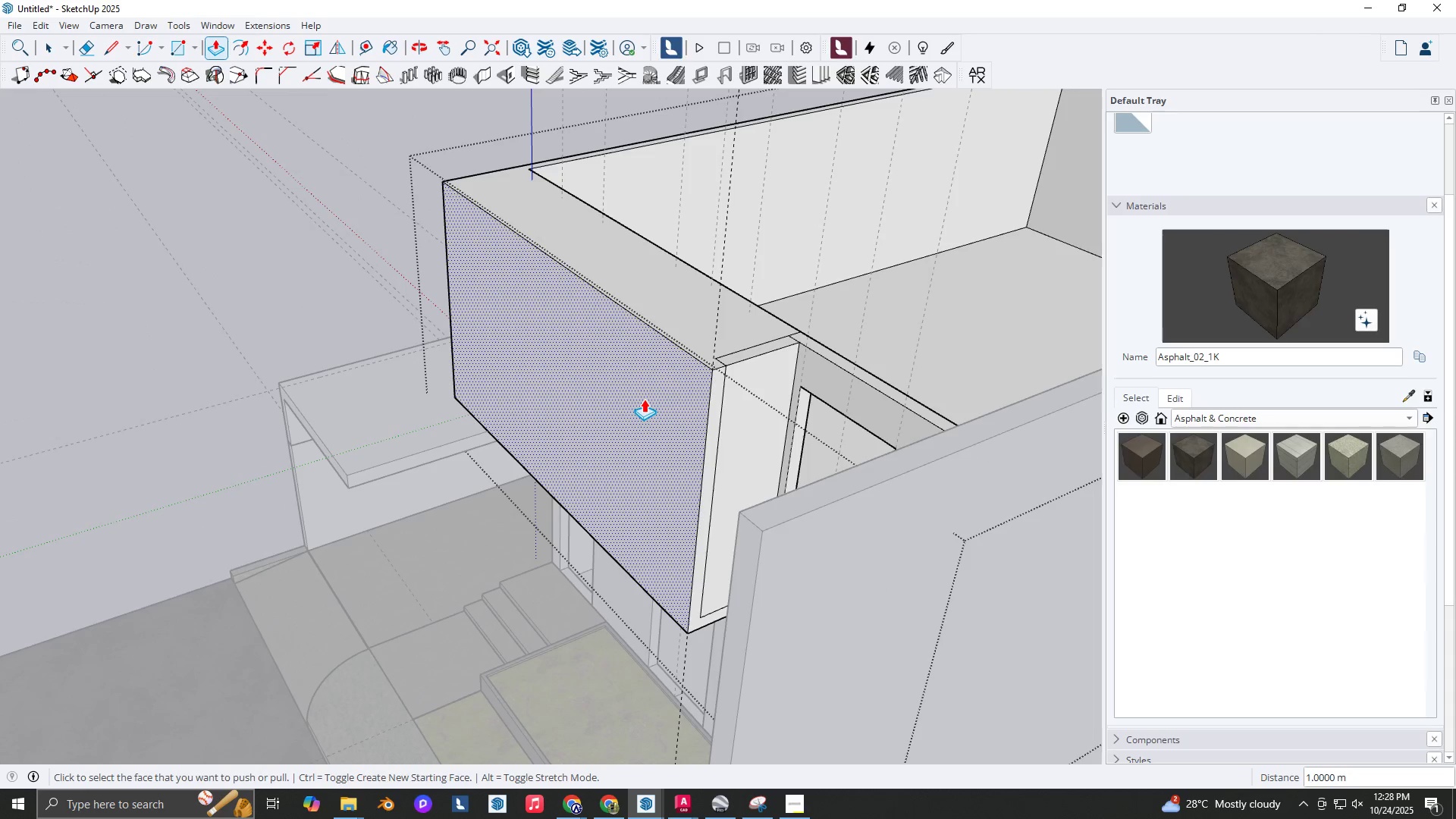 
left_click([644, 399])
 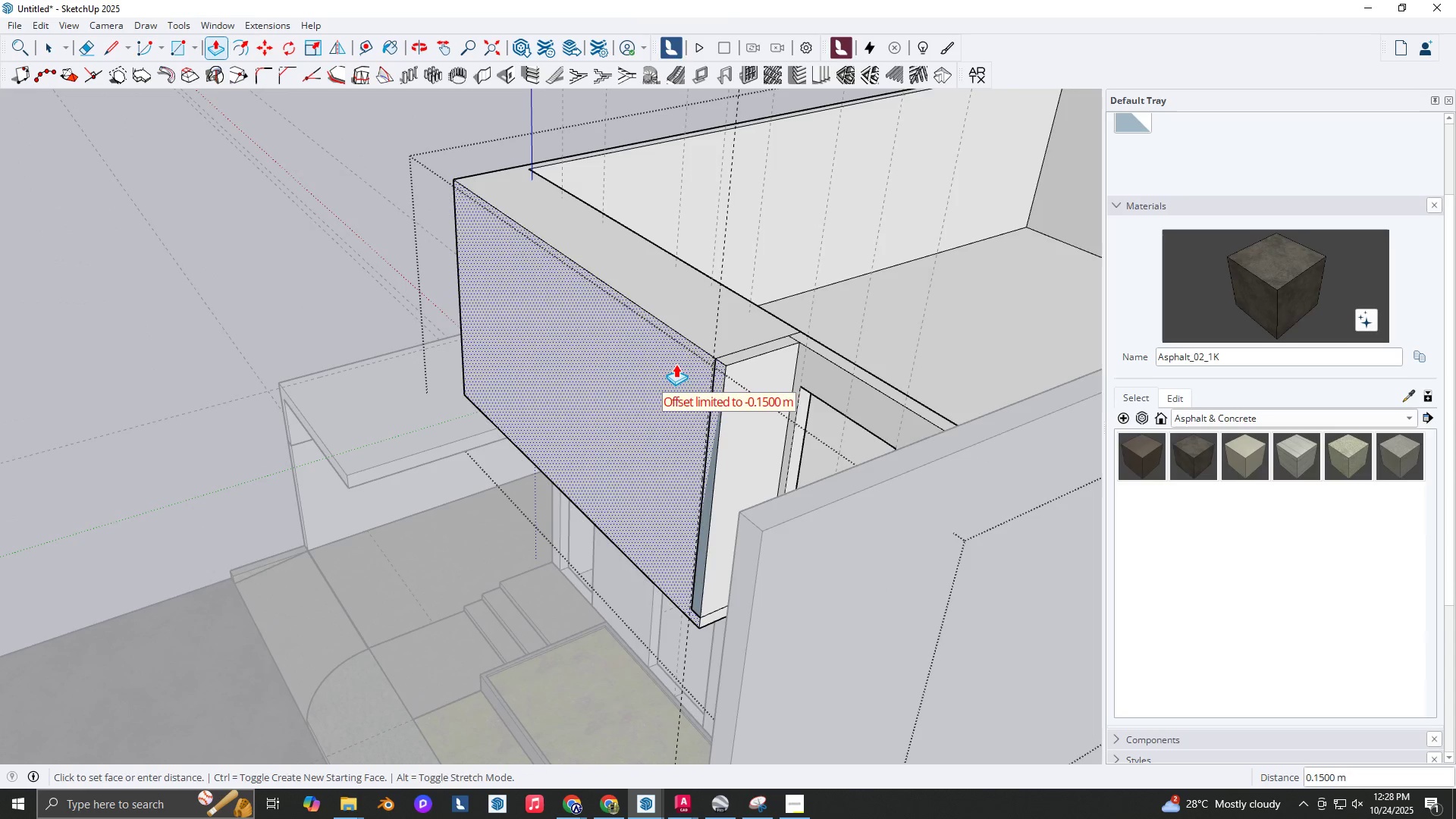 
left_click([676, 364])
 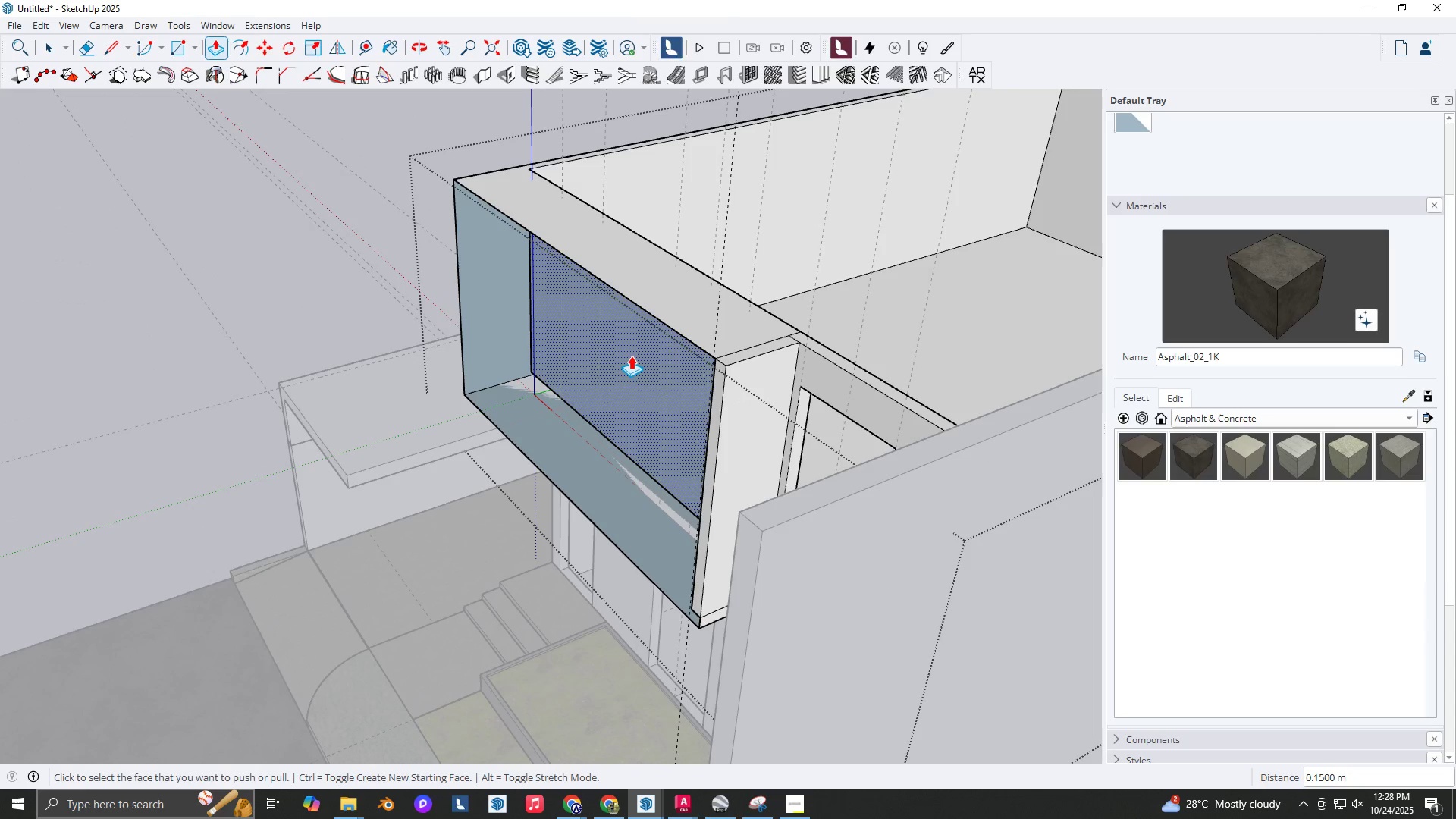 
key(Control+Z)
 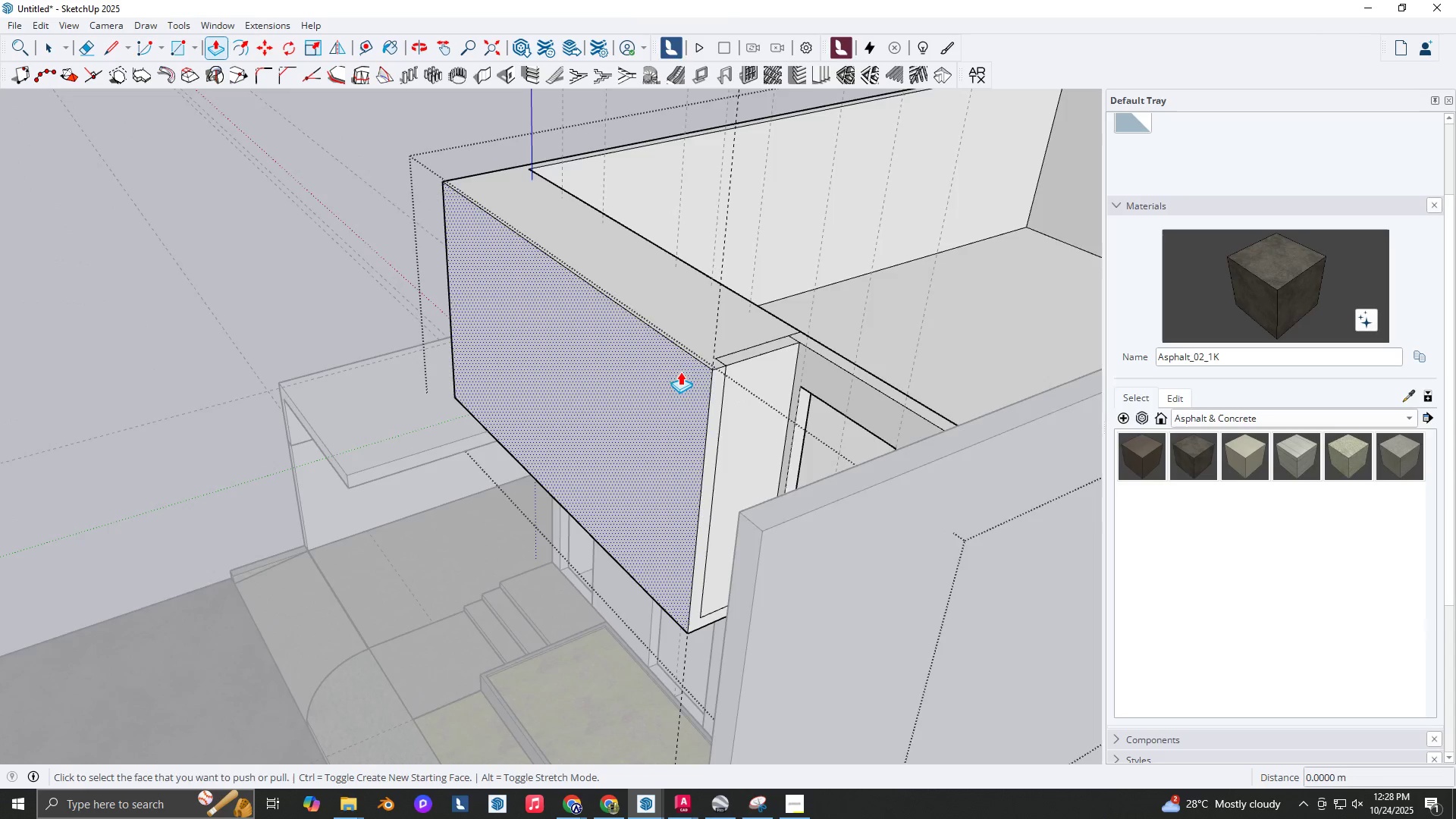 
scroll: coordinate [720, 363], scroll_direction: up, amount: 5.0
 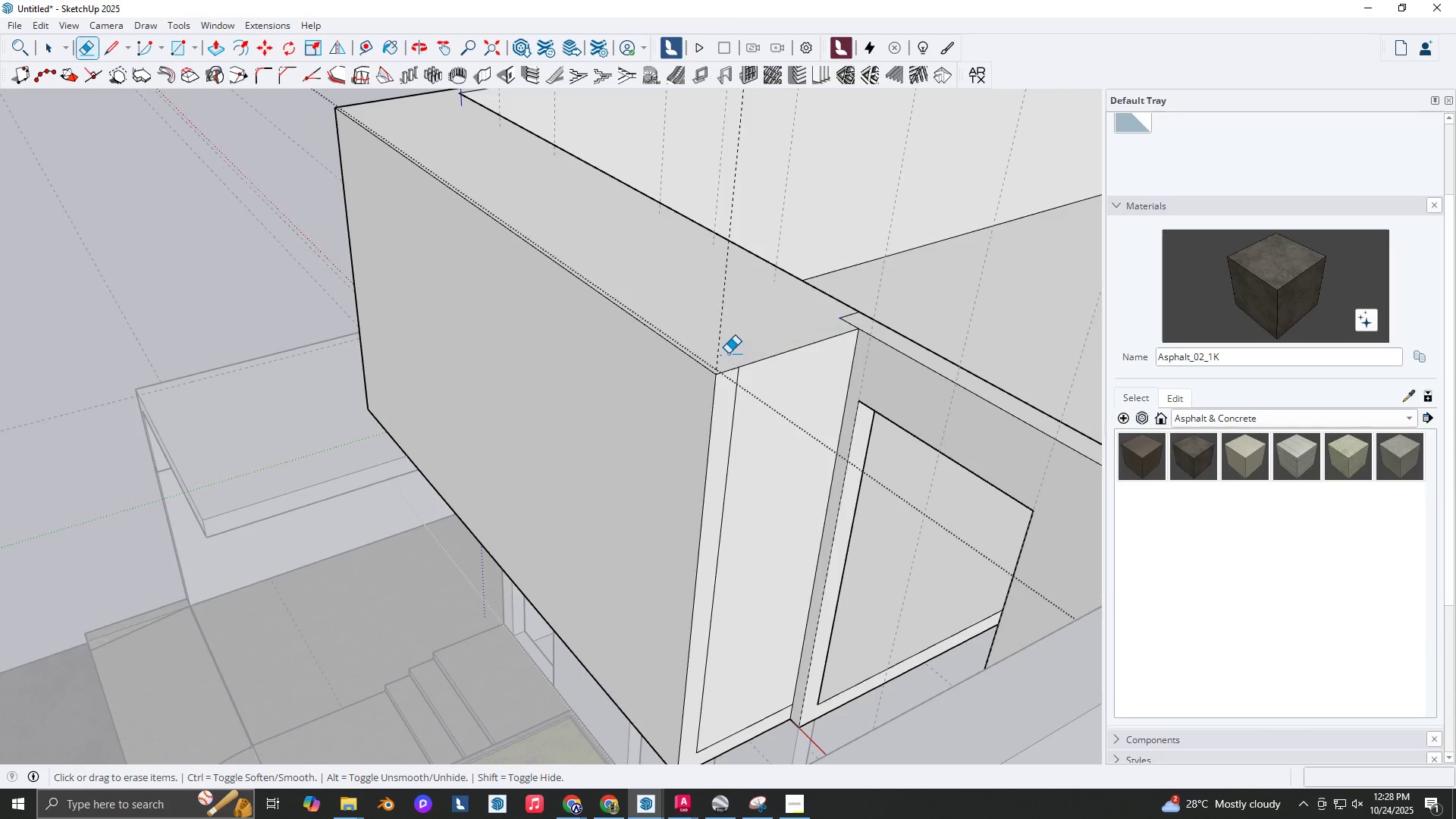 
key(E)
 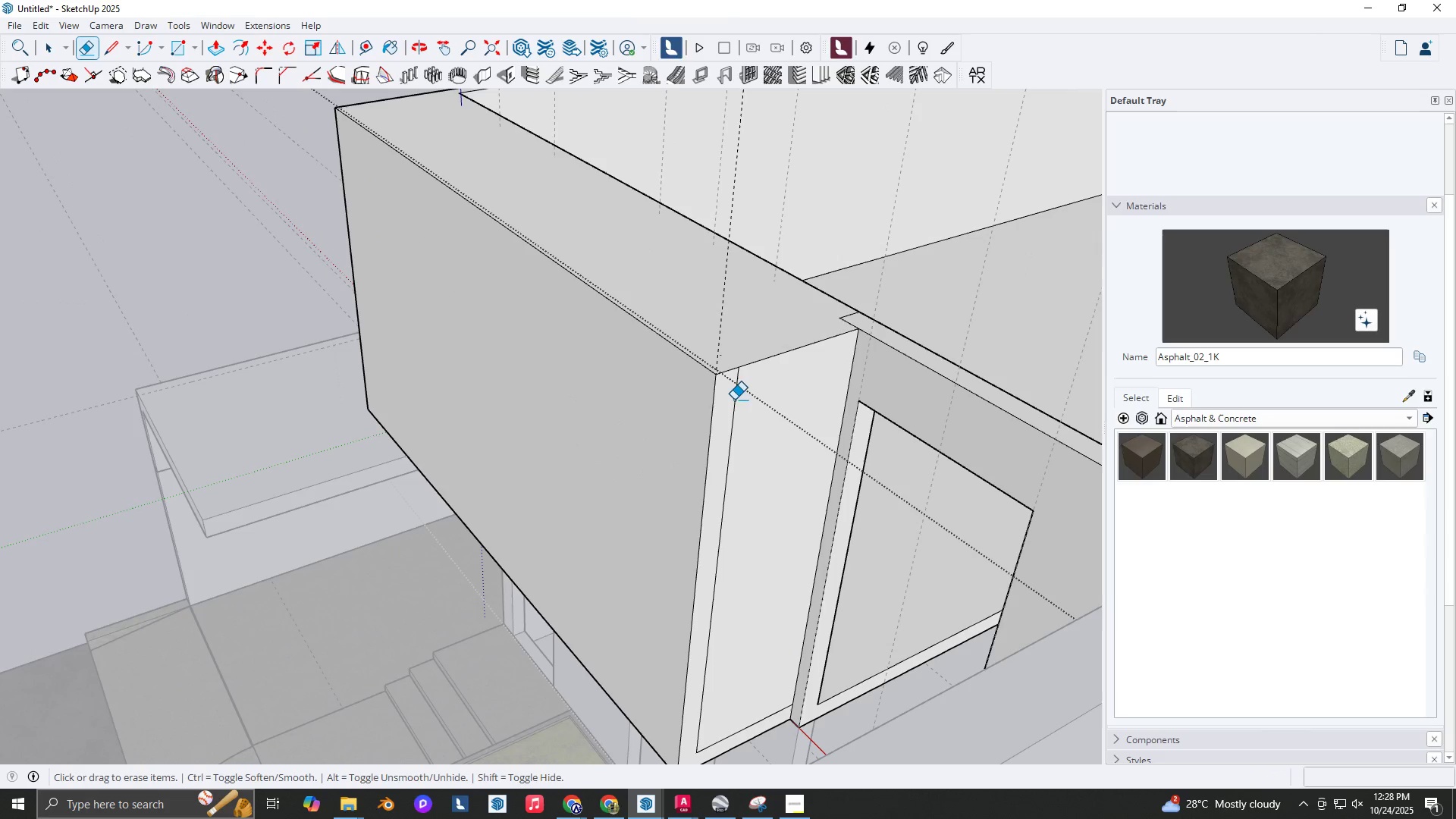 
key(Space)
 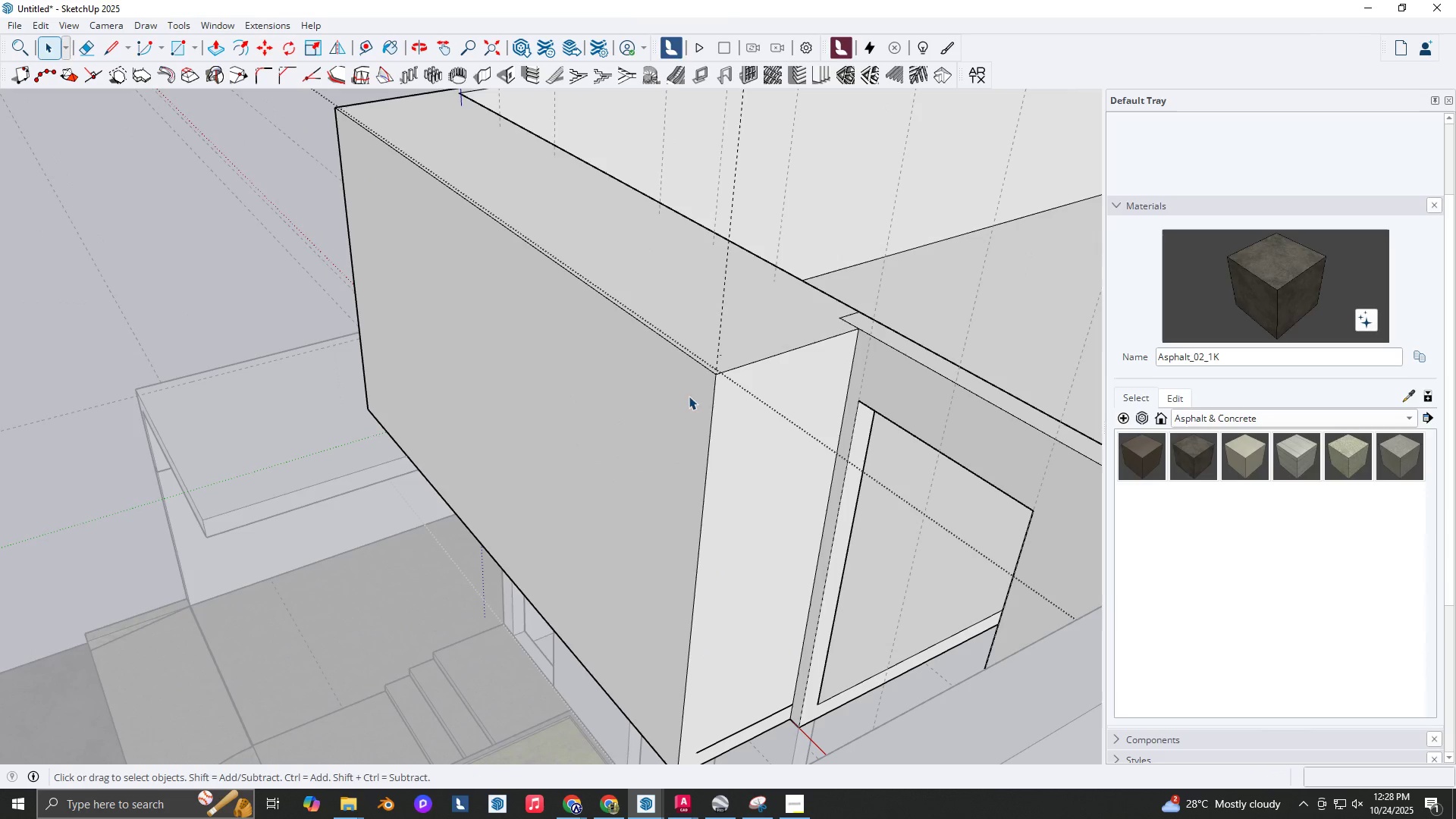 
key(P)
 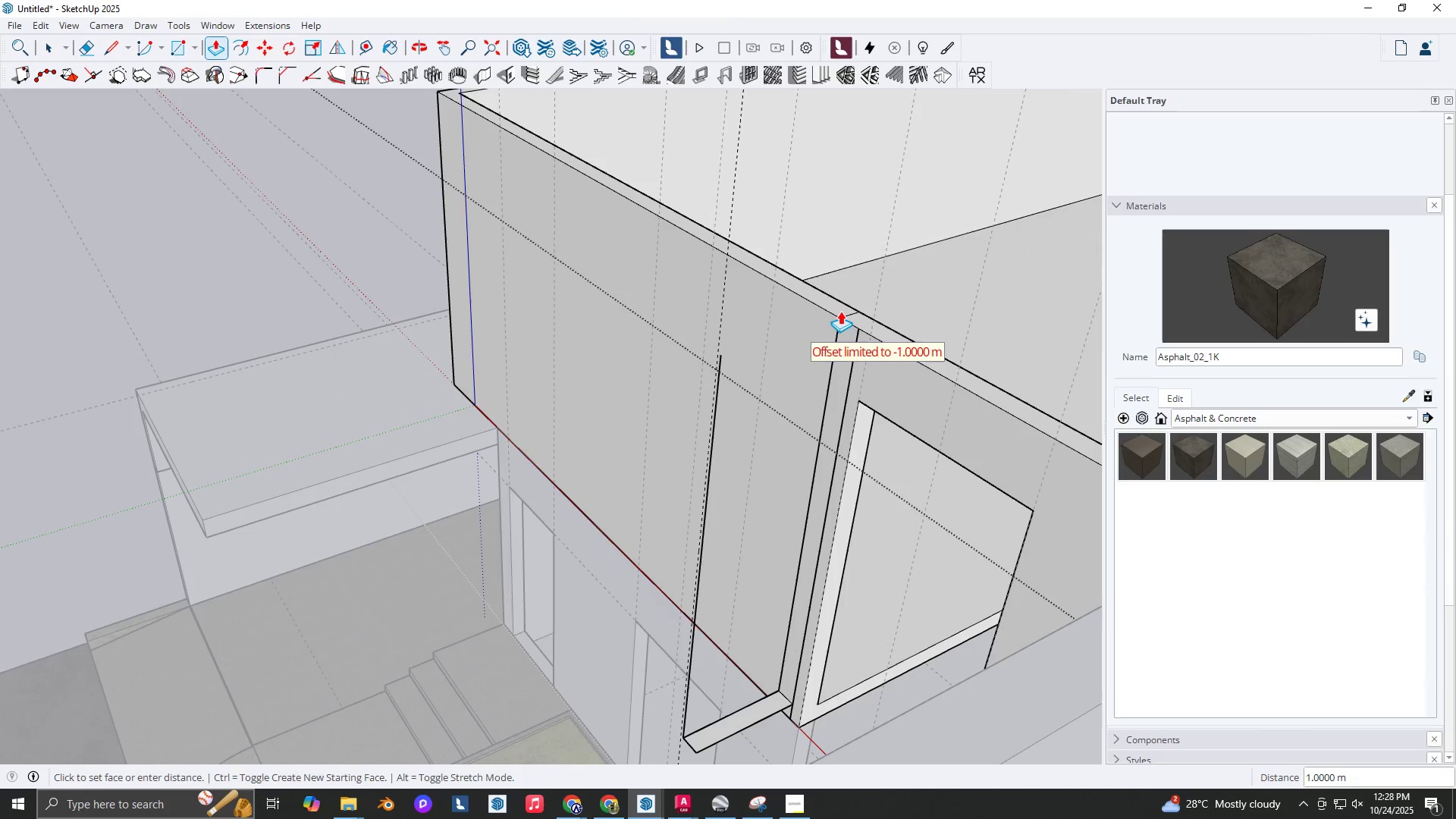 
left_click([840, 311])
 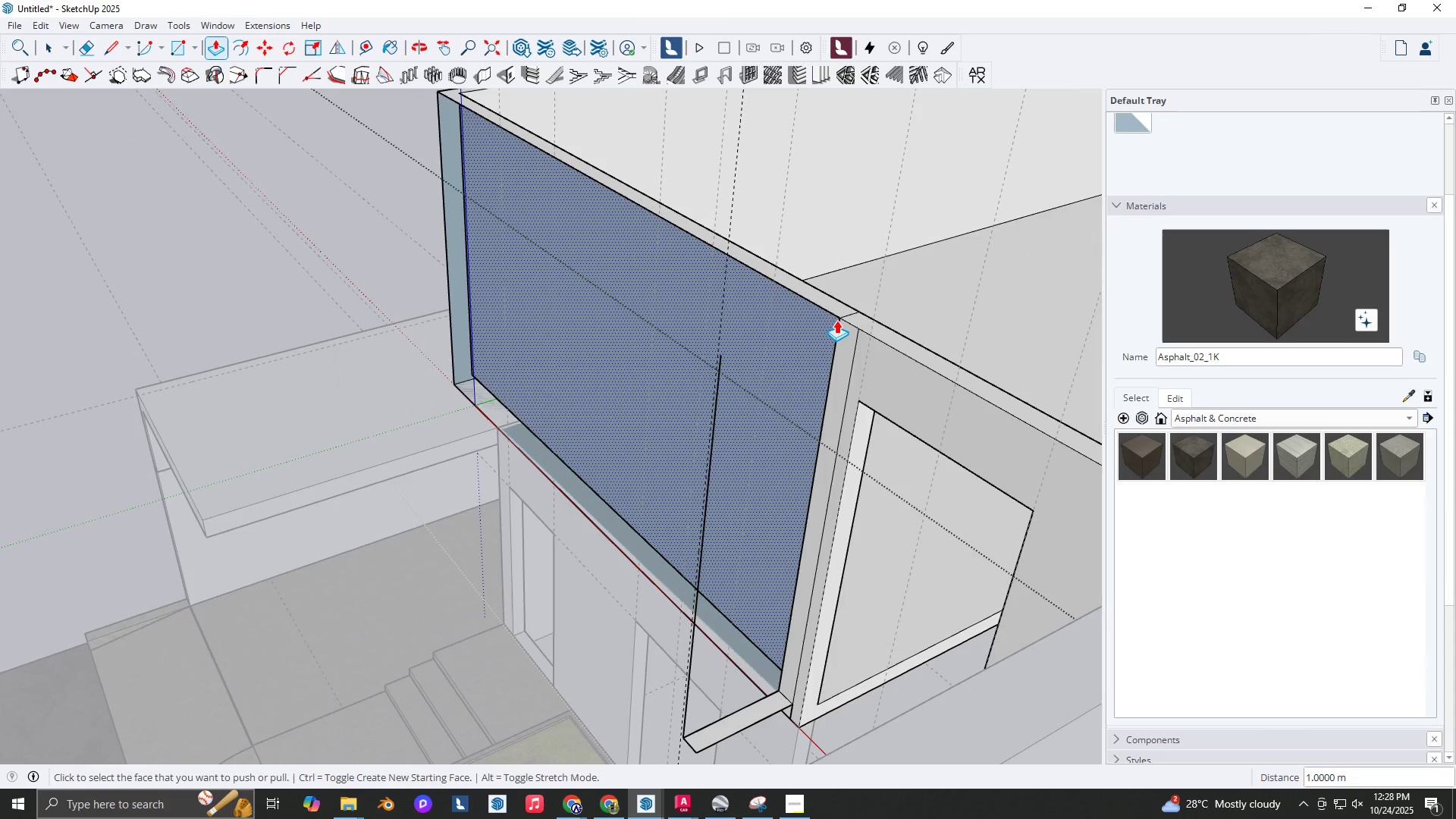 
key(L)
 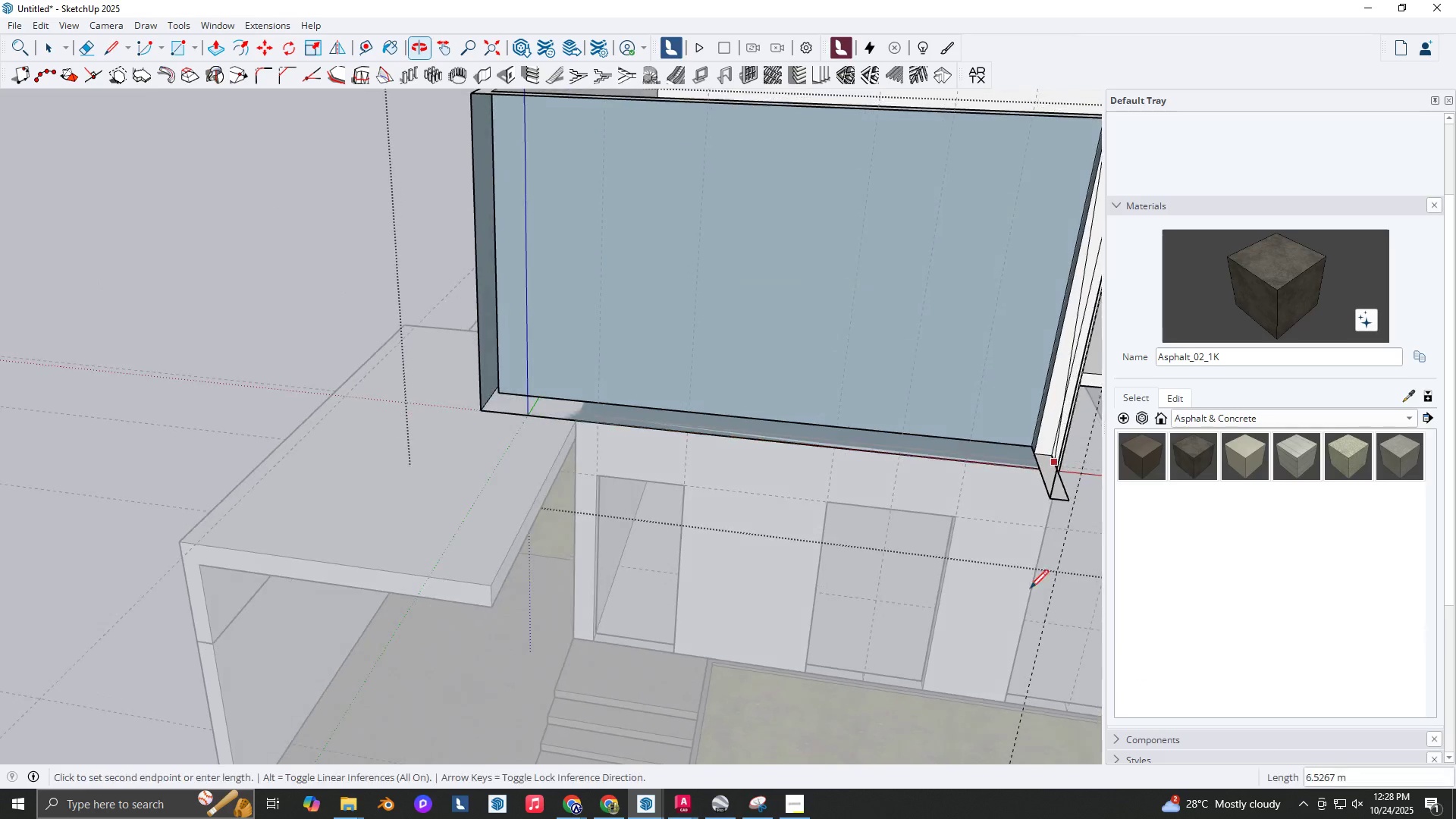 
left_click([1035, 453])
 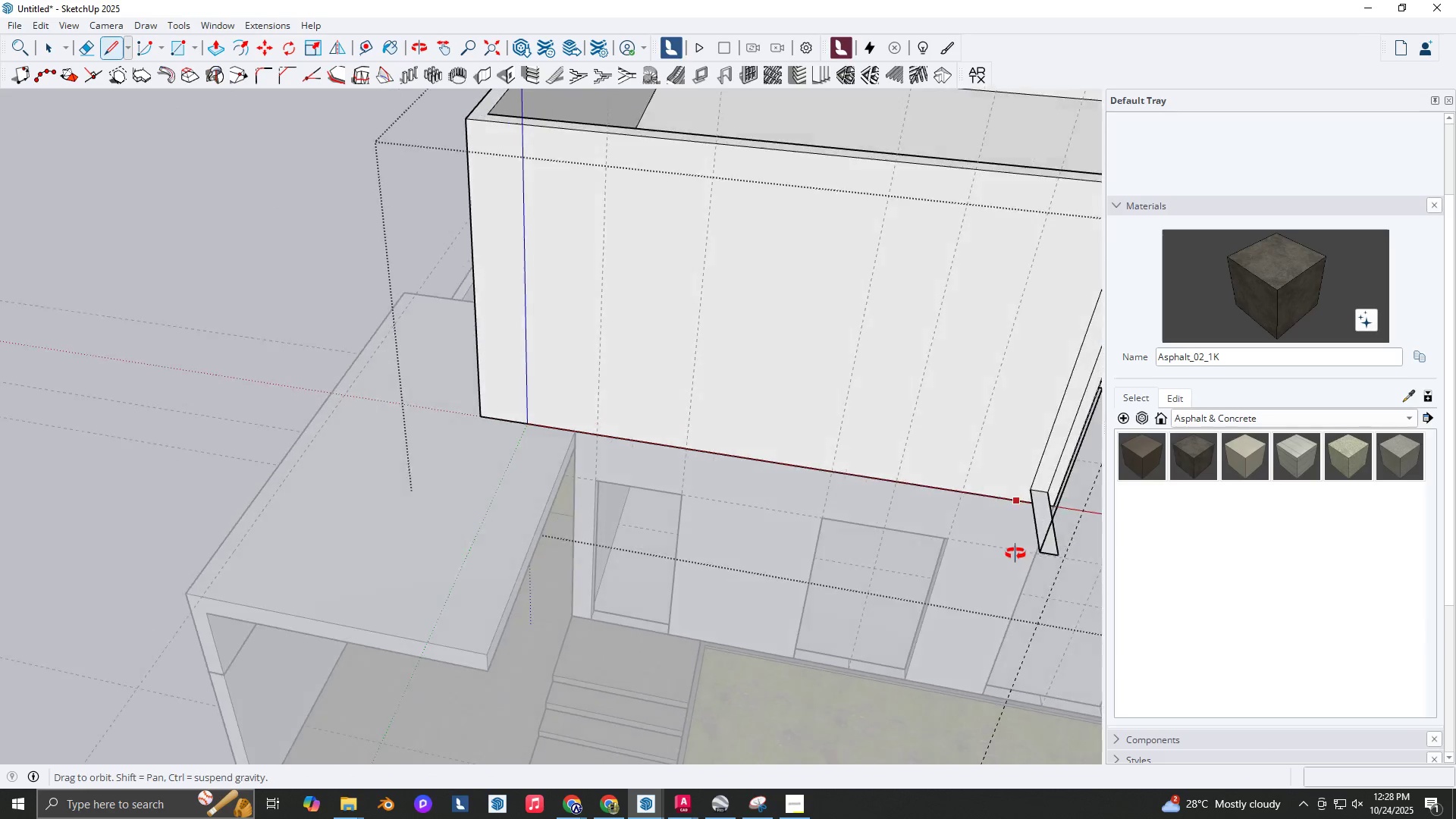 
key(E)
 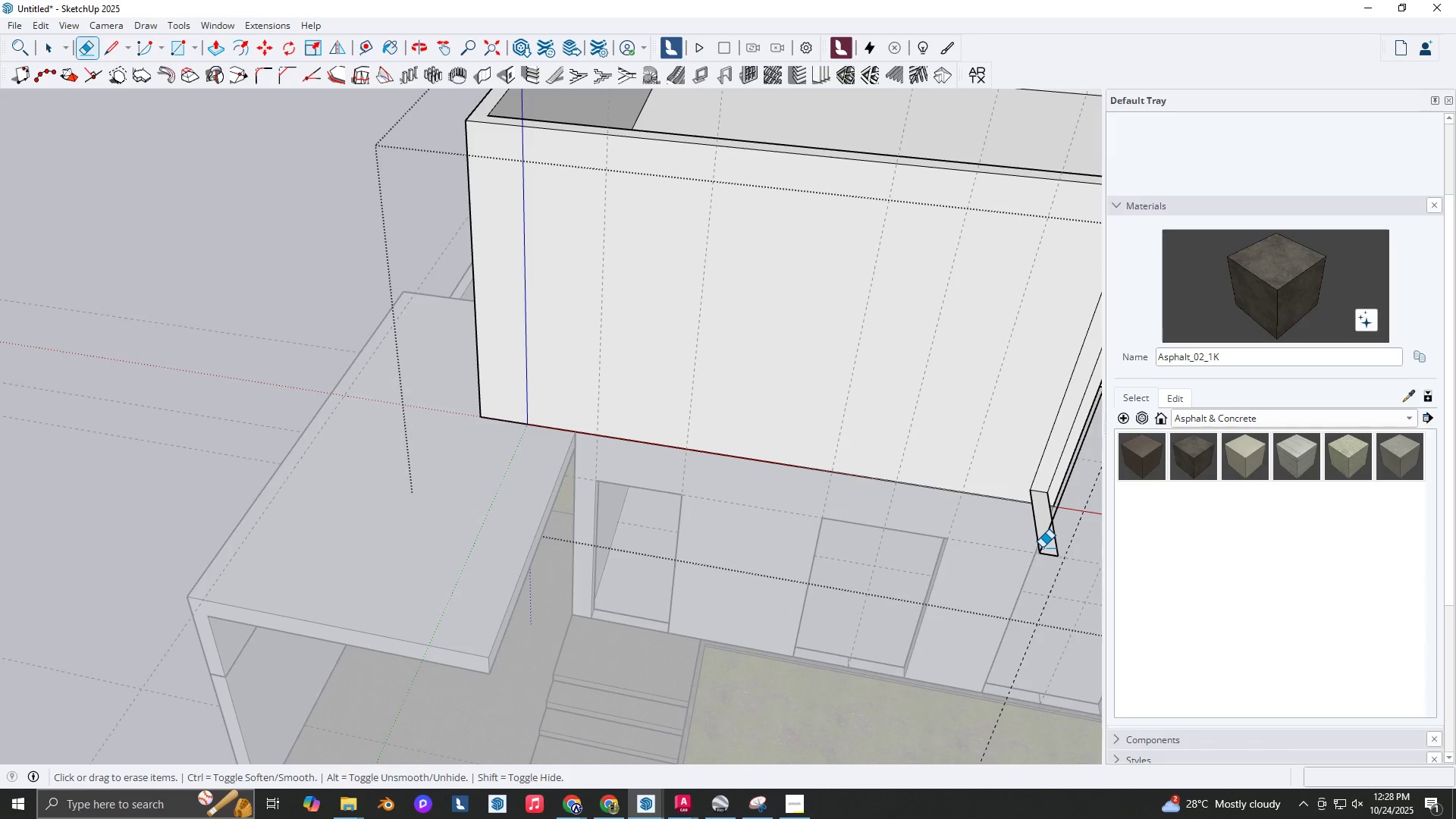 
left_click([1042, 548])
 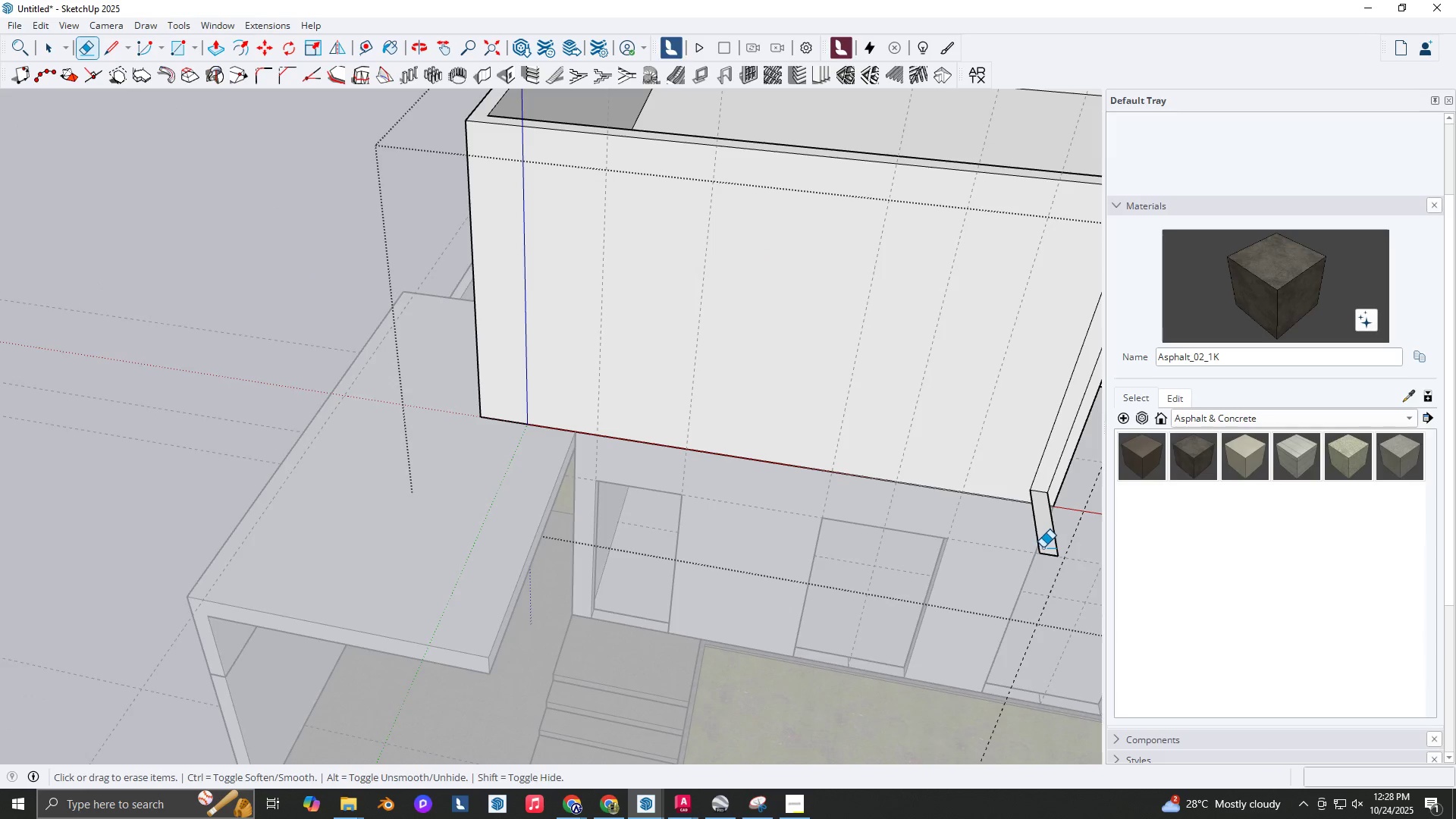 
key(Backquote)
 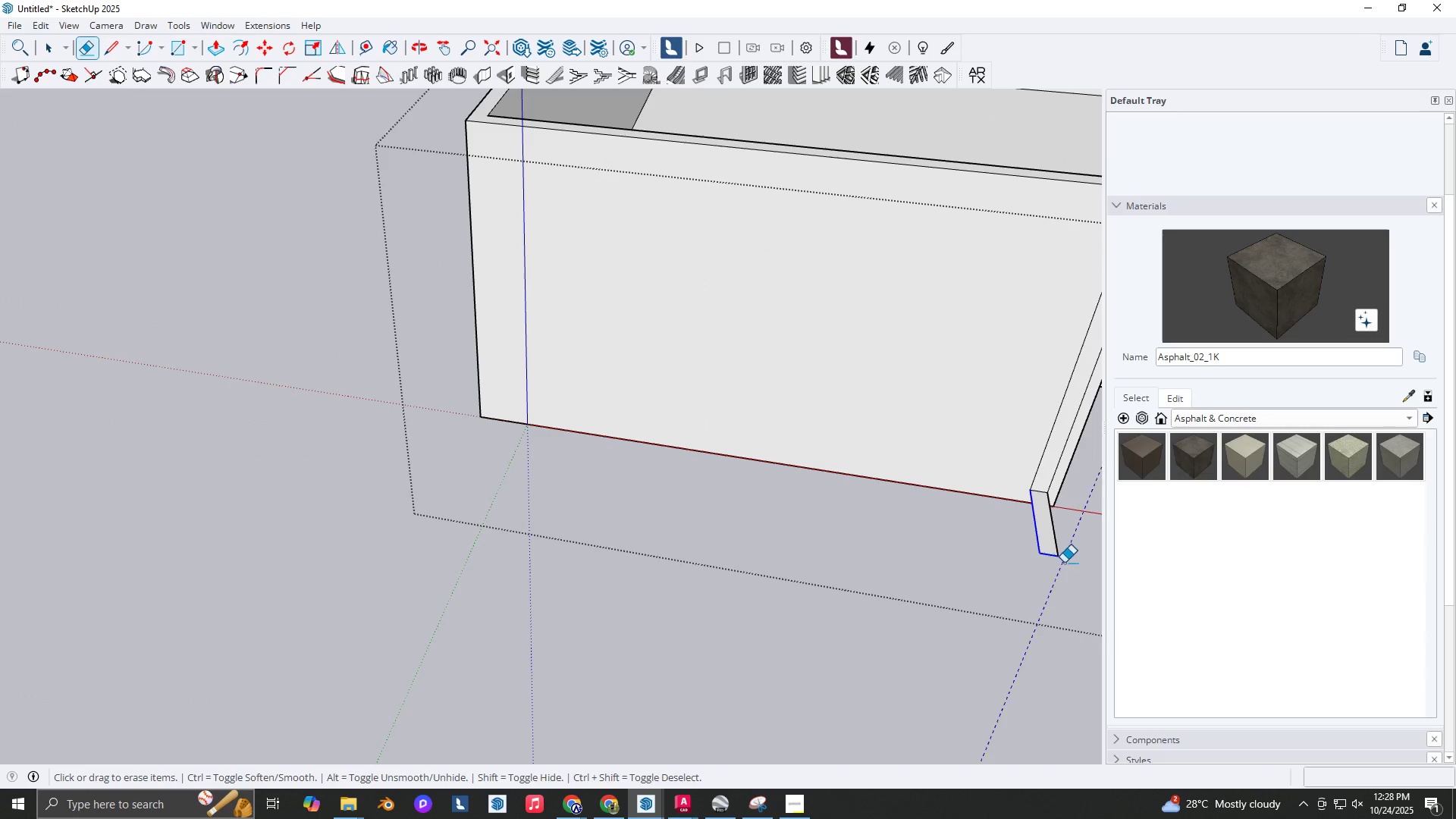 
key(Shift+ShiftLeft)
 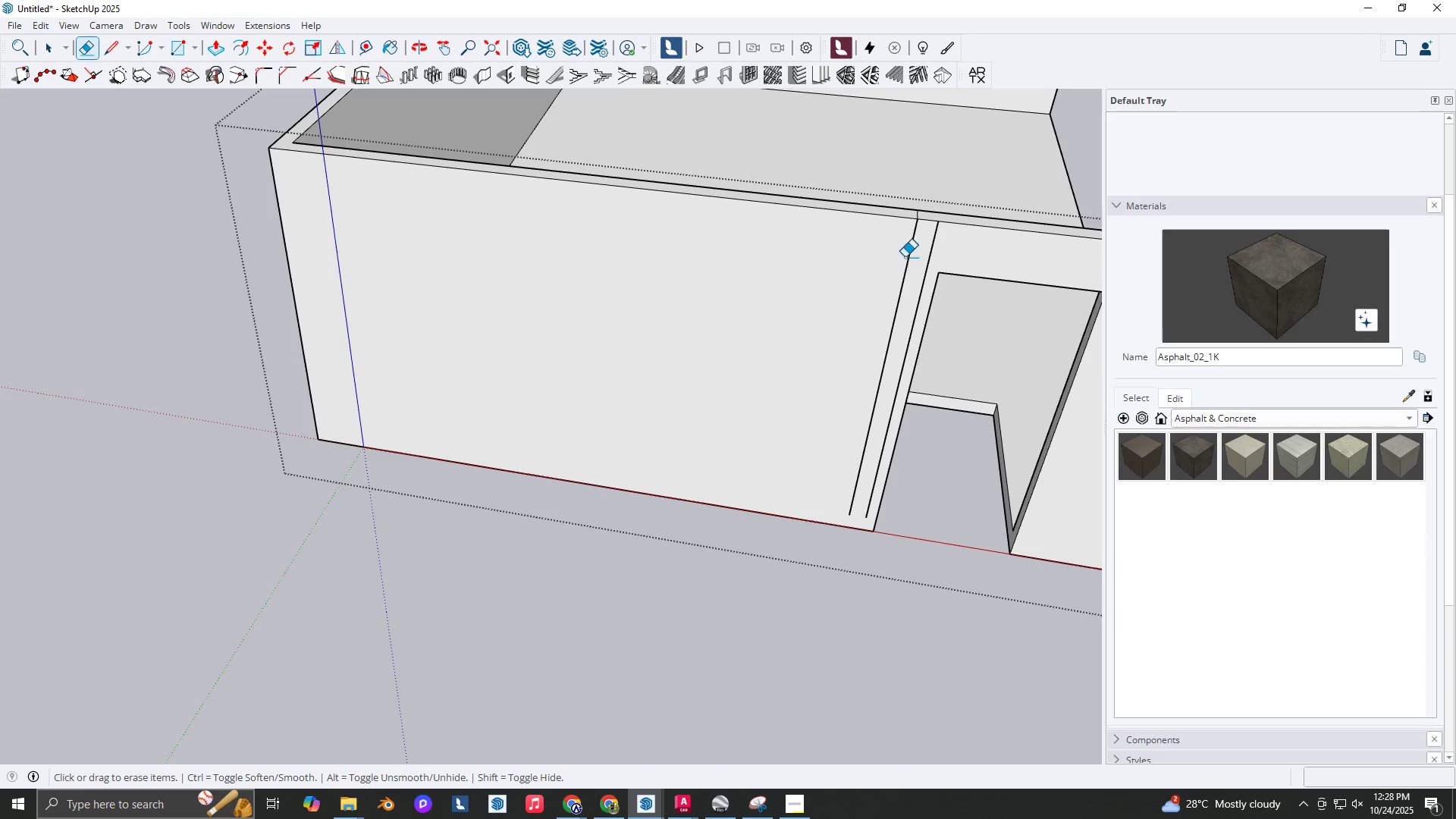 
type(` )
key(Escape)
type(tj)
 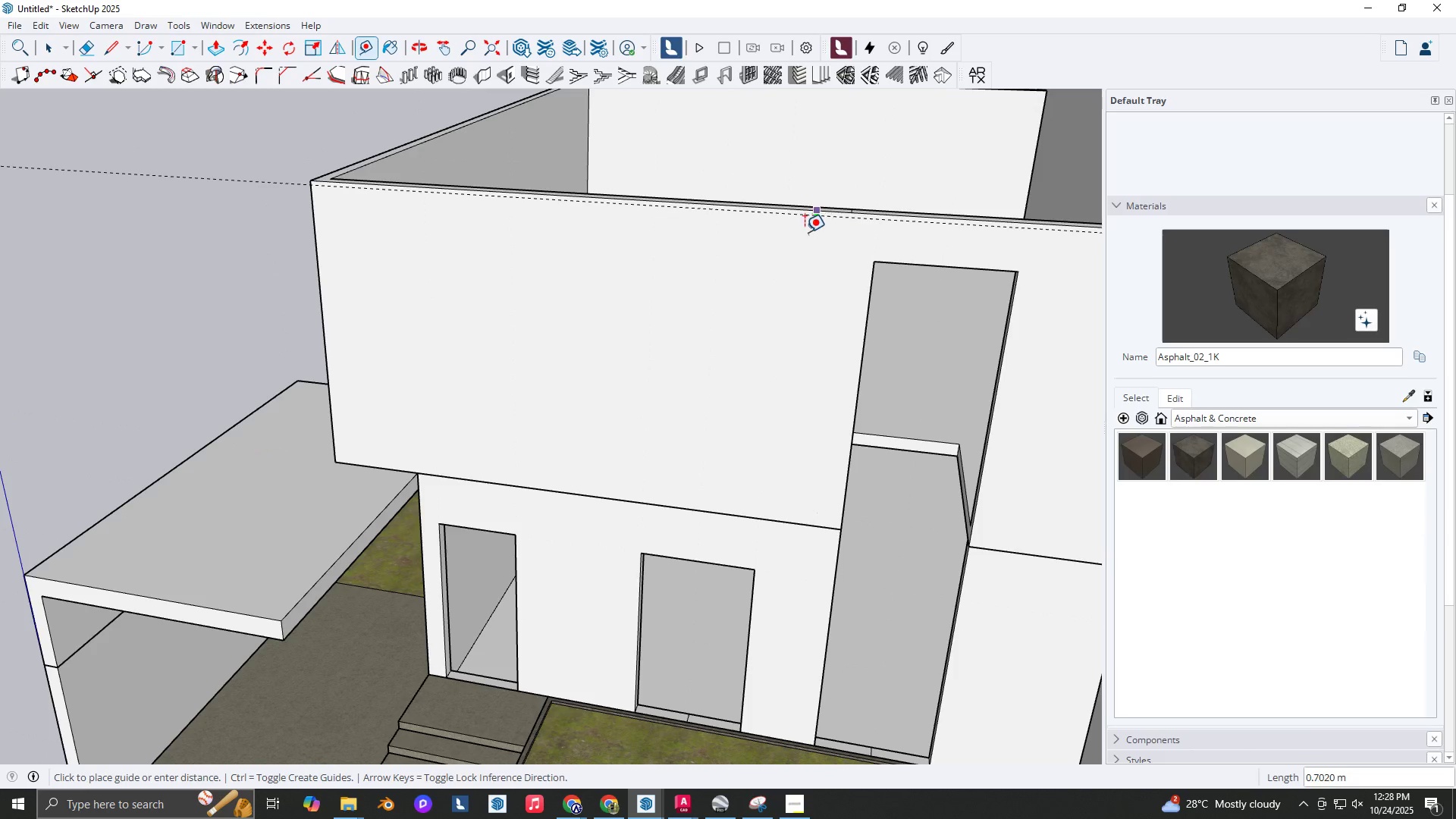 
scroll: coordinate [727, 402], scroll_direction: down, amount: 1.0
 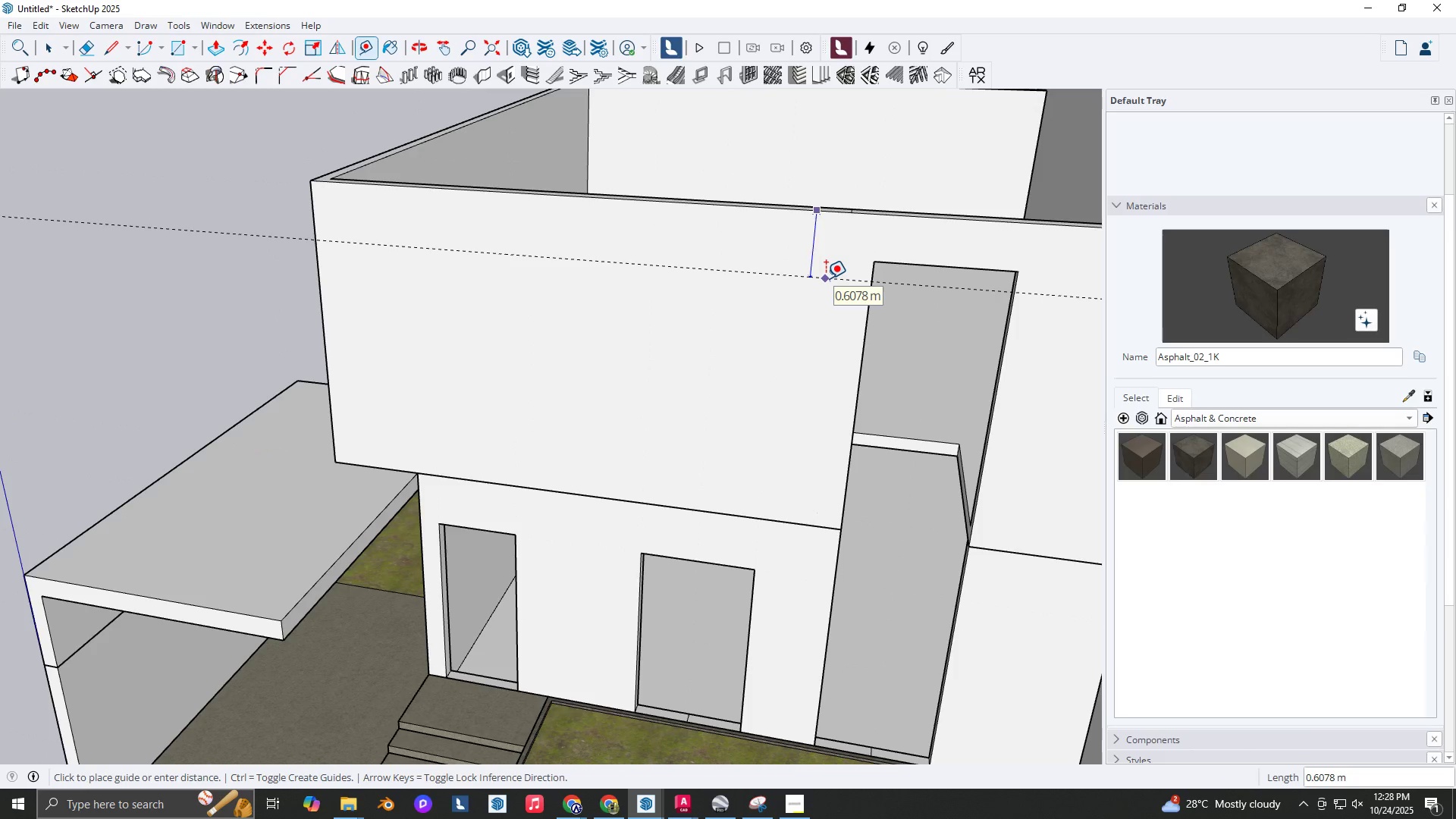 
key(Escape)
 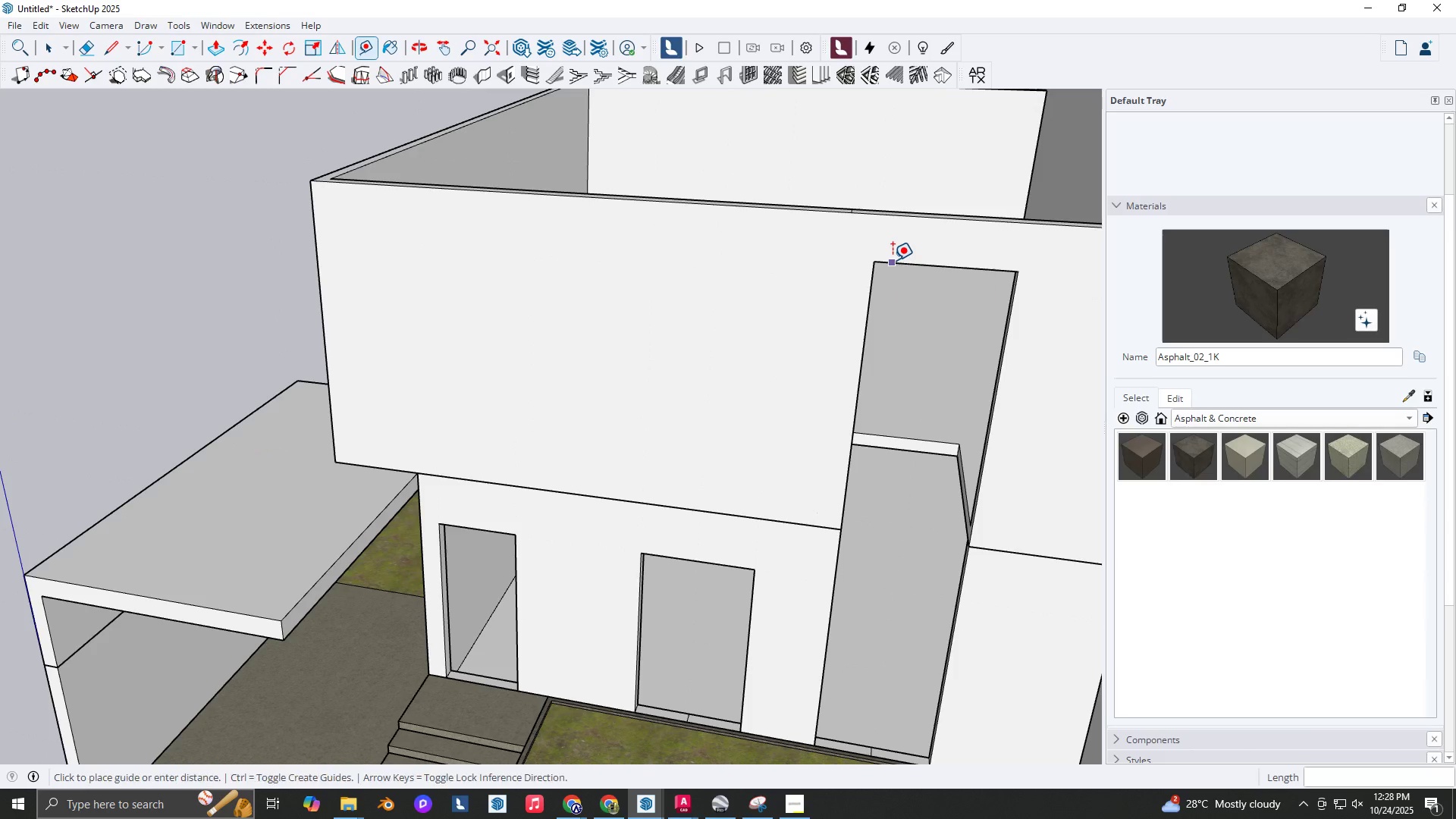 
double_click([893, 260])
 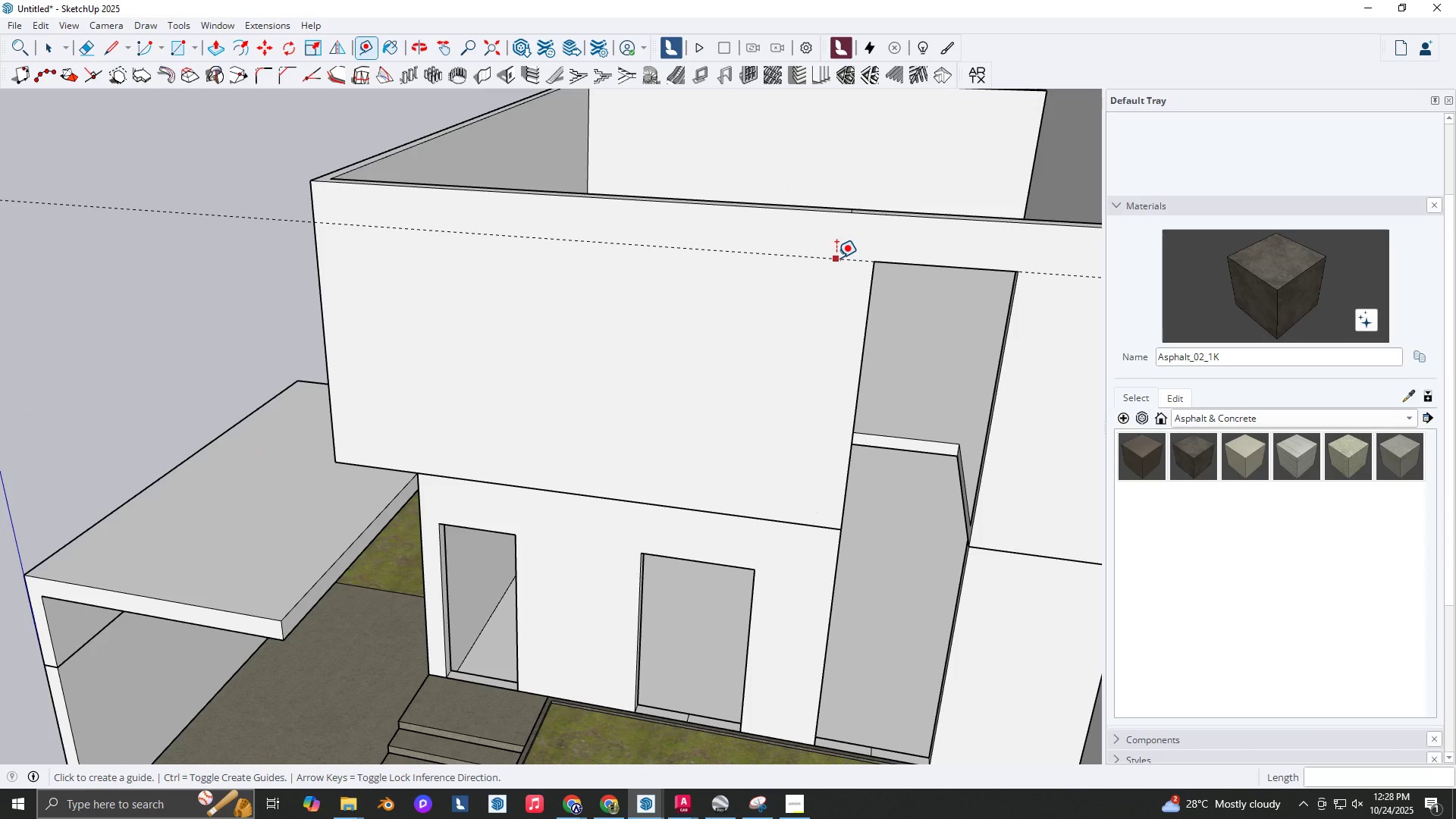 
left_click([836, 258])
 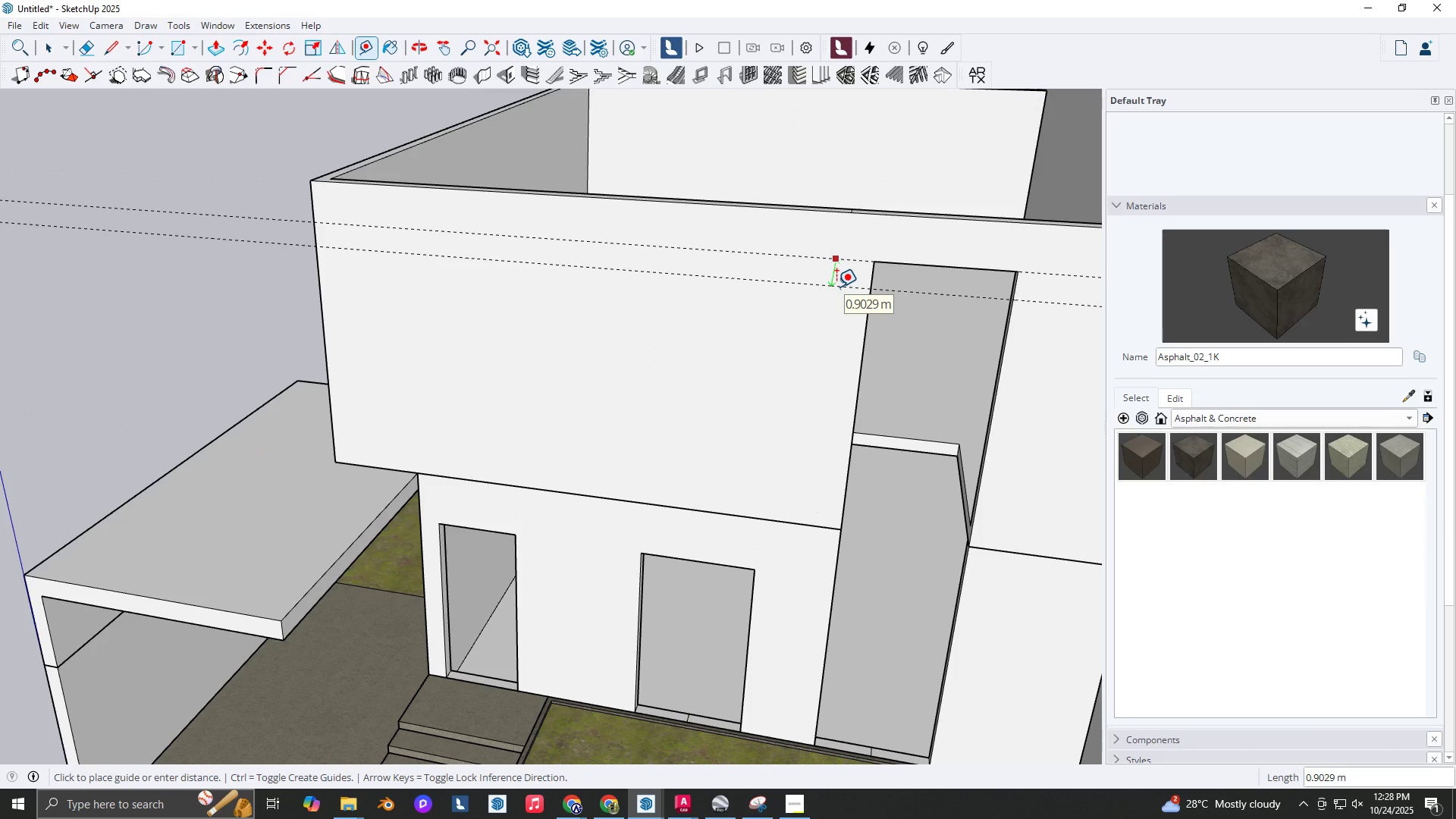 
key(ArrowUp)
 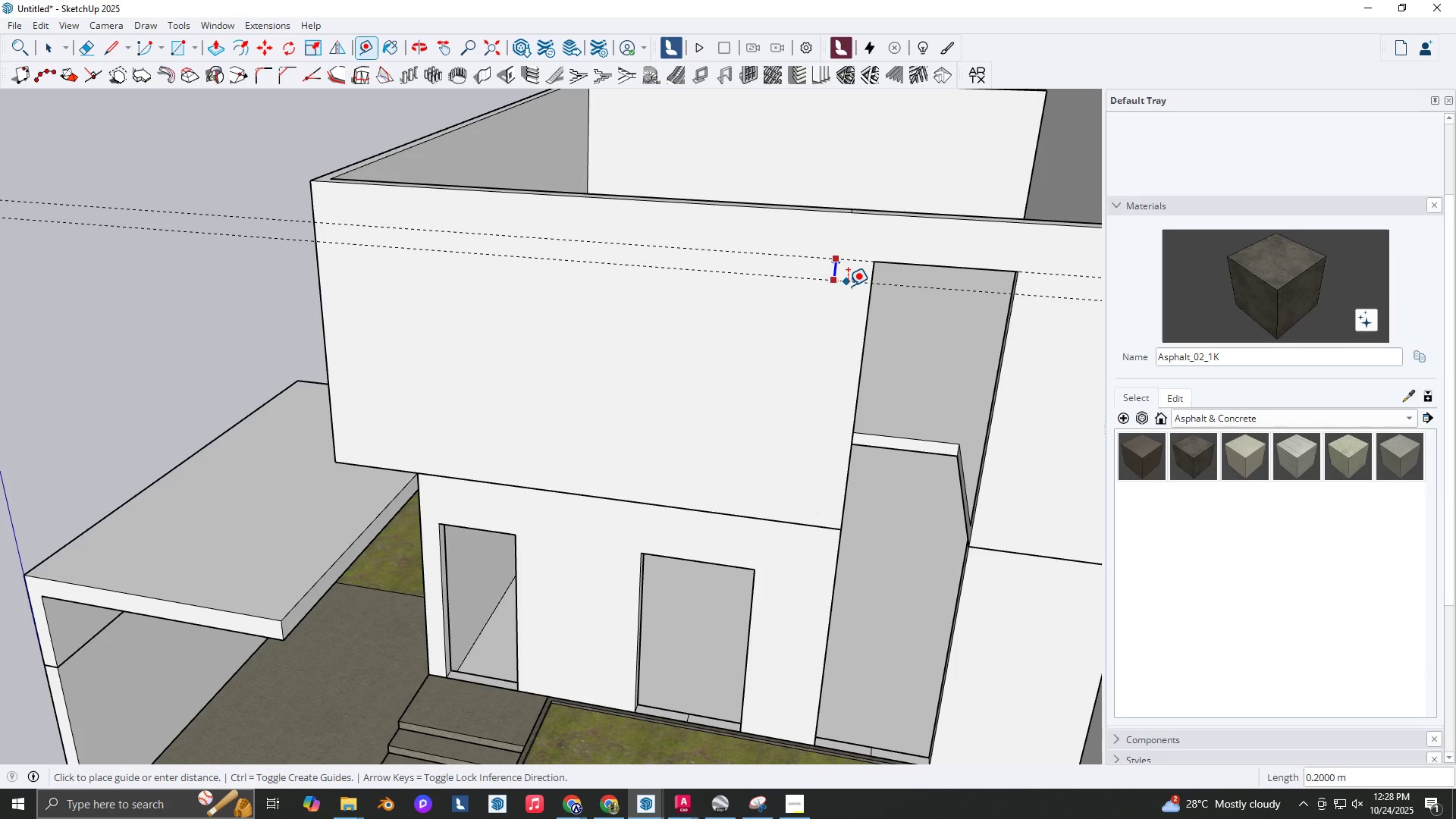 
scroll: coordinate [846, 276], scroll_direction: up, amount: 1.0
 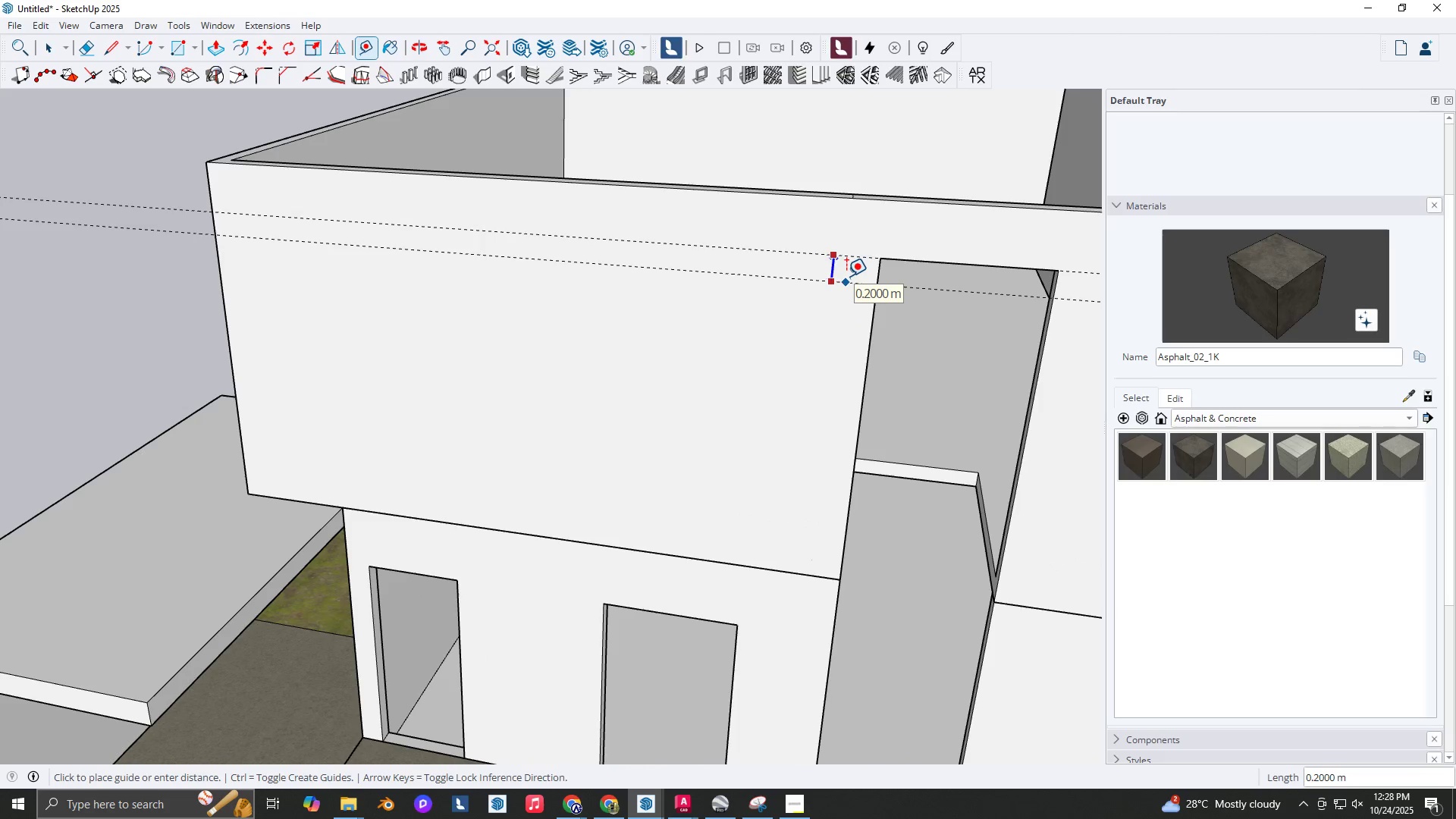 
key(NumpadDecimal)
 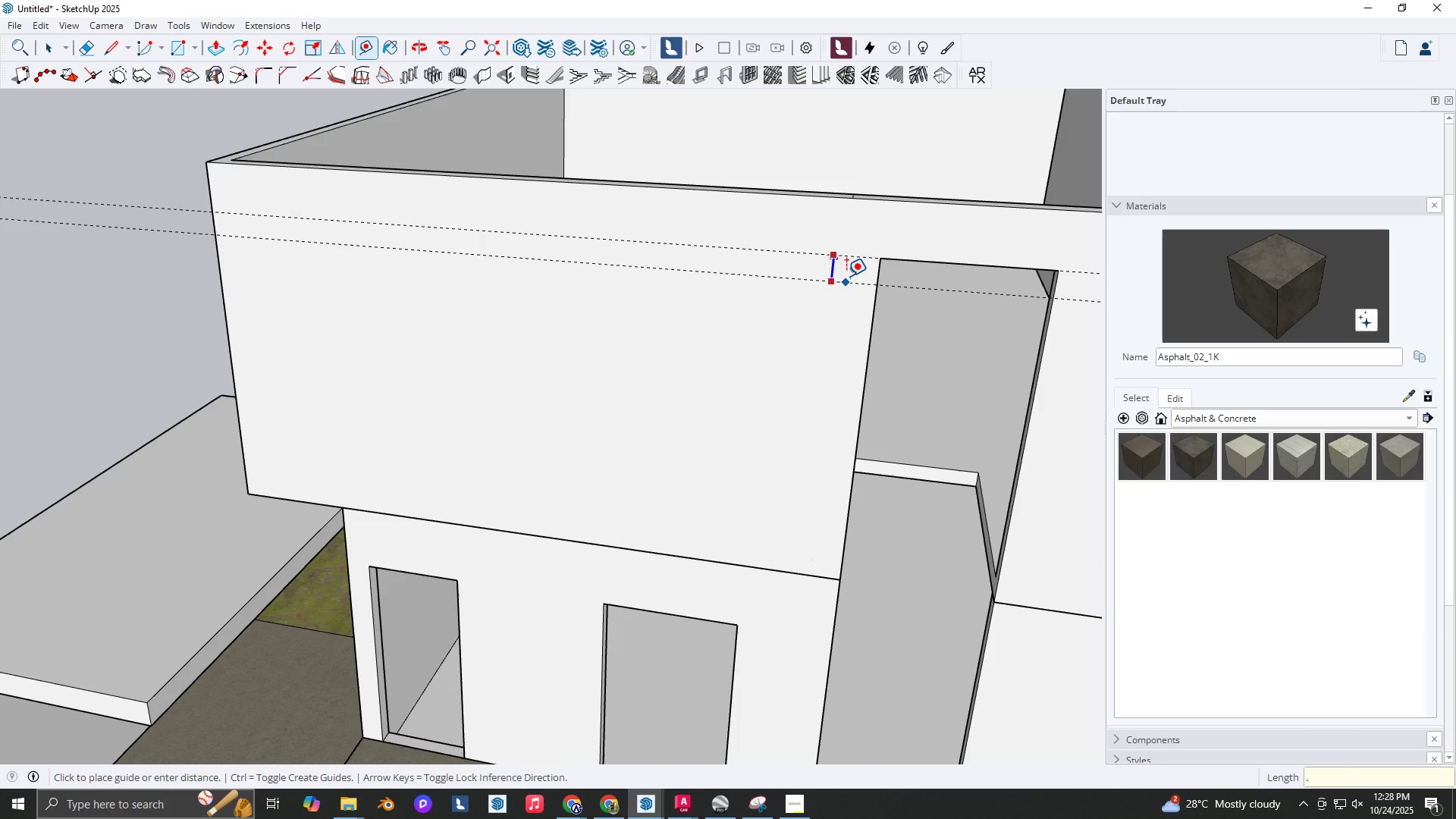 
key(Numpad2)
 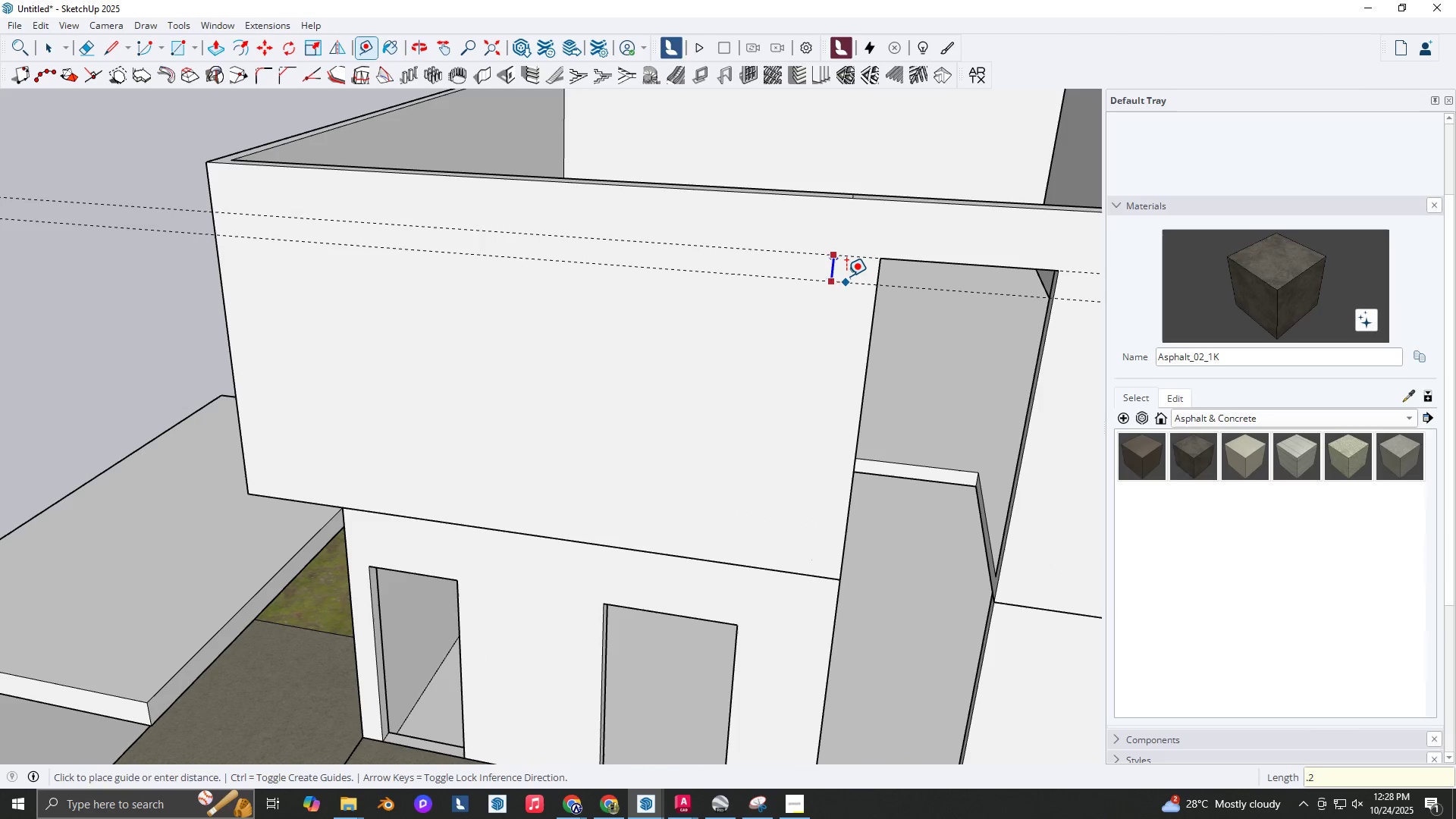 
key(NumpadEnter)
 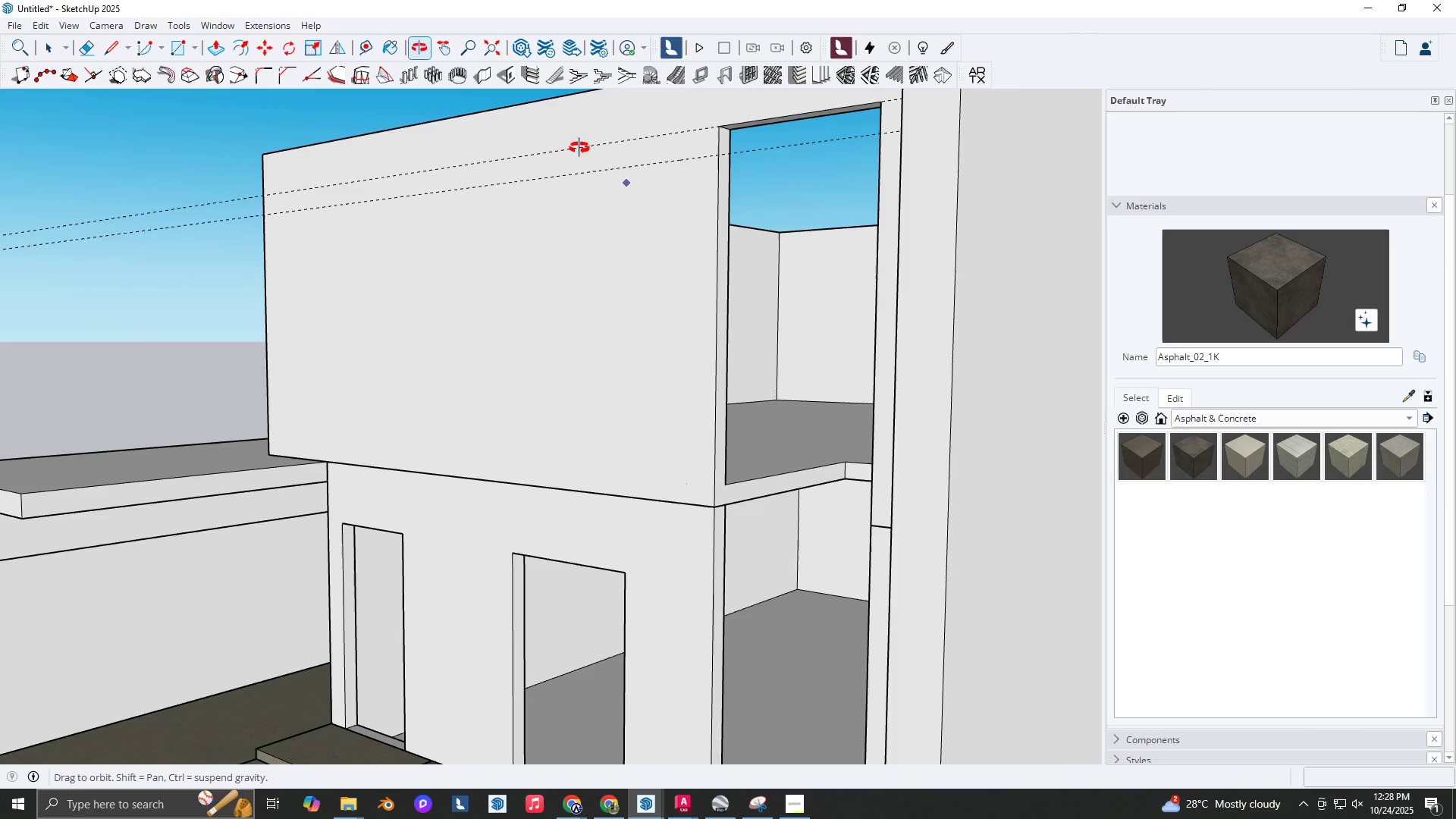 
key(R)
 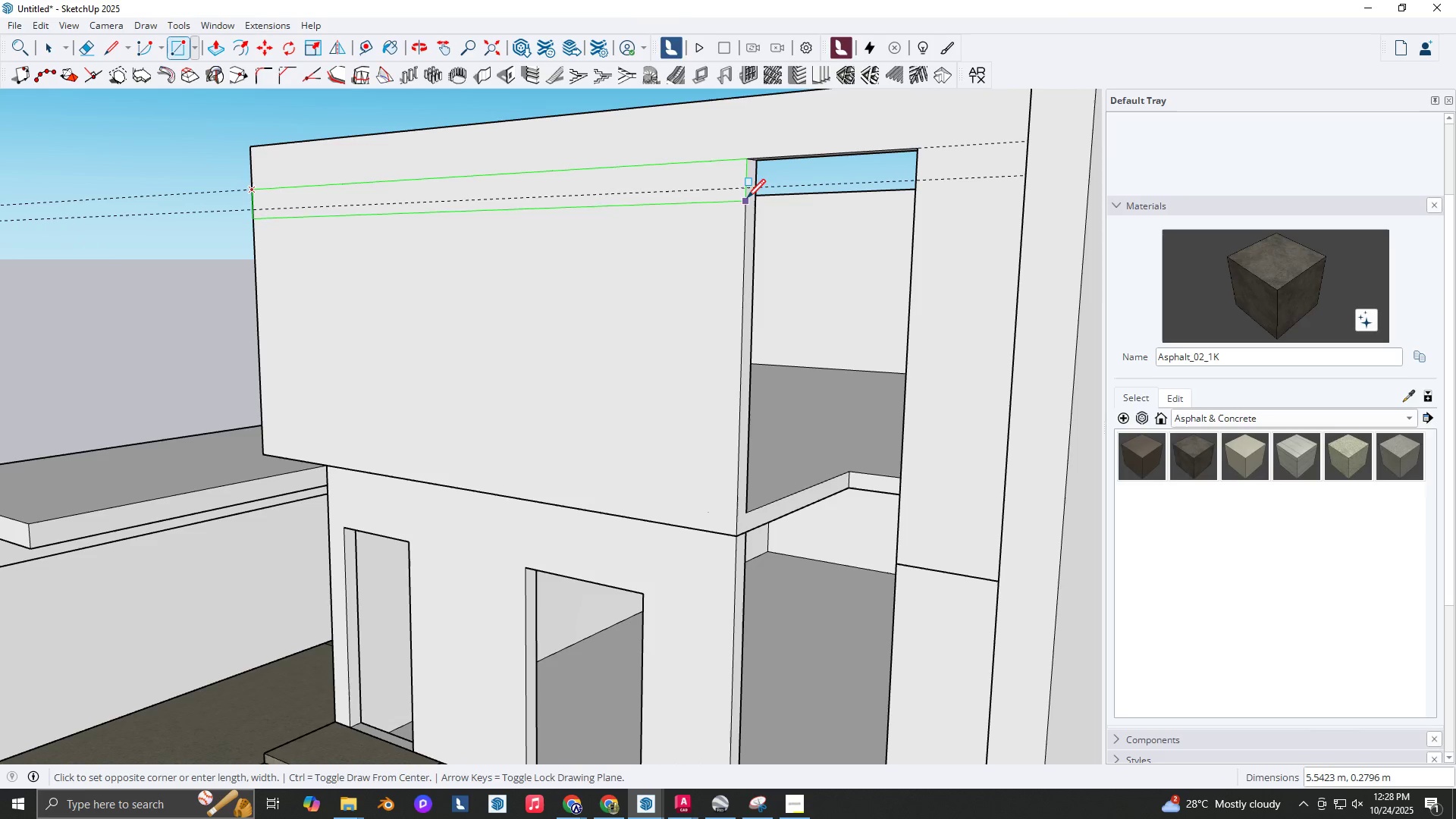 
left_click([746, 188])
 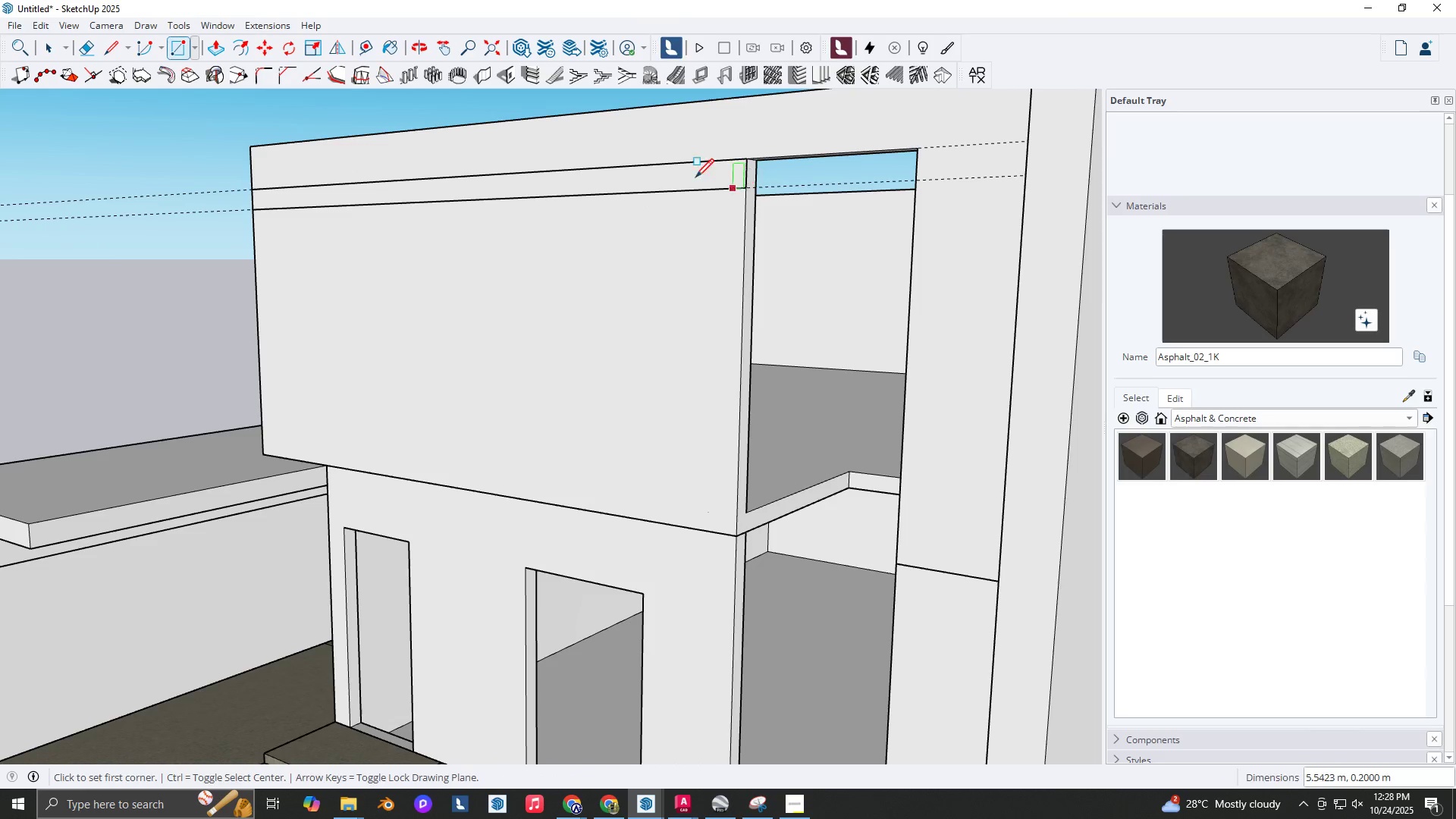 
key(Space)
 